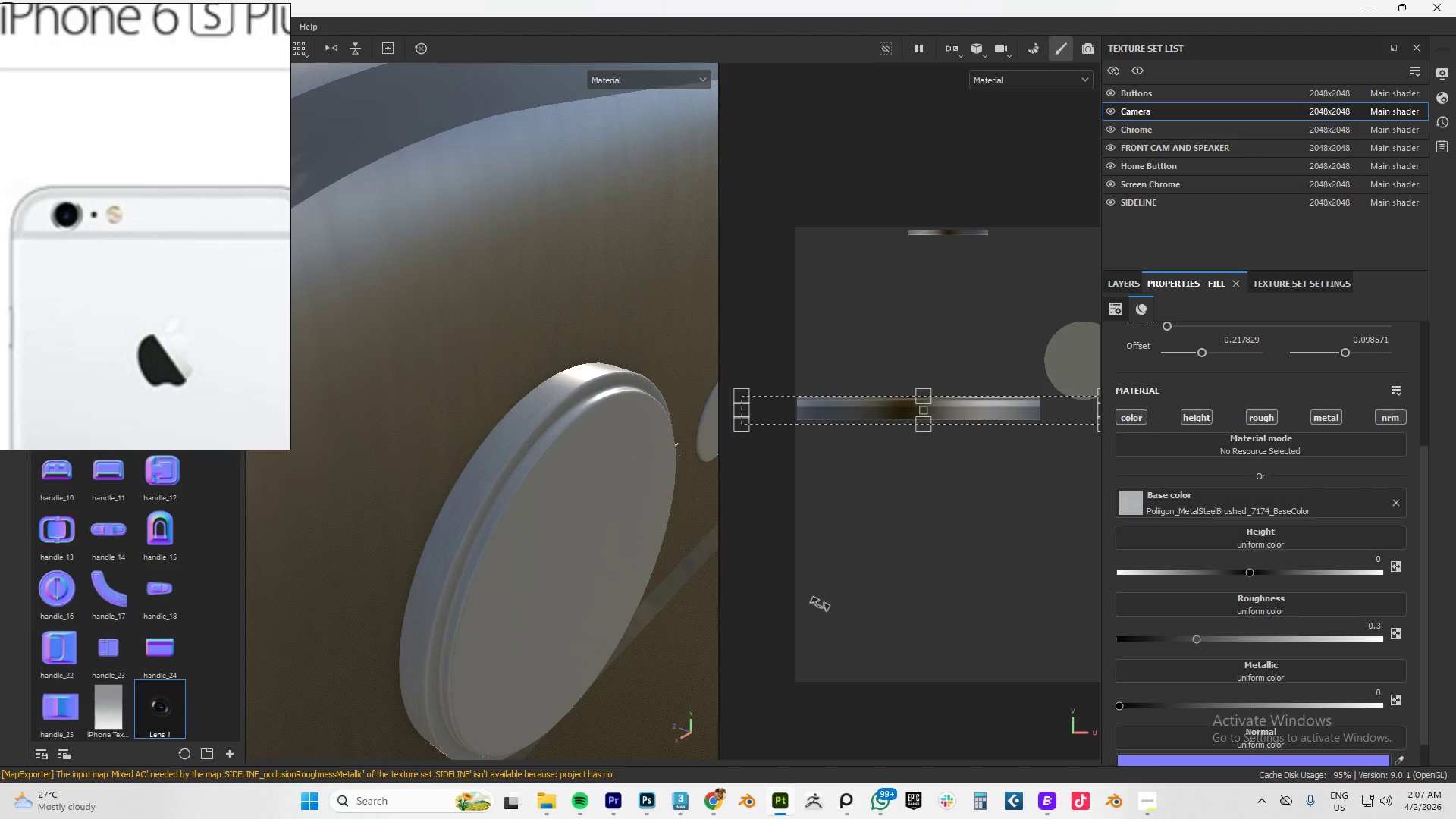 
mouse_move([158, 704])
 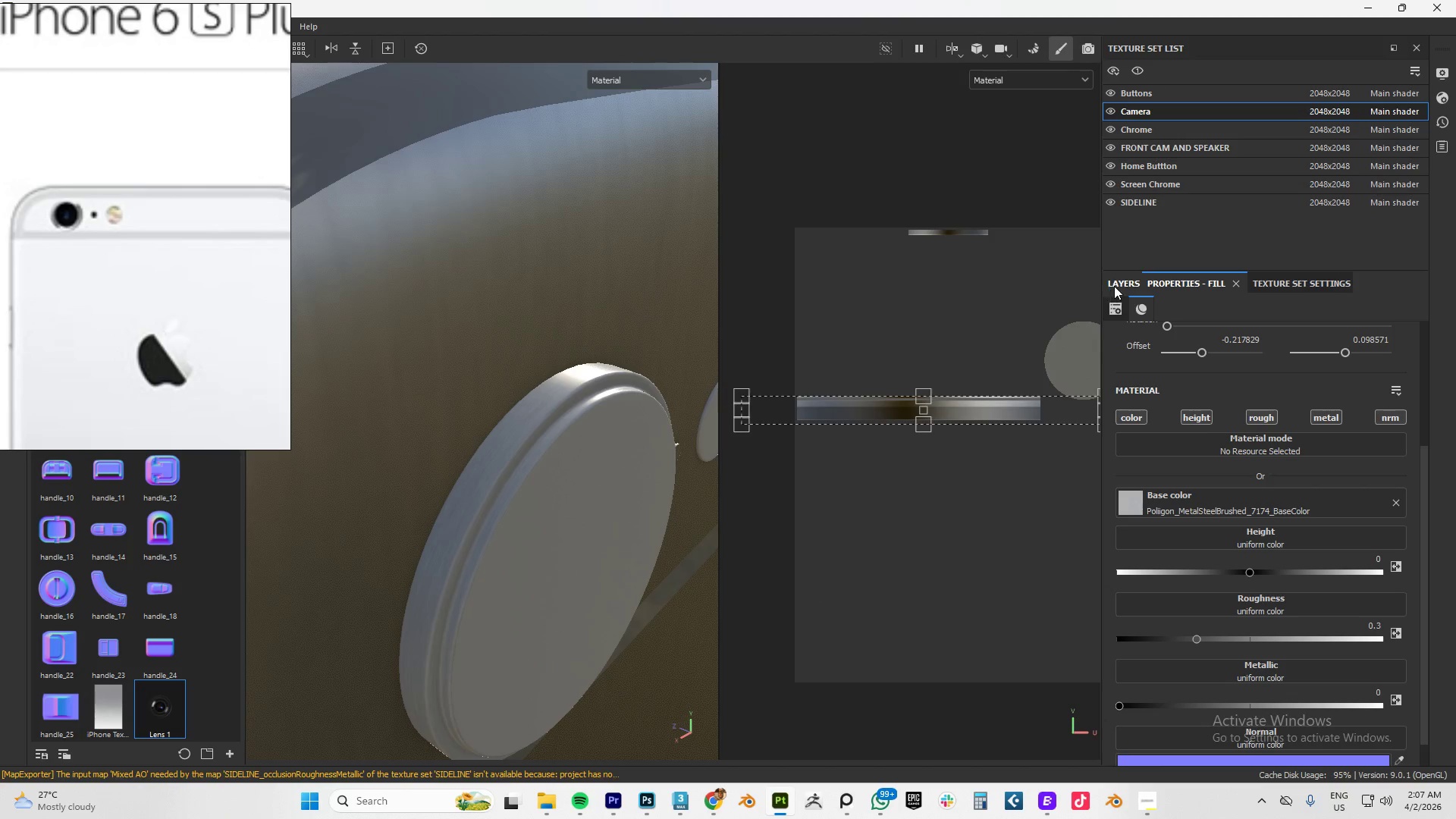 
left_click([1122, 286])
 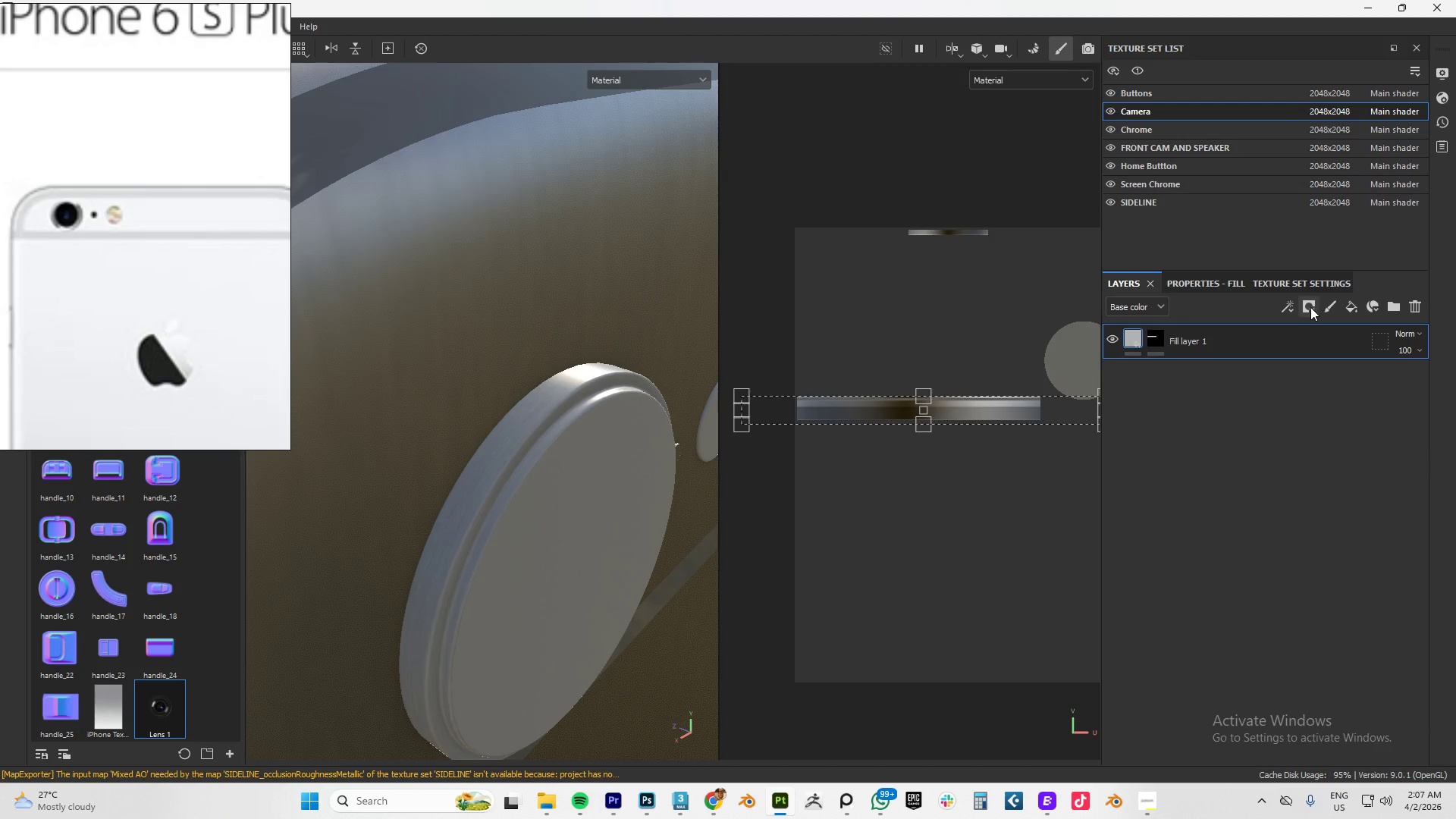 
left_click([1348, 306])
 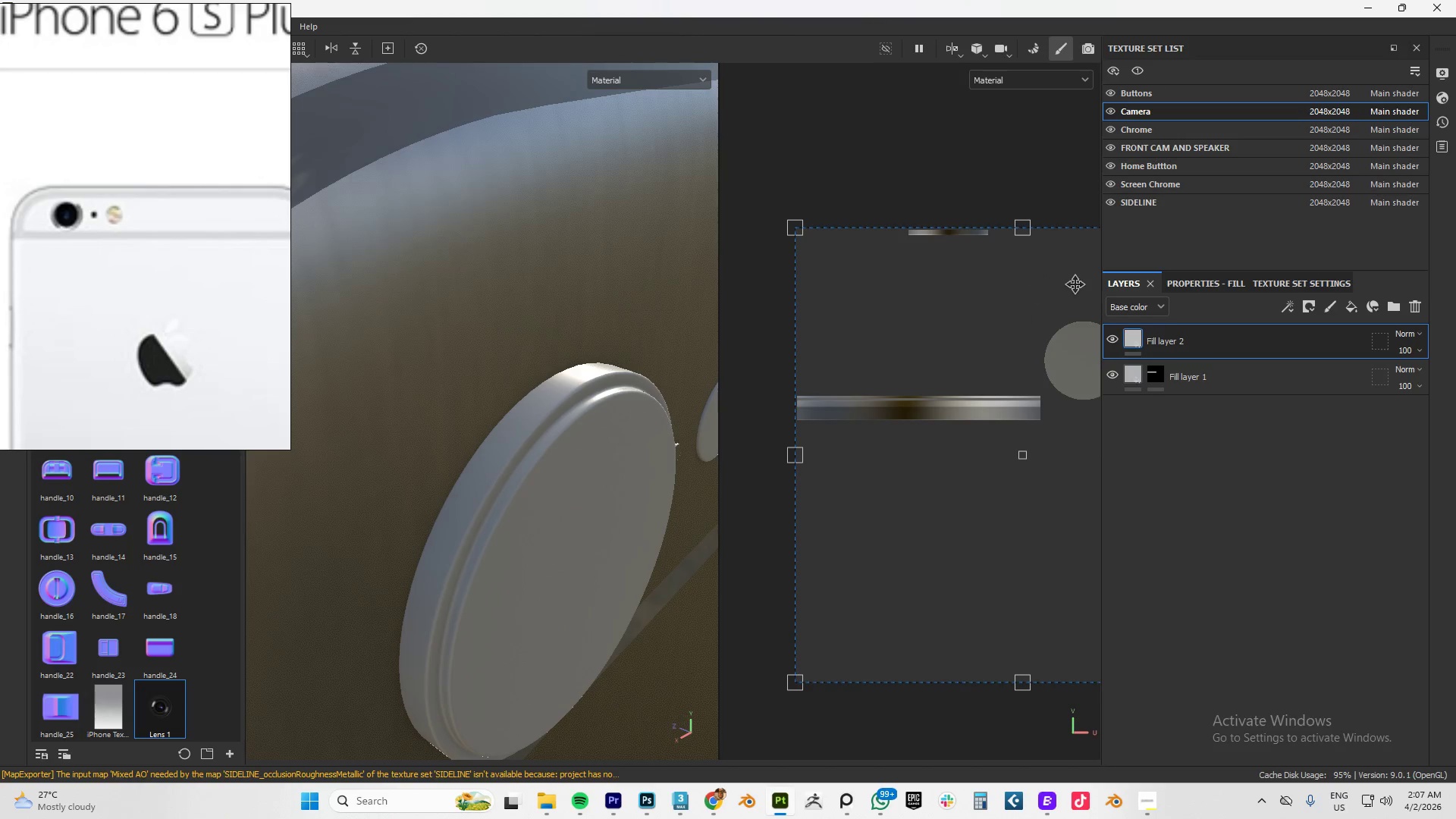 
left_click([1203, 282])
 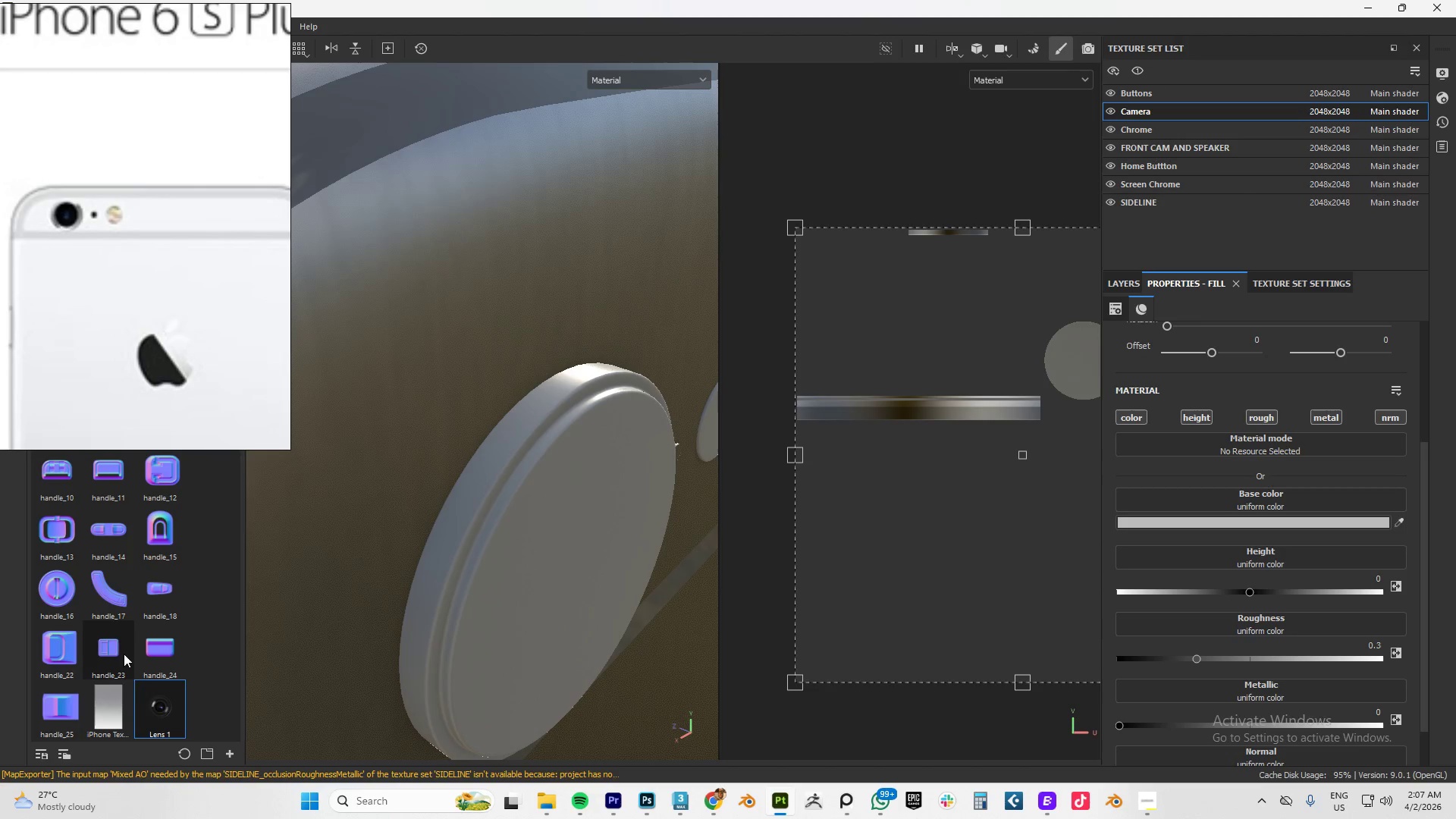 
left_click_drag(start_coordinate=[152, 701], to_coordinate=[1250, 500])
 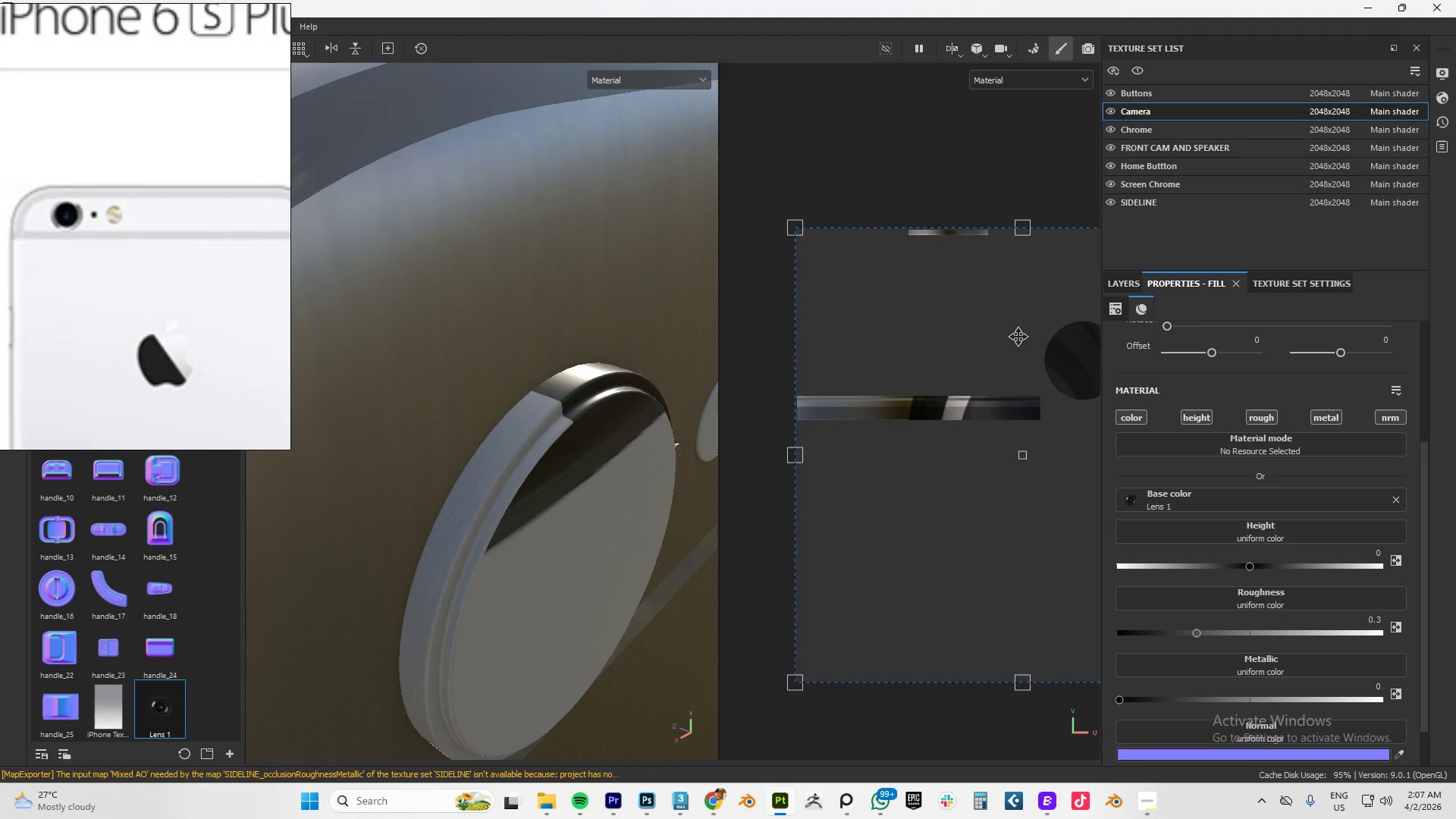 
left_click_drag(start_coordinate=[1018, 337], to_coordinate=[1154, 313])
 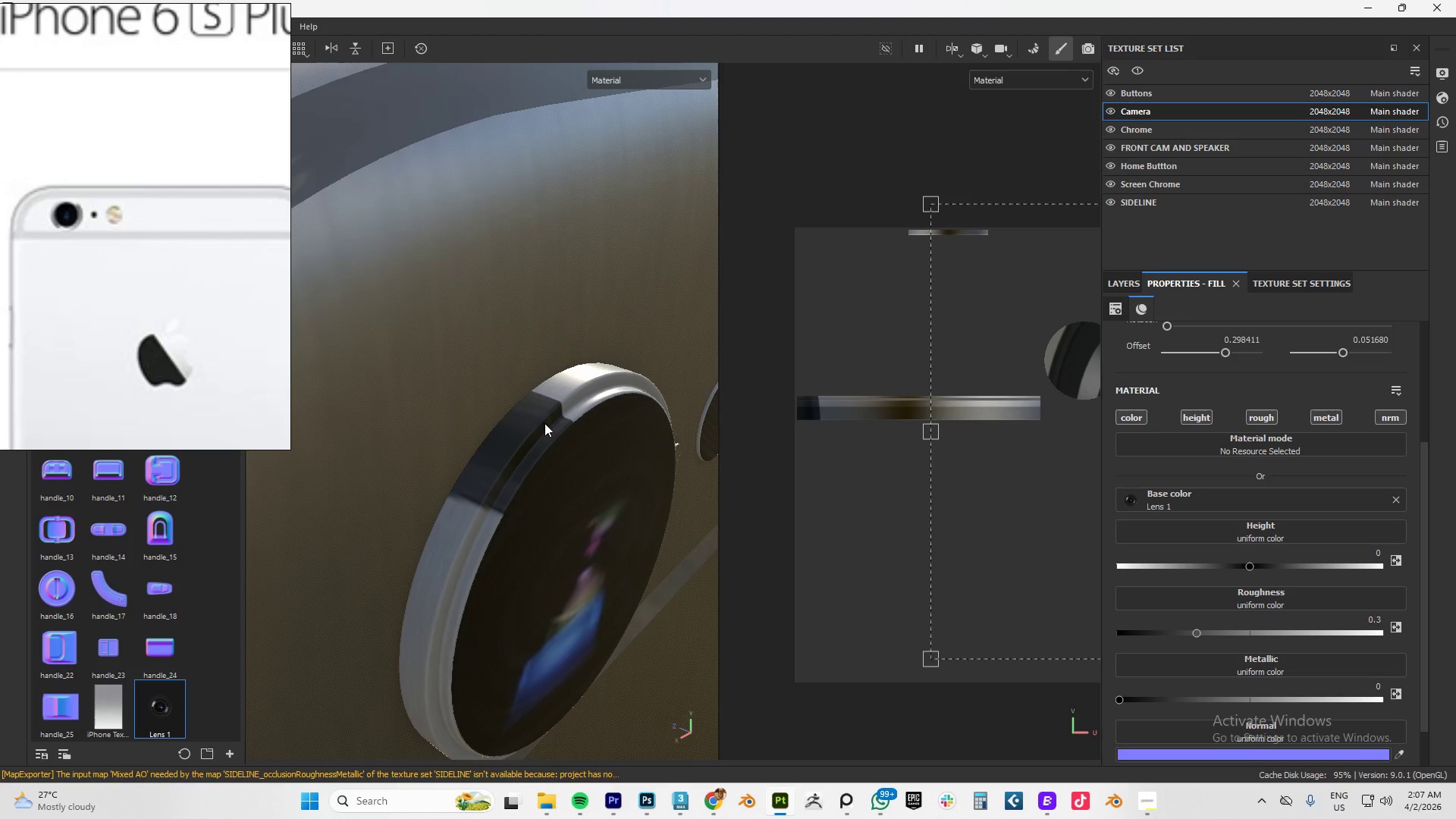 
hold_key(key=AltLeft, duration=1.47)
left_click_drag(start_coordinate=[601, 433], to_coordinate=[509, 312])
 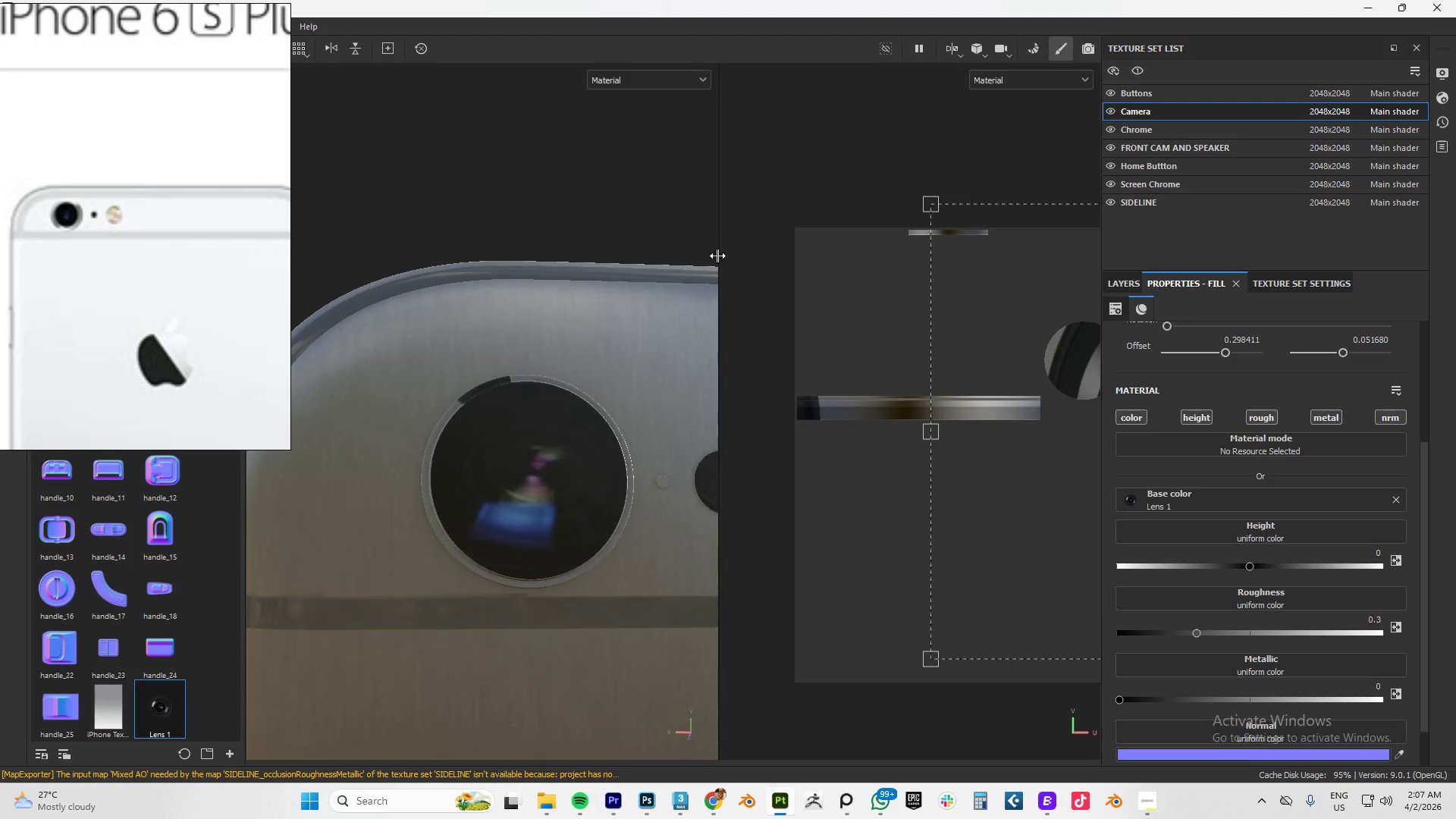 
scroll: coordinate [527, 417], scroll_direction: down, amount: 8.0
 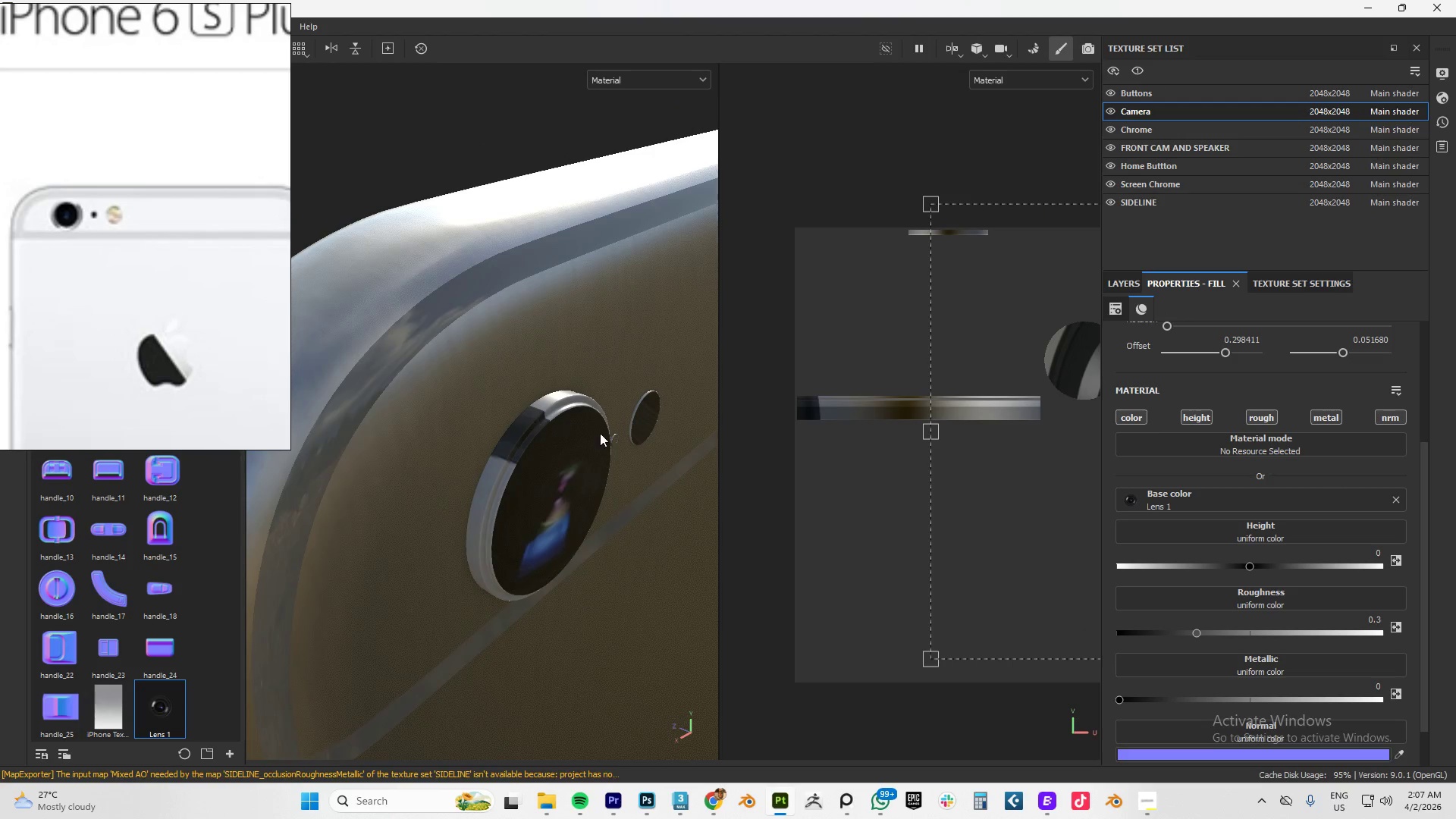 
hold_key(key=AltLeft, duration=1.51)
scroll: coordinate [1028, 353], scroll_direction: down, amount: 3.0
 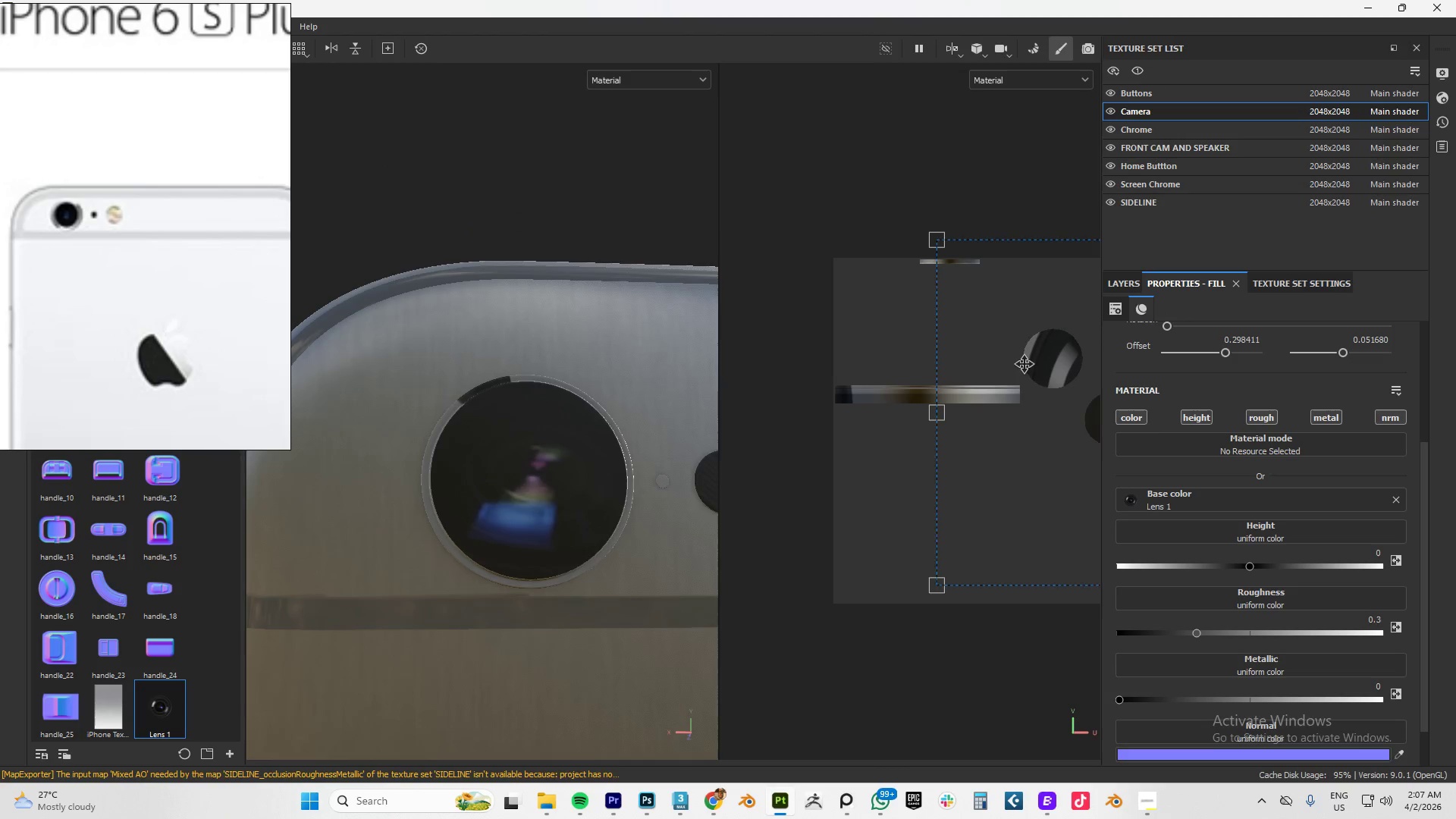 
hold_key(key=AltLeft, duration=0.44)
 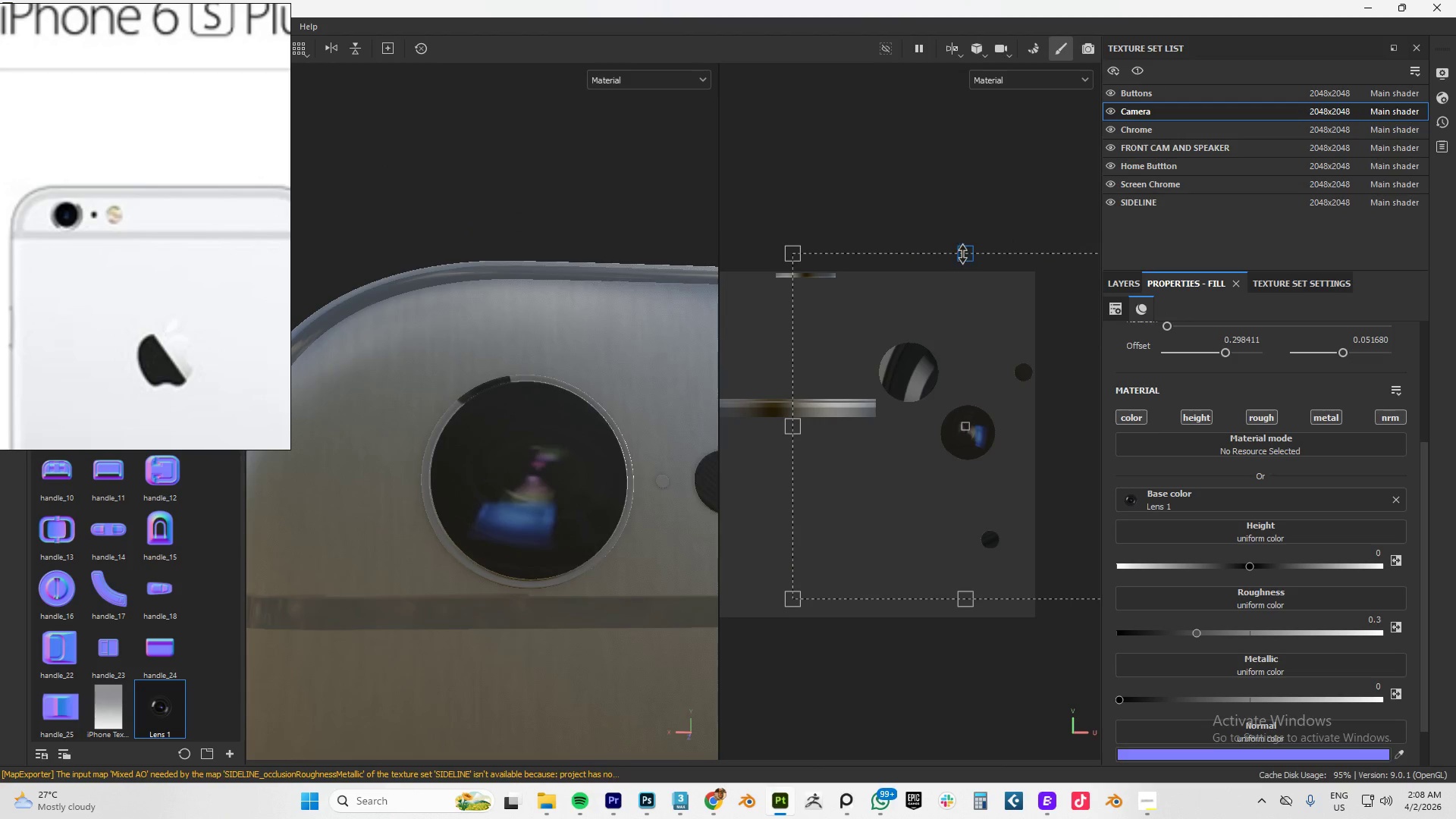 
left_click_drag(start_coordinate=[963, 254], to_coordinate=[951, 275])
 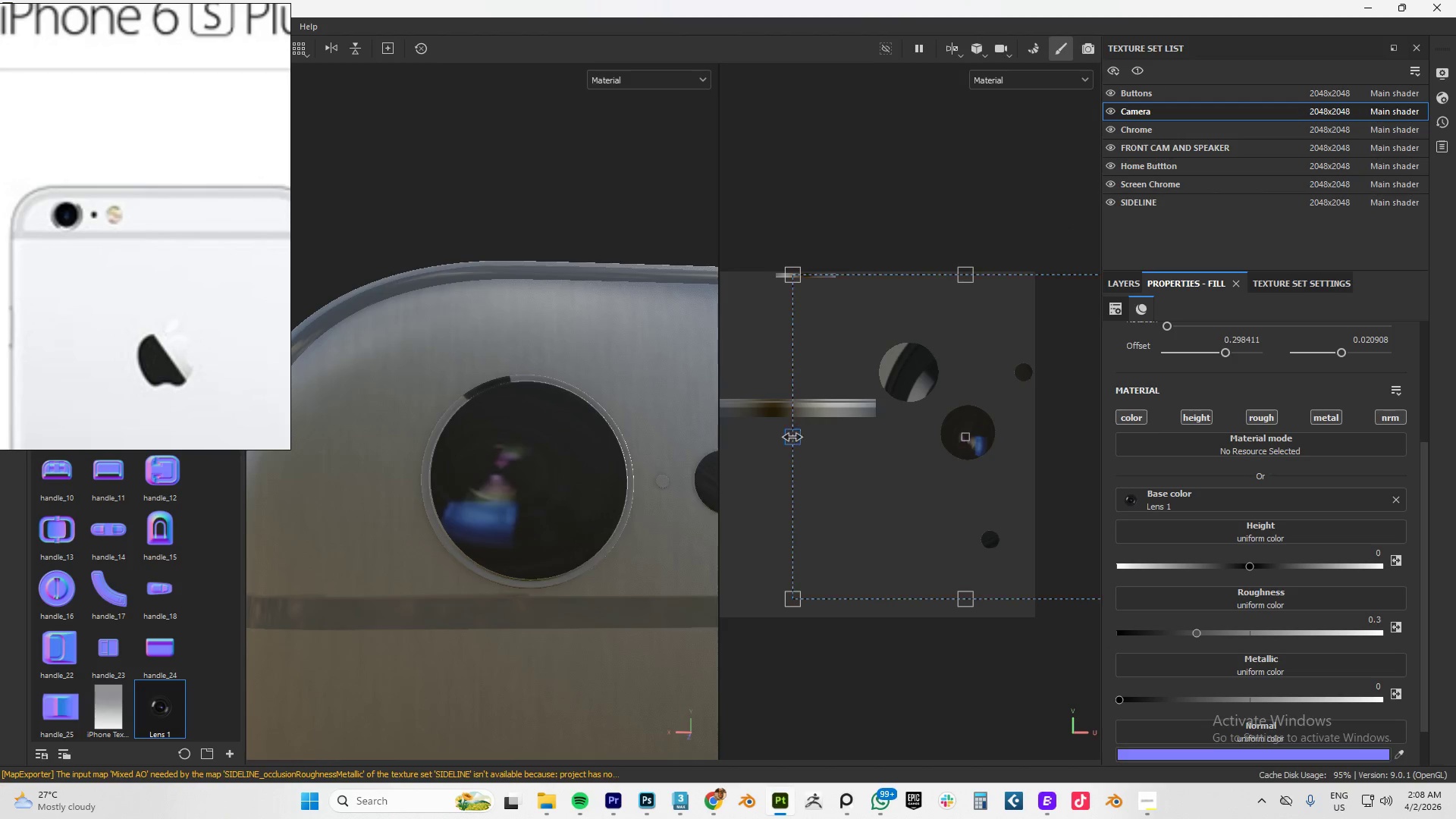 
left_click_drag(start_coordinate=[791, 438], to_coordinate=[780, 434])
 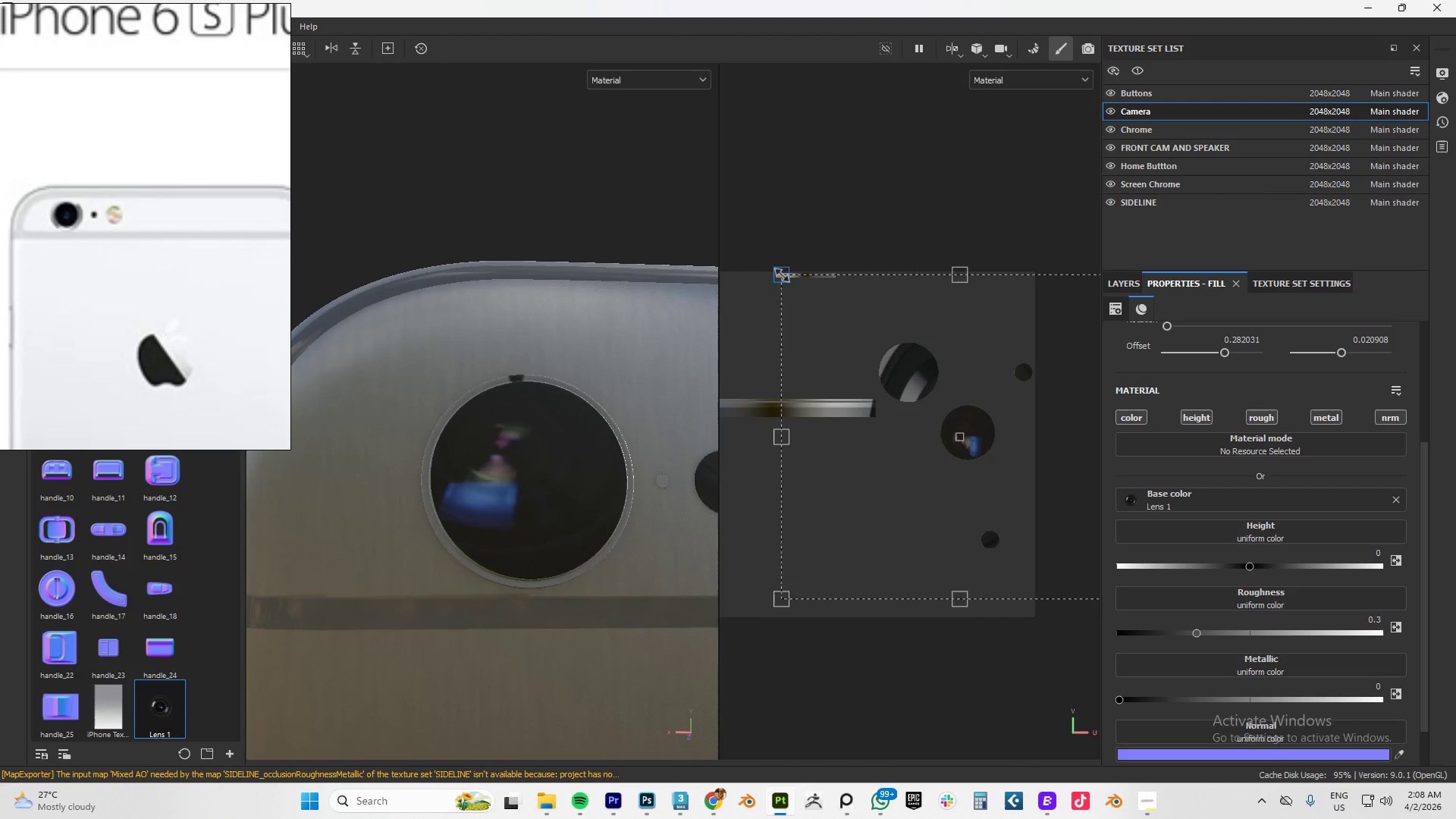 
hold_key(key=ShiftLeft, duration=1.5)
left_click_drag(start_coordinate=[782, 275], to_coordinate=[1020, 403])
 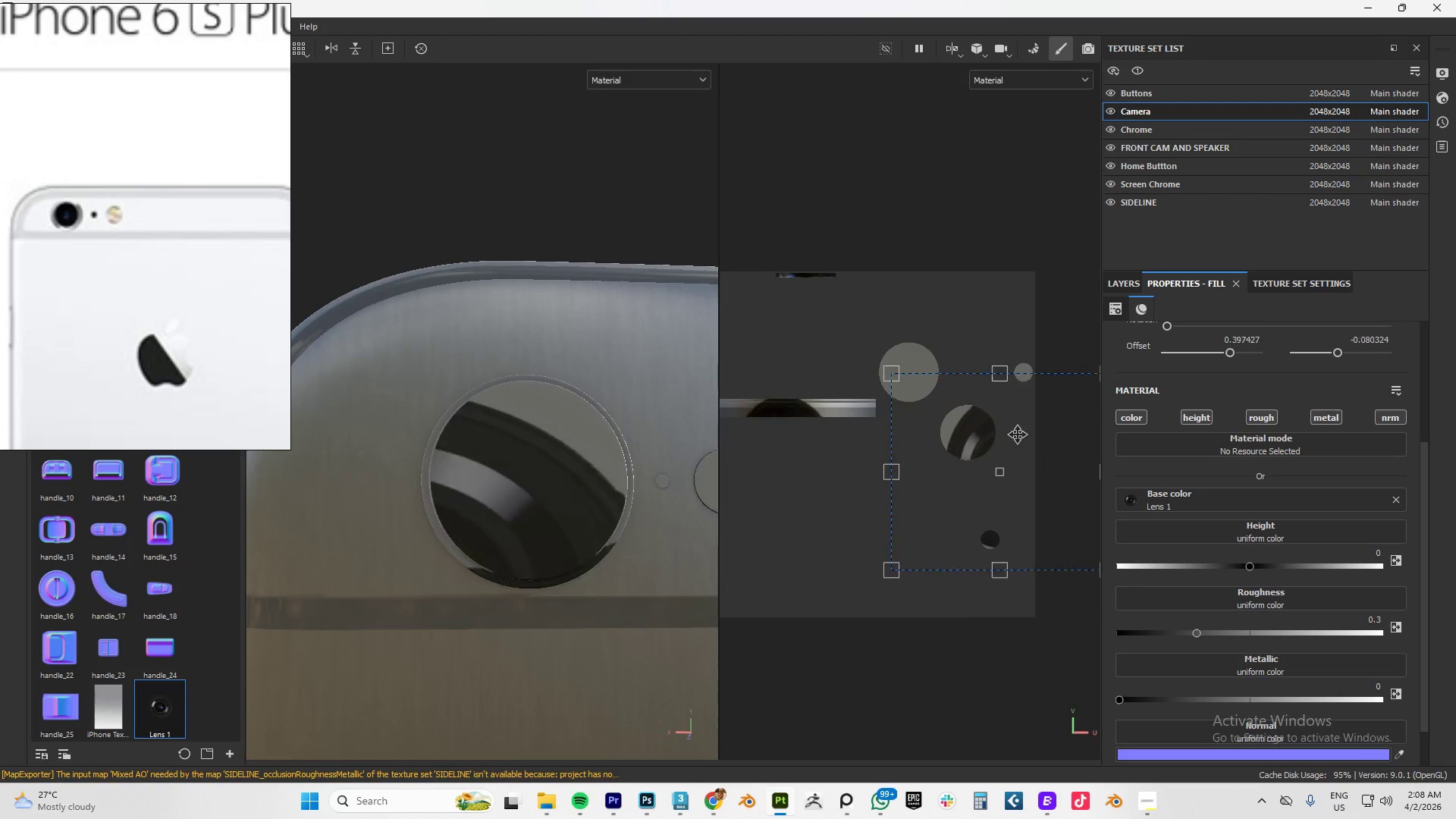 
hold_key(key=ShiftLeft, duration=1.33)
 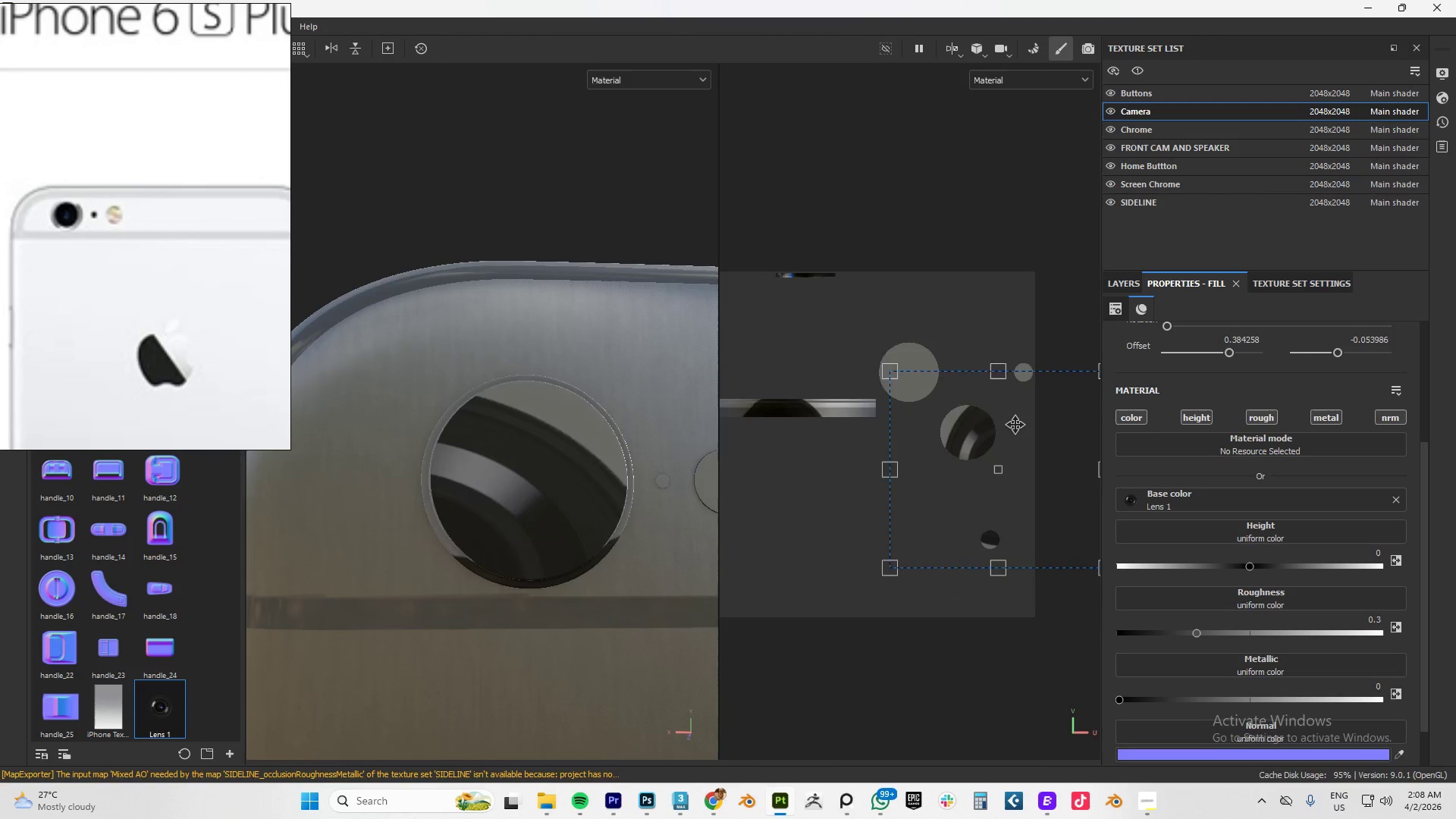 
hold_key(key=ShiftLeft, duration=11.09)
left_click_drag(start_coordinate=[1053, 471], to_coordinate=[992, 402])
 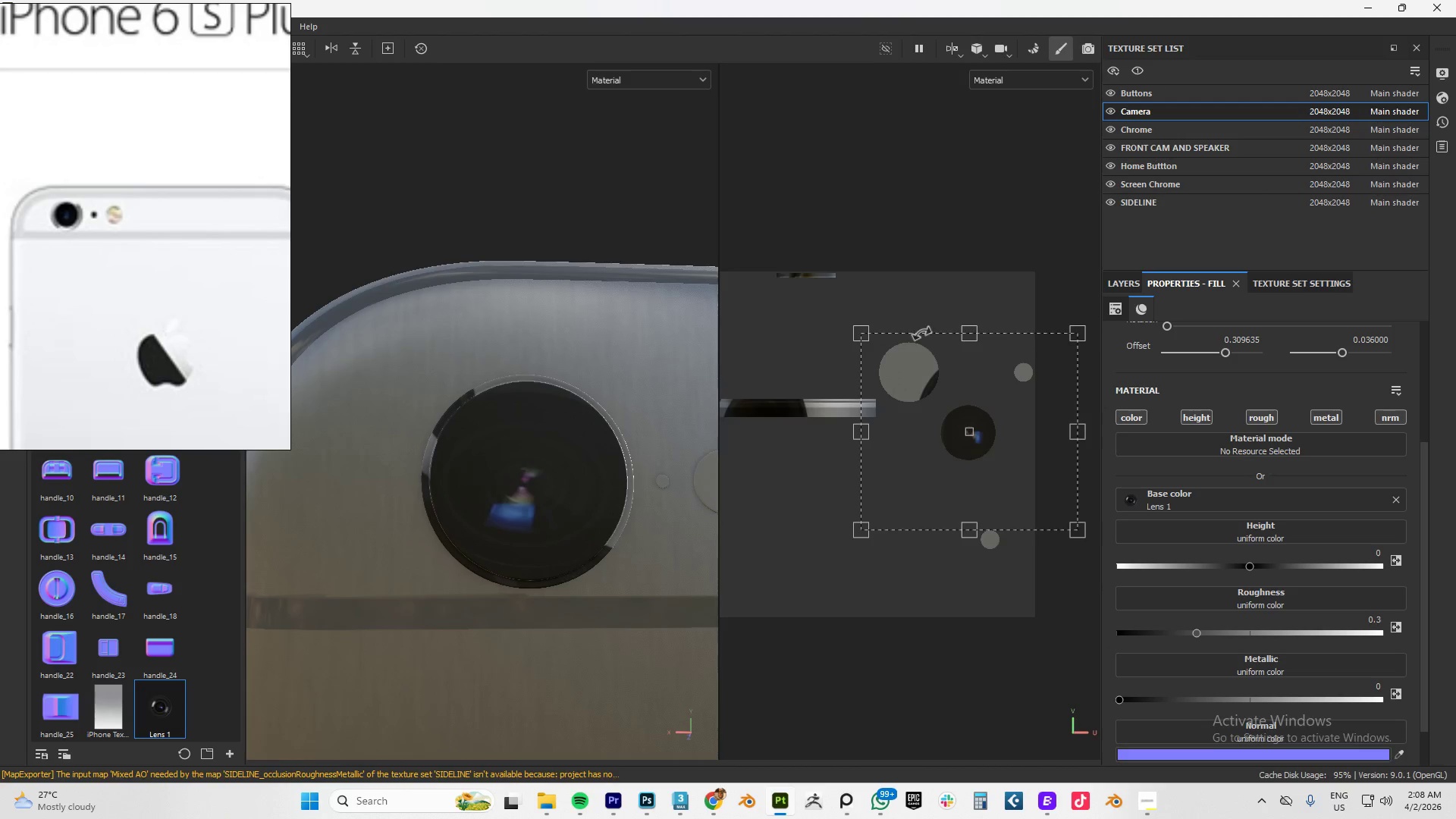 
hold_key(key=ShiftLeft, duration=1.5)
left_click_drag(start_coordinate=[862, 331], to_coordinate=[742, 242])
 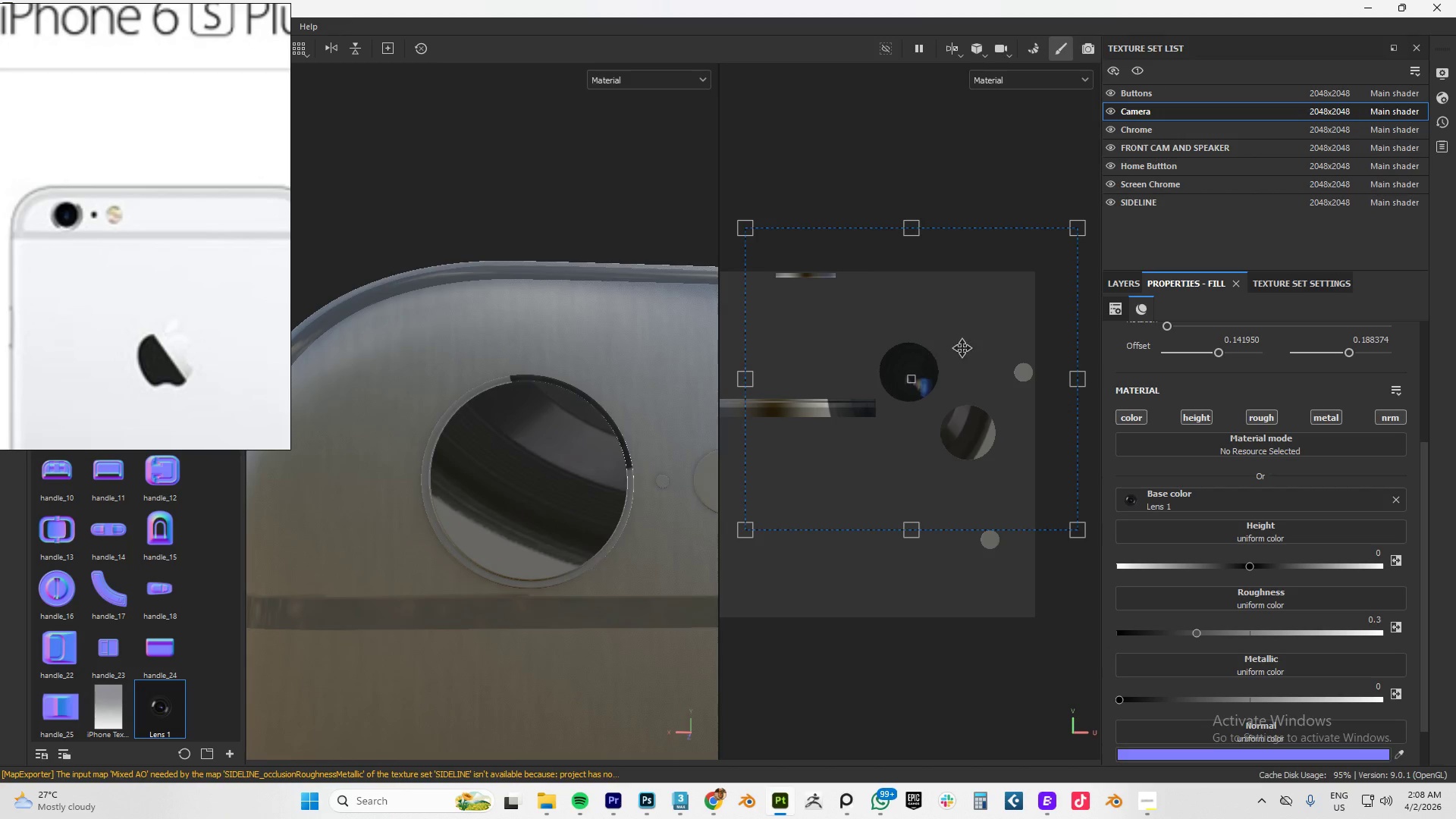 
hold_key(key=ShiftLeft, duration=1.45)
 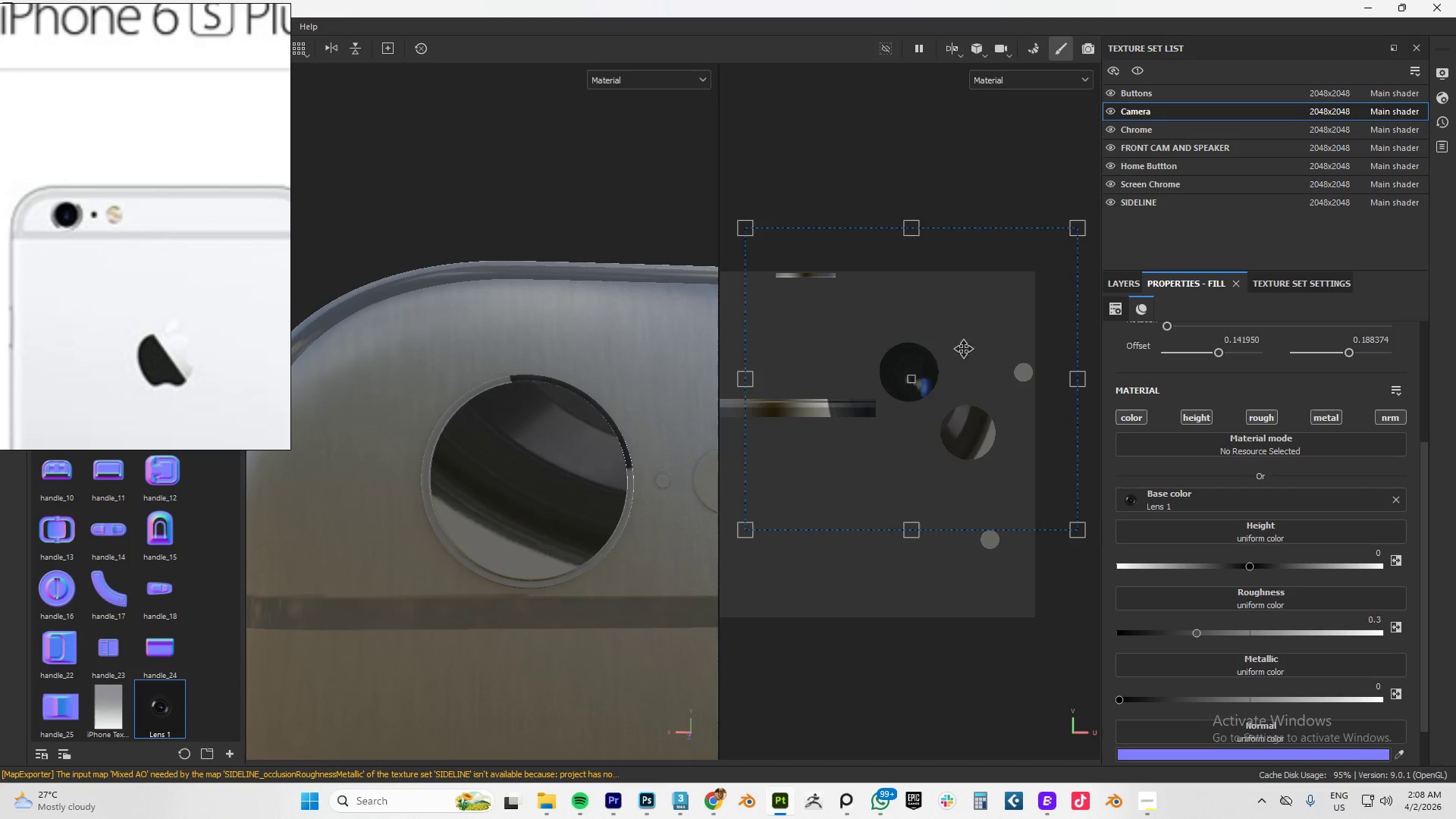 
hold_key(key=ShiftLeft, duration=25.06)
left_click_drag(start_coordinate=[962, 348], to_coordinate=[1022, 397])
 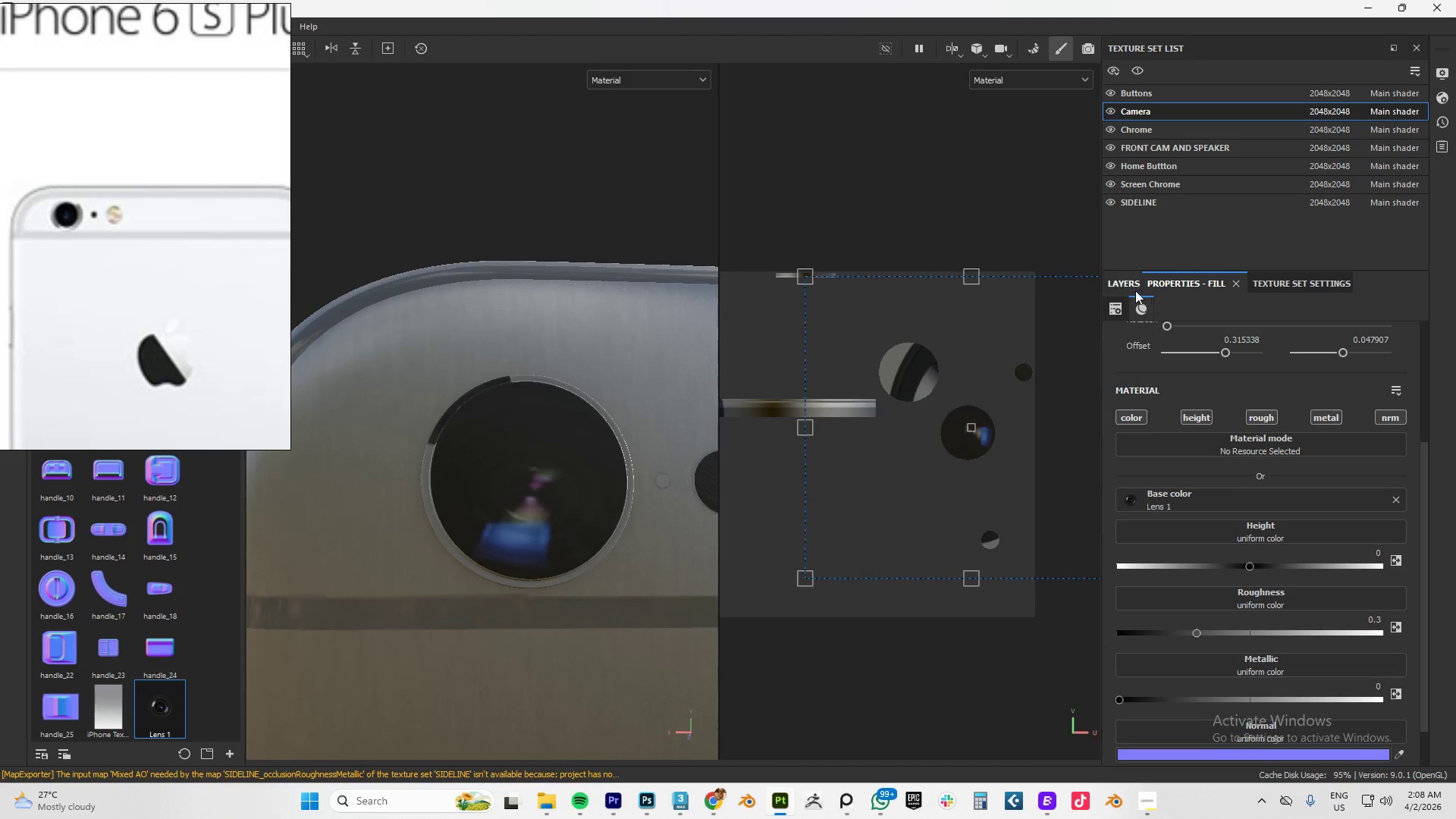 
left_click([1130, 285])
 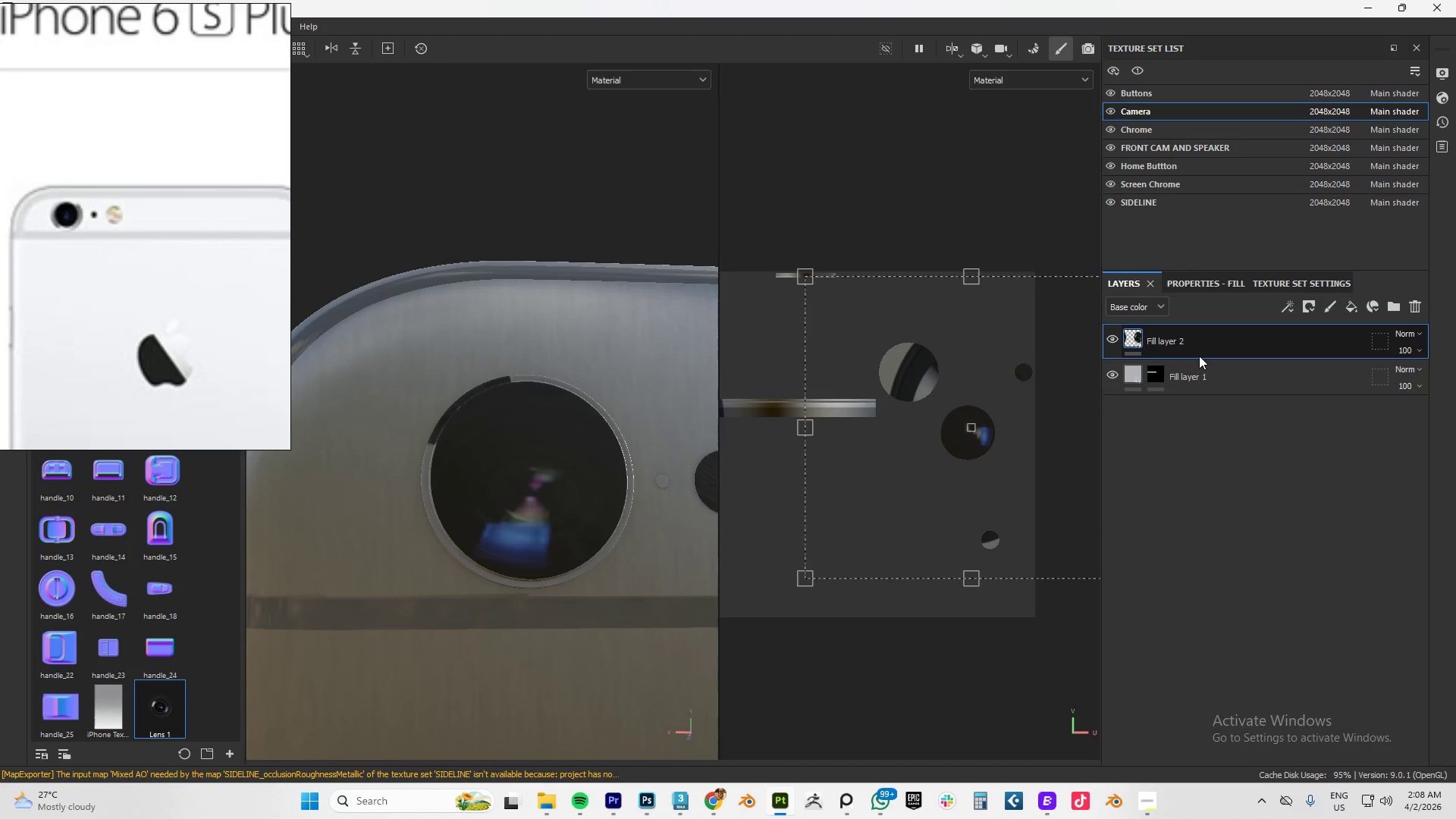 
left_click_drag(start_coordinate=[1201, 347], to_coordinate=[1202, 394])
 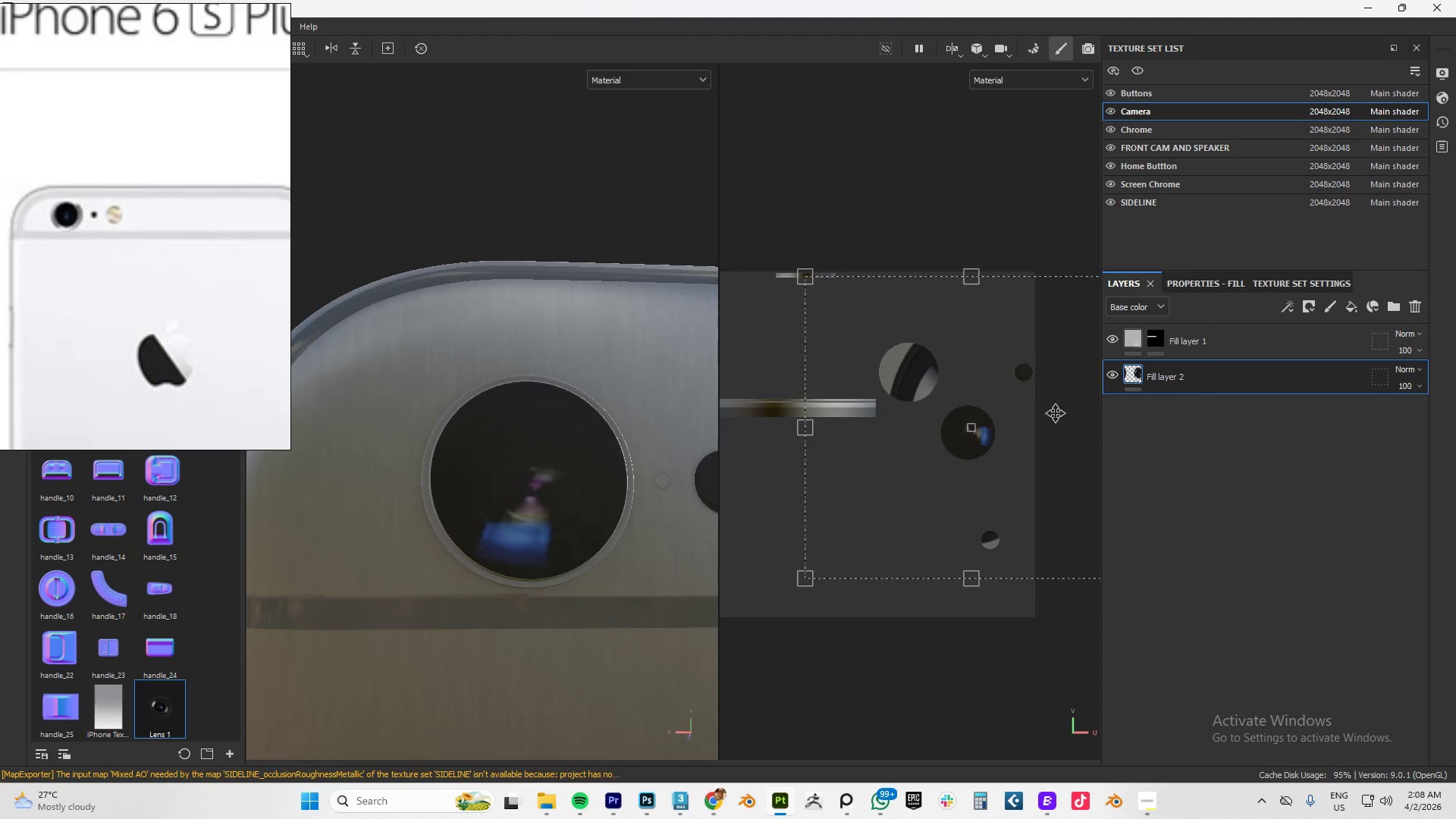 
hold_key(key=AltLeft, duration=1.5)
left_click_drag(start_coordinate=[526, 483], to_coordinate=[513, 520])
 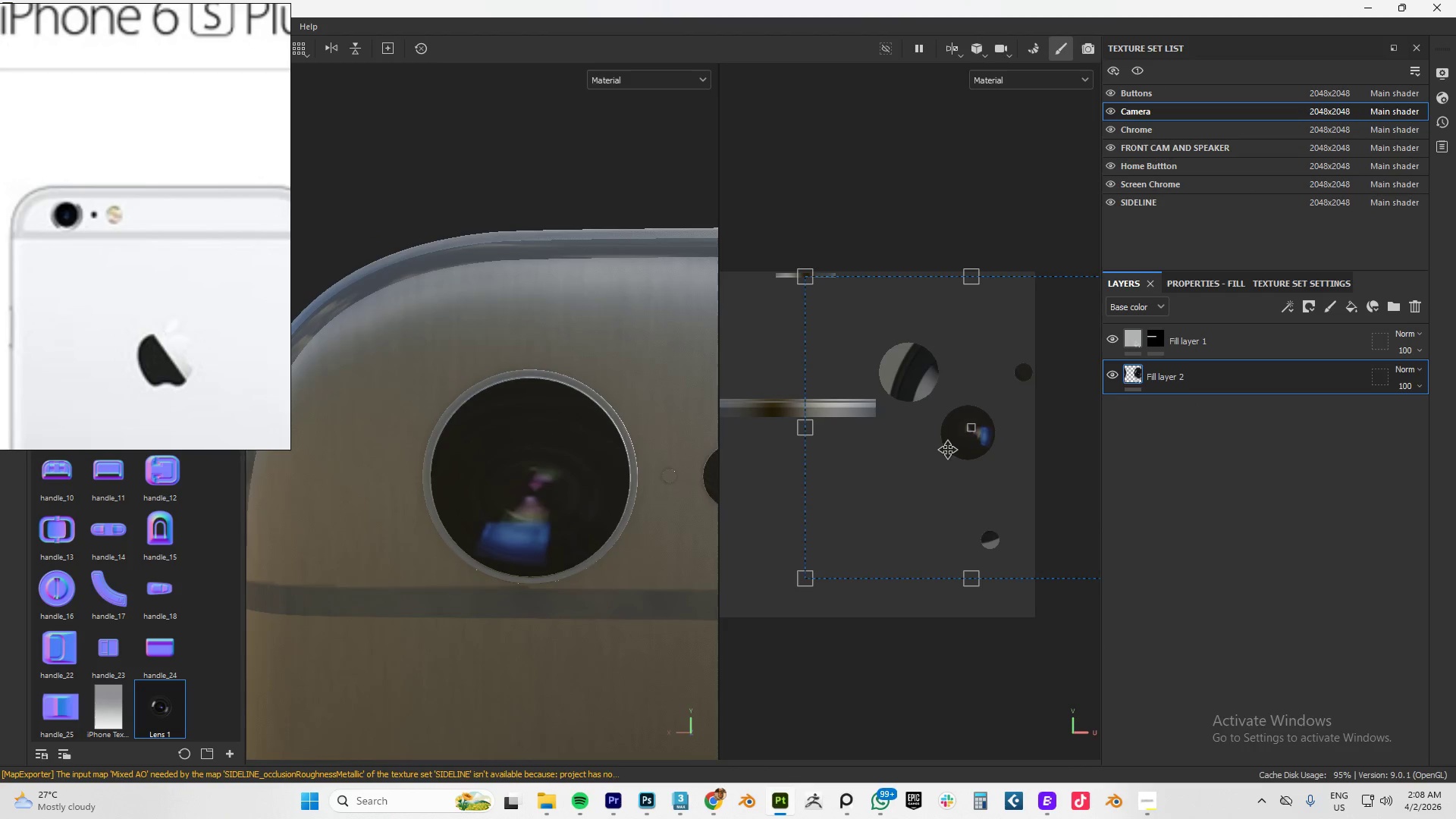 
hold_key(key=AltLeft, duration=0.48)
 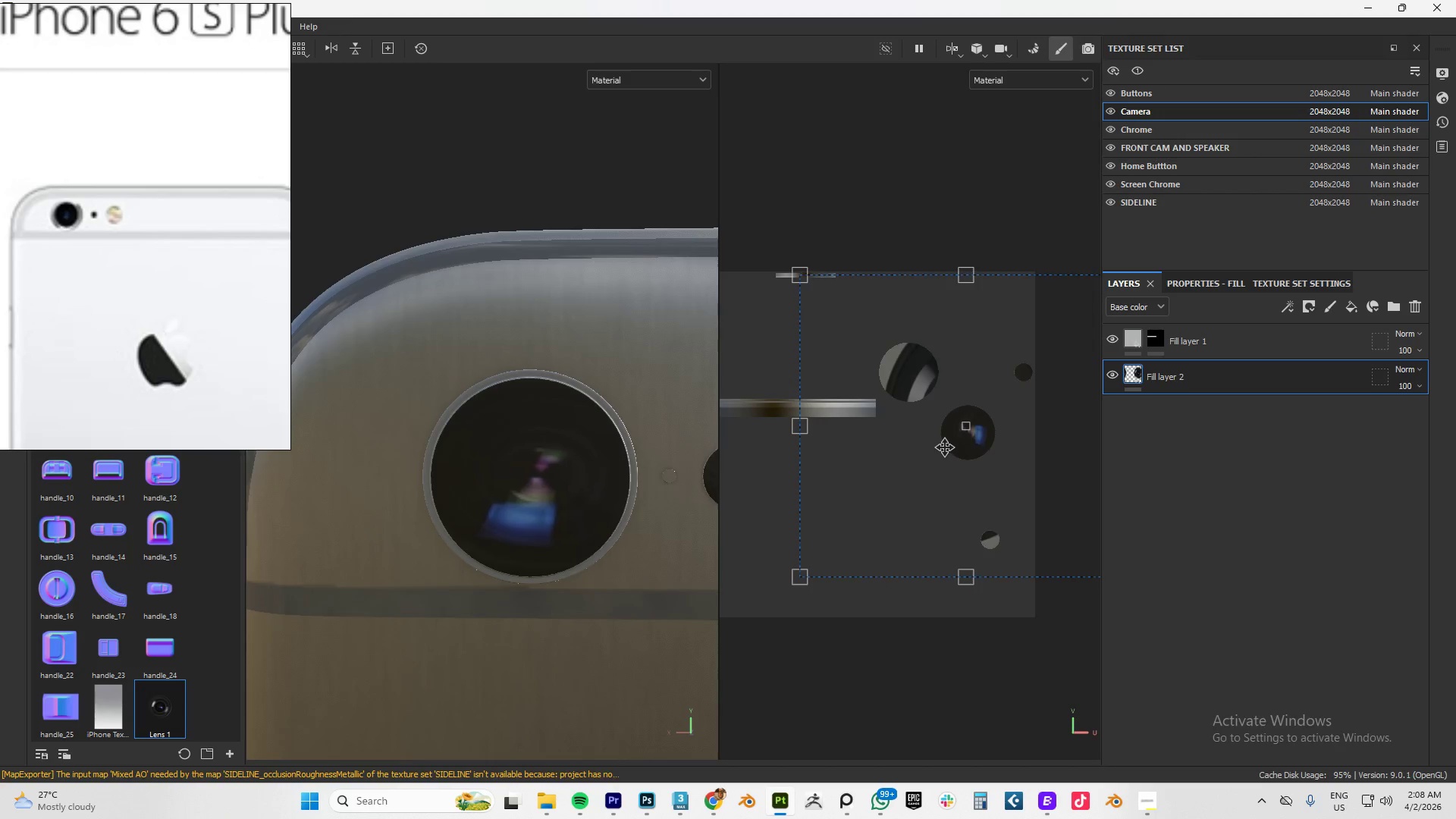 
hold_key(key=ShiftLeft, duration=1.5)
left_click_drag(start_coordinate=[804, 279], to_coordinate=[720, 212])
 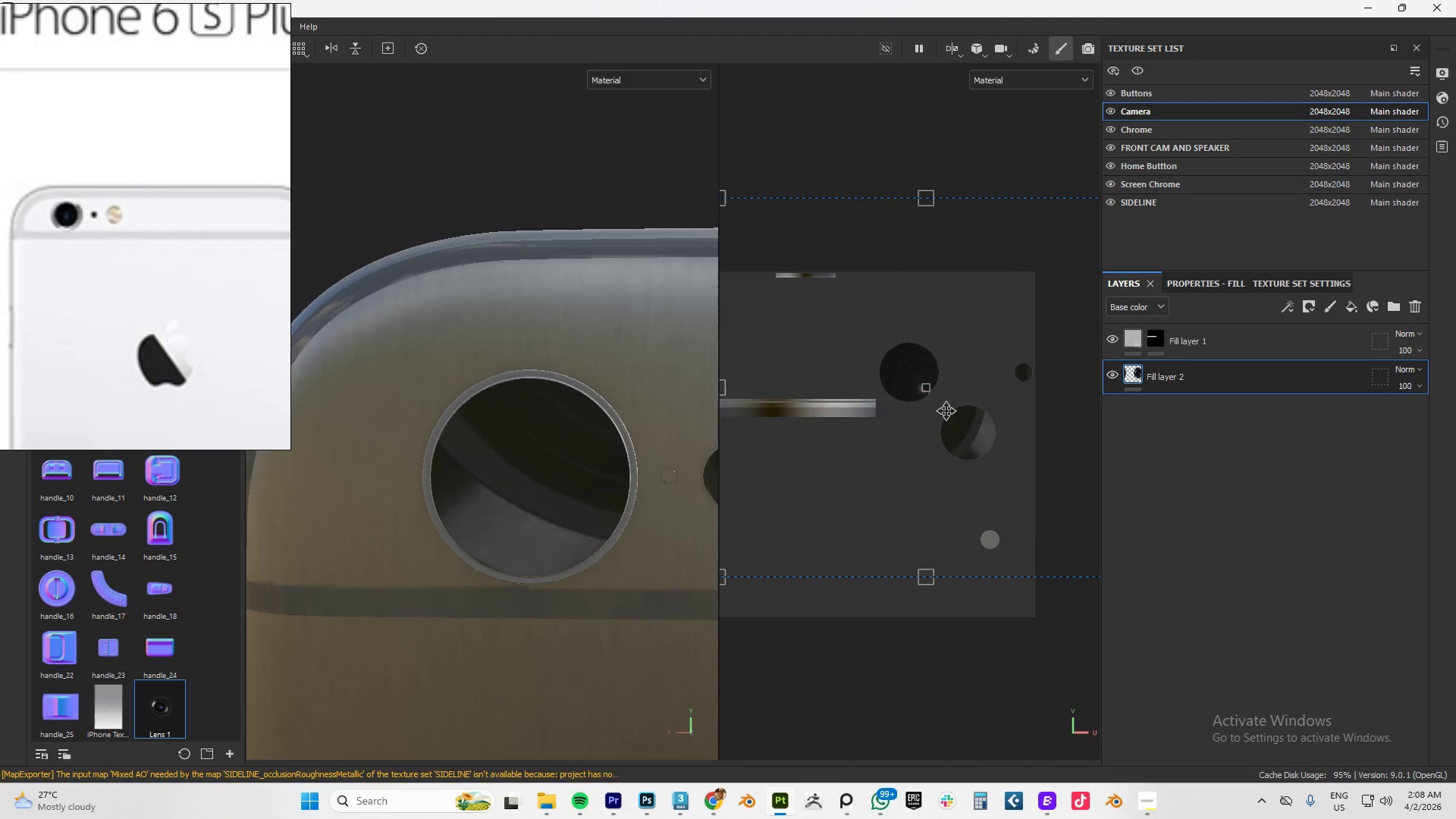 
hold_key(key=ShiftLeft, duration=1.12)
 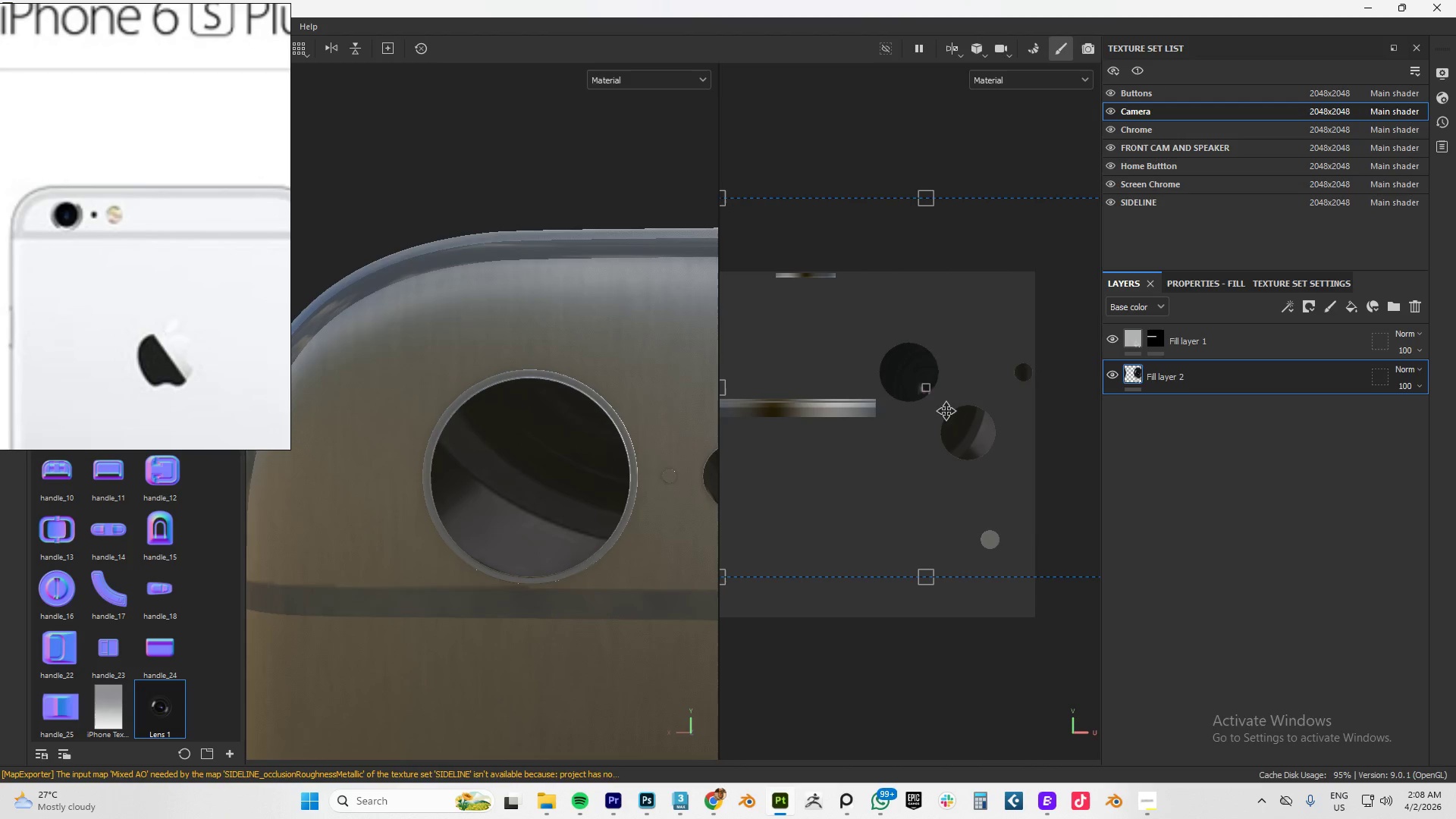 
left_click_drag(start_coordinate=[949, 413], to_coordinate=[990, 453])
 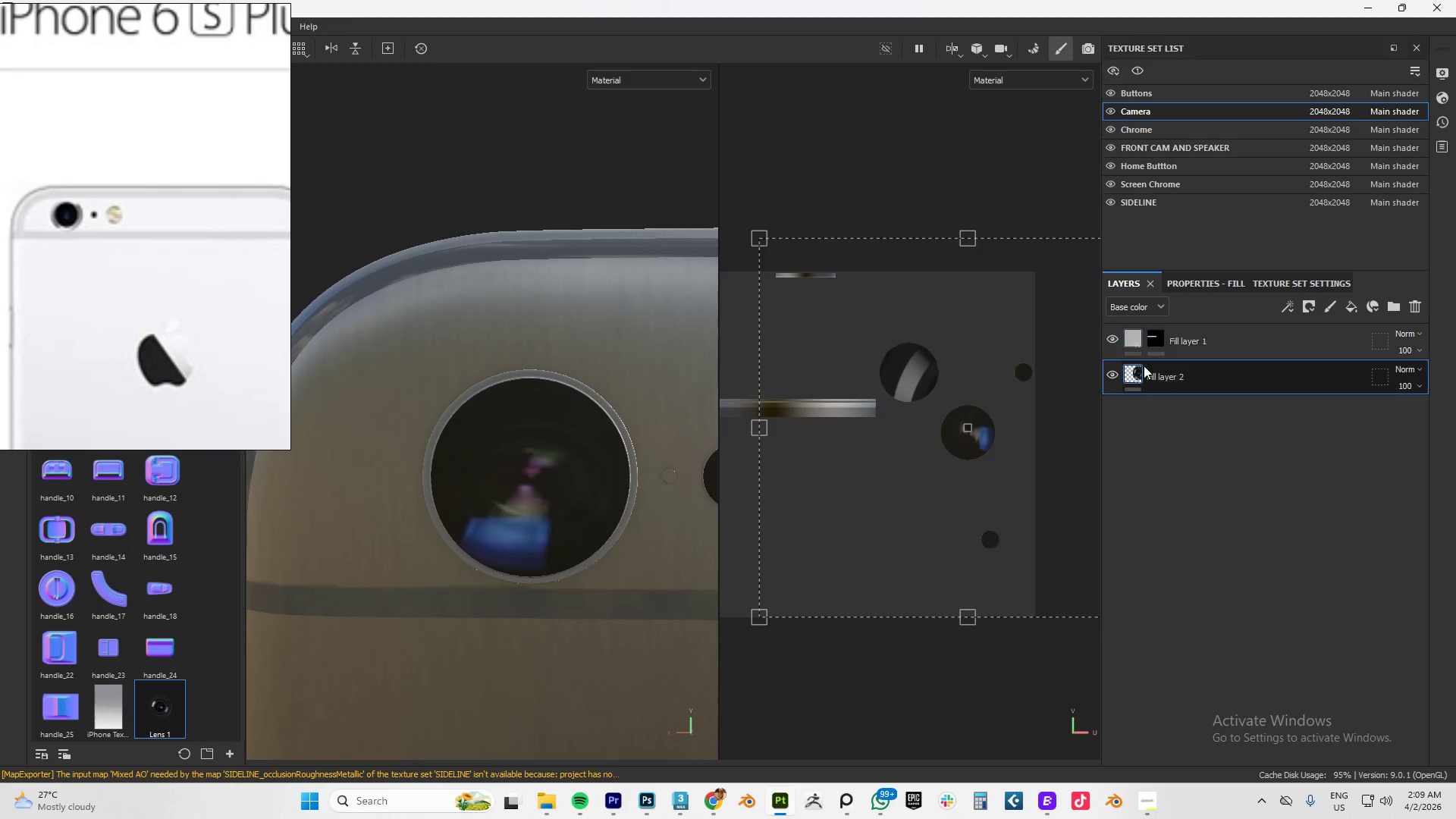 
left_click([1196, 434])
 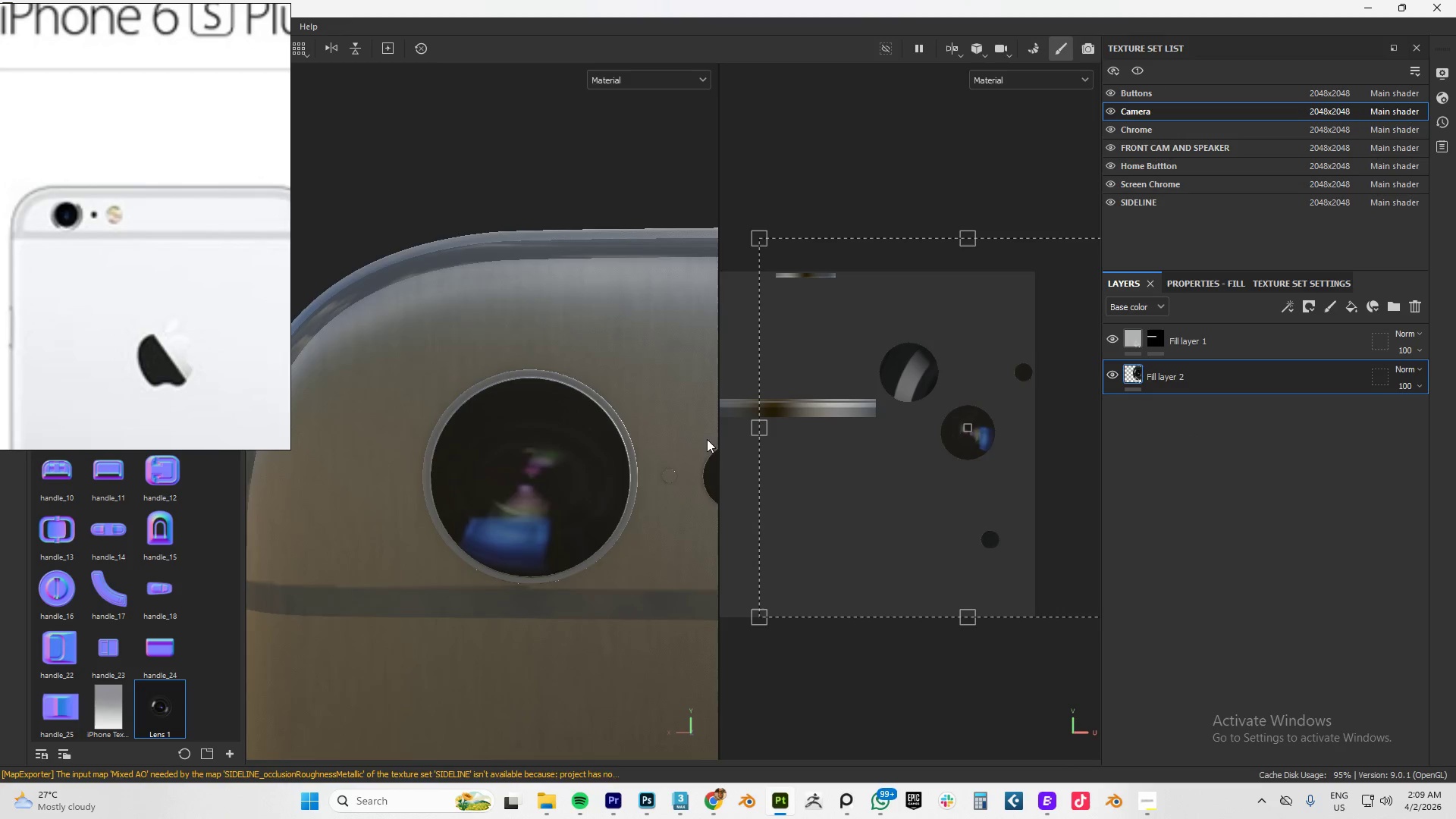 
hold_key(key=AltLeft, duration=1.52)
left_click_drag(start_coordinate=[585, 468], to_coordinate=[639, 457])
 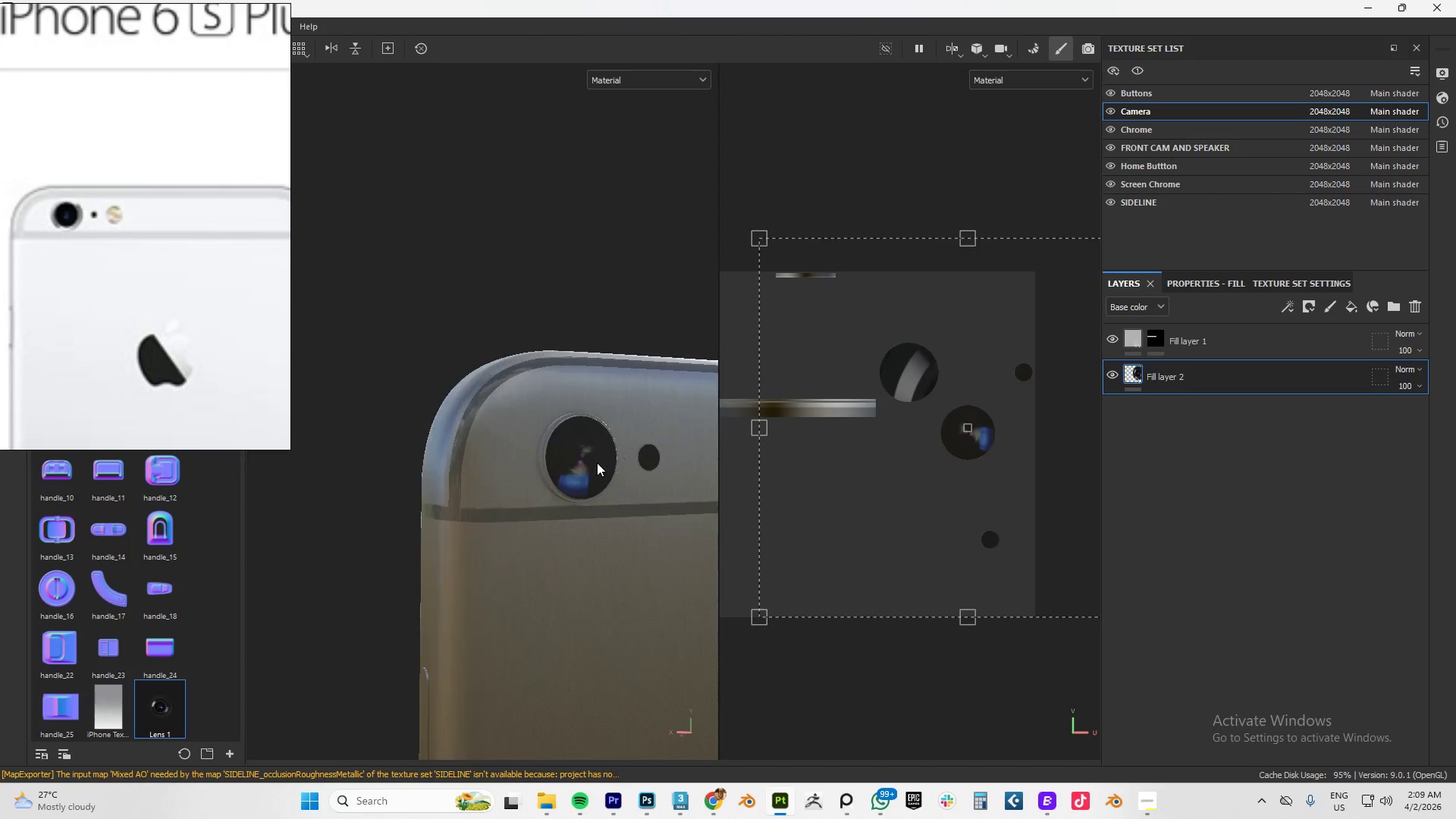 
scroll: coordinate [608, 471], scroll_direction: down, amount: 15.0
 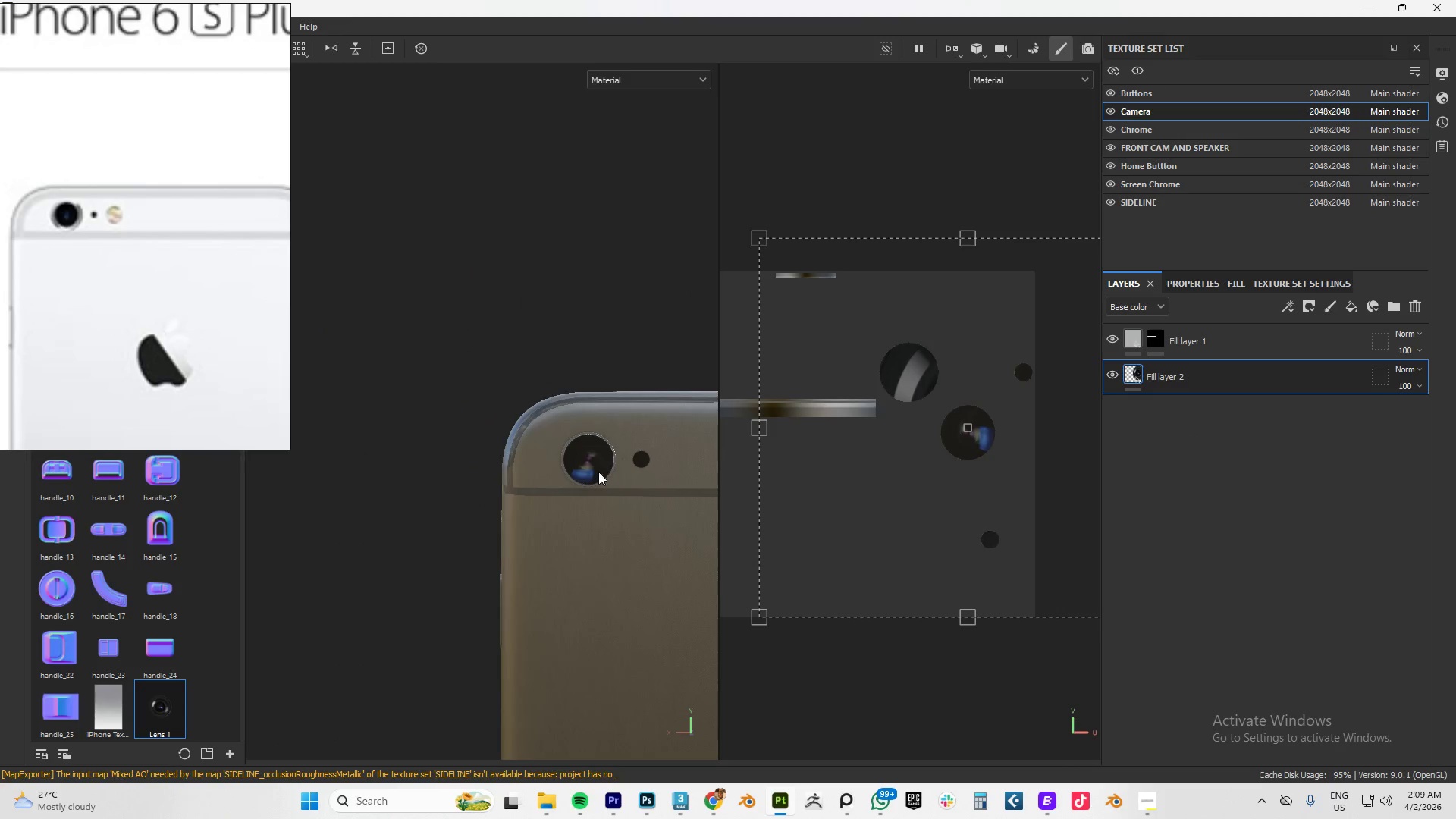 
hold_key(key=AltLeft, duration=0.34)
 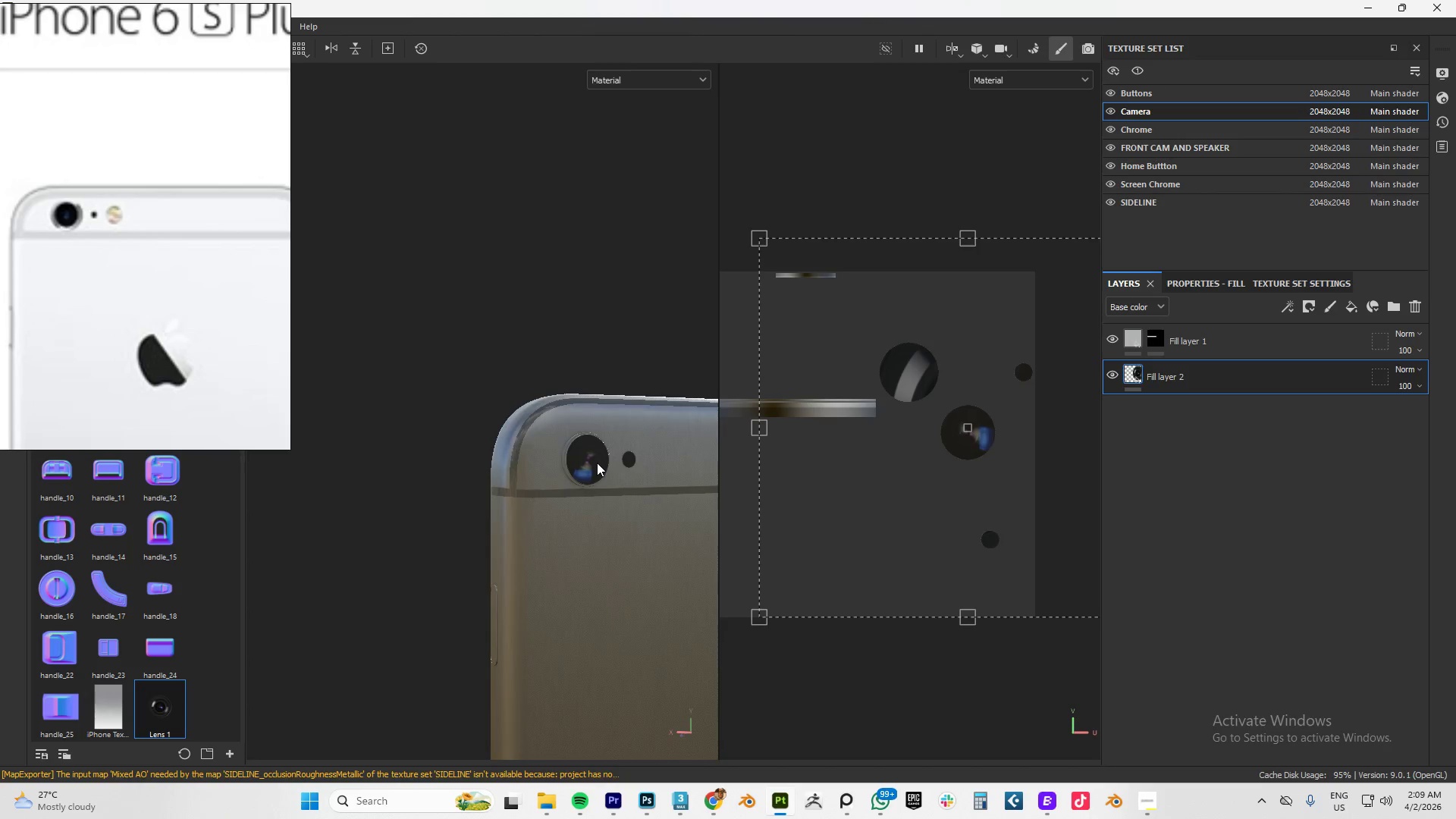 
hold_key(key=AltLeft, duration=1.51)
left_click_drag(start_coordinate=[534, 466], to_coordinate=[528, 472])
 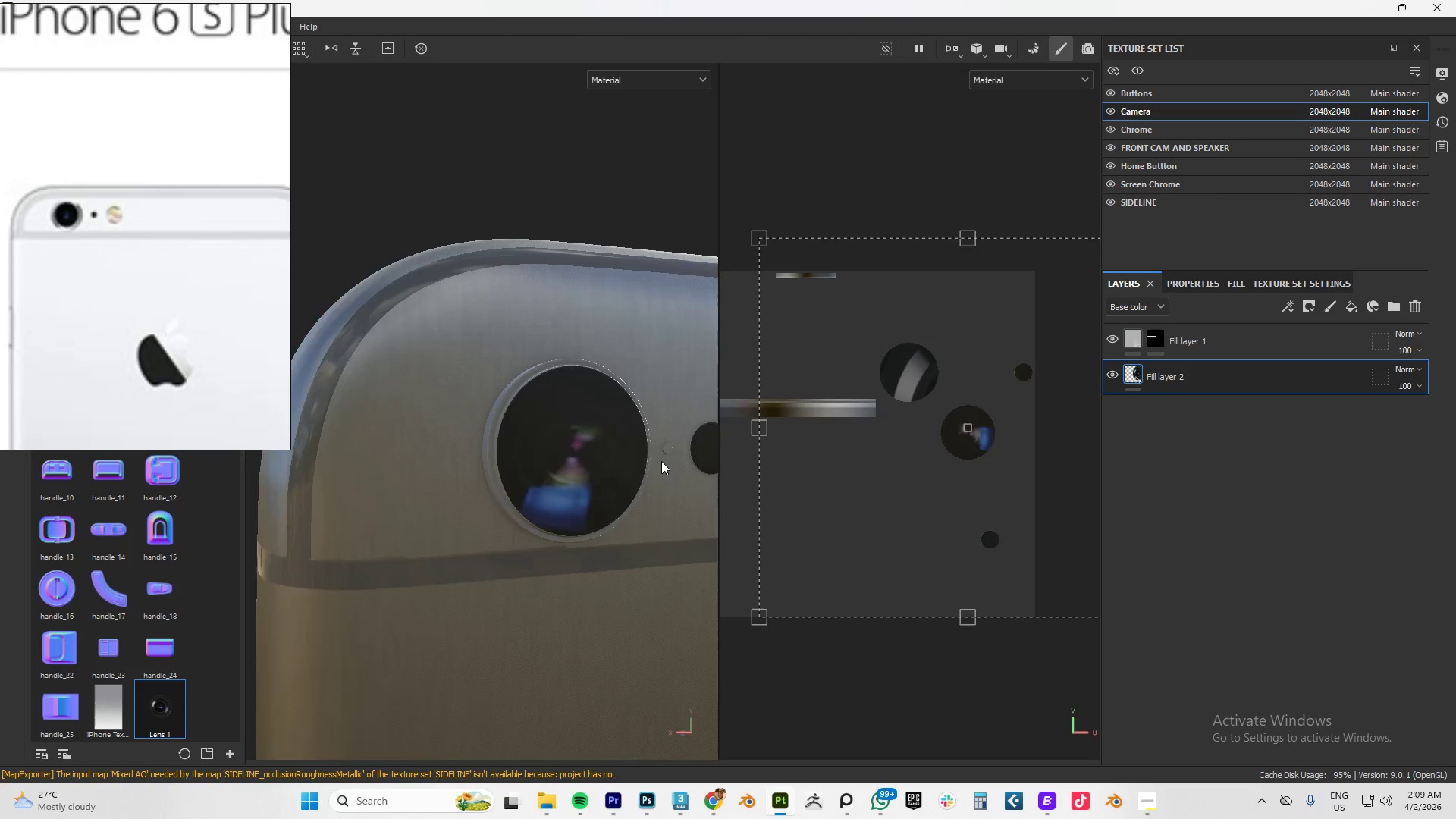 
scroll: coordinate [579, 465], scroll_direction: up, amount: 12.0
 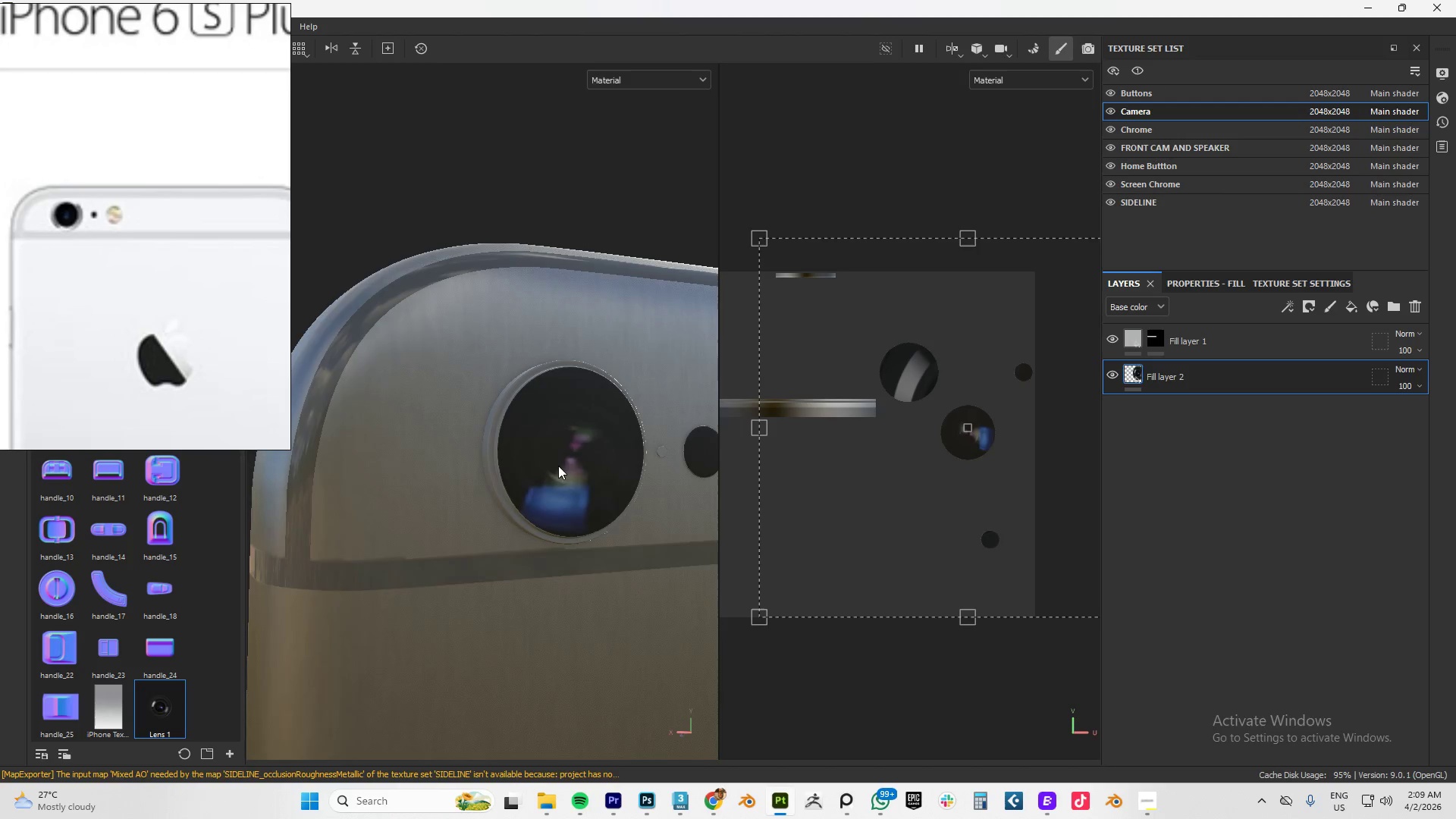 
hold_key(key=AltLeft, duration=0.56)
 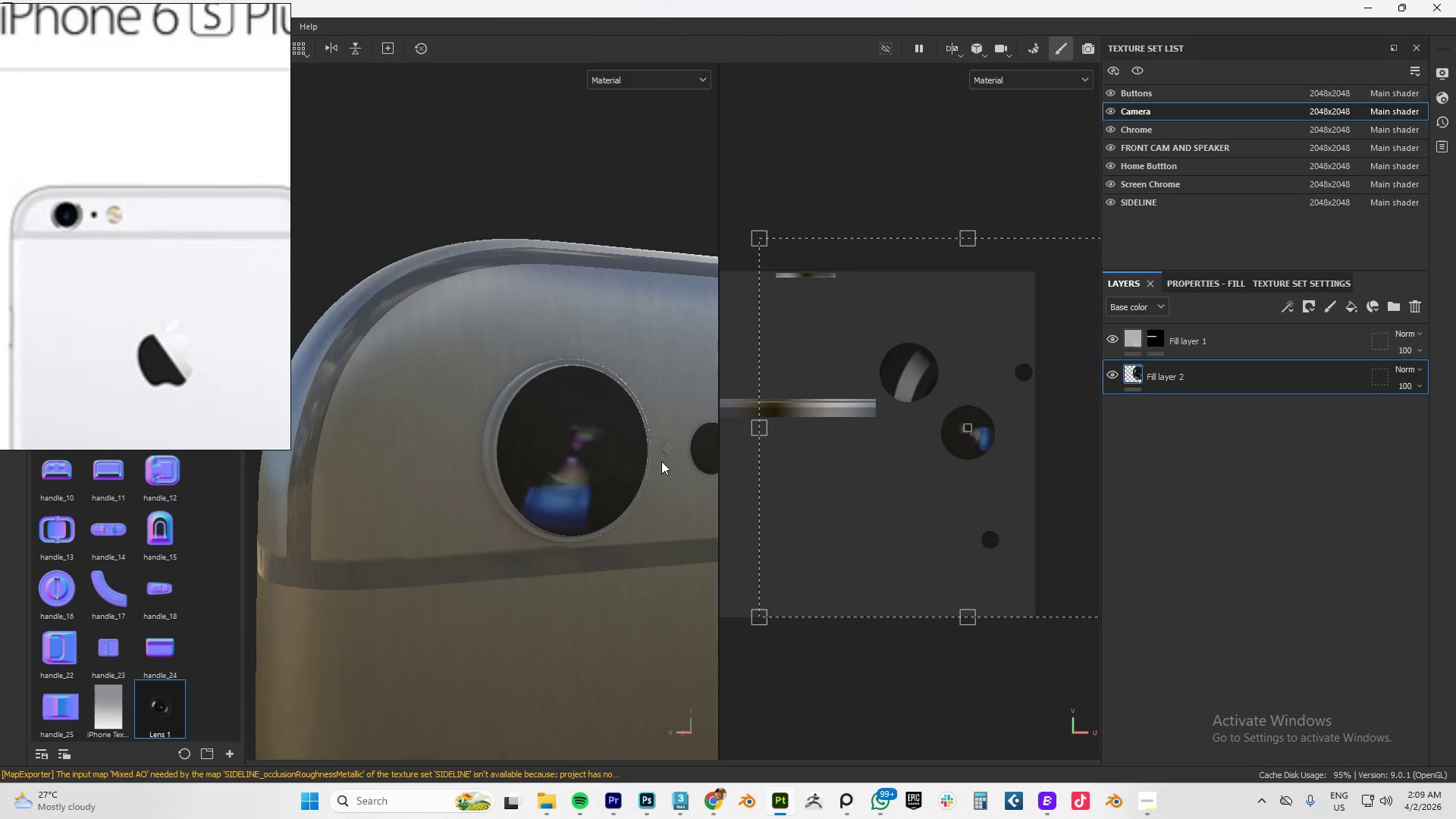 
hold_key(key=AltLeft, duration=0.64)
 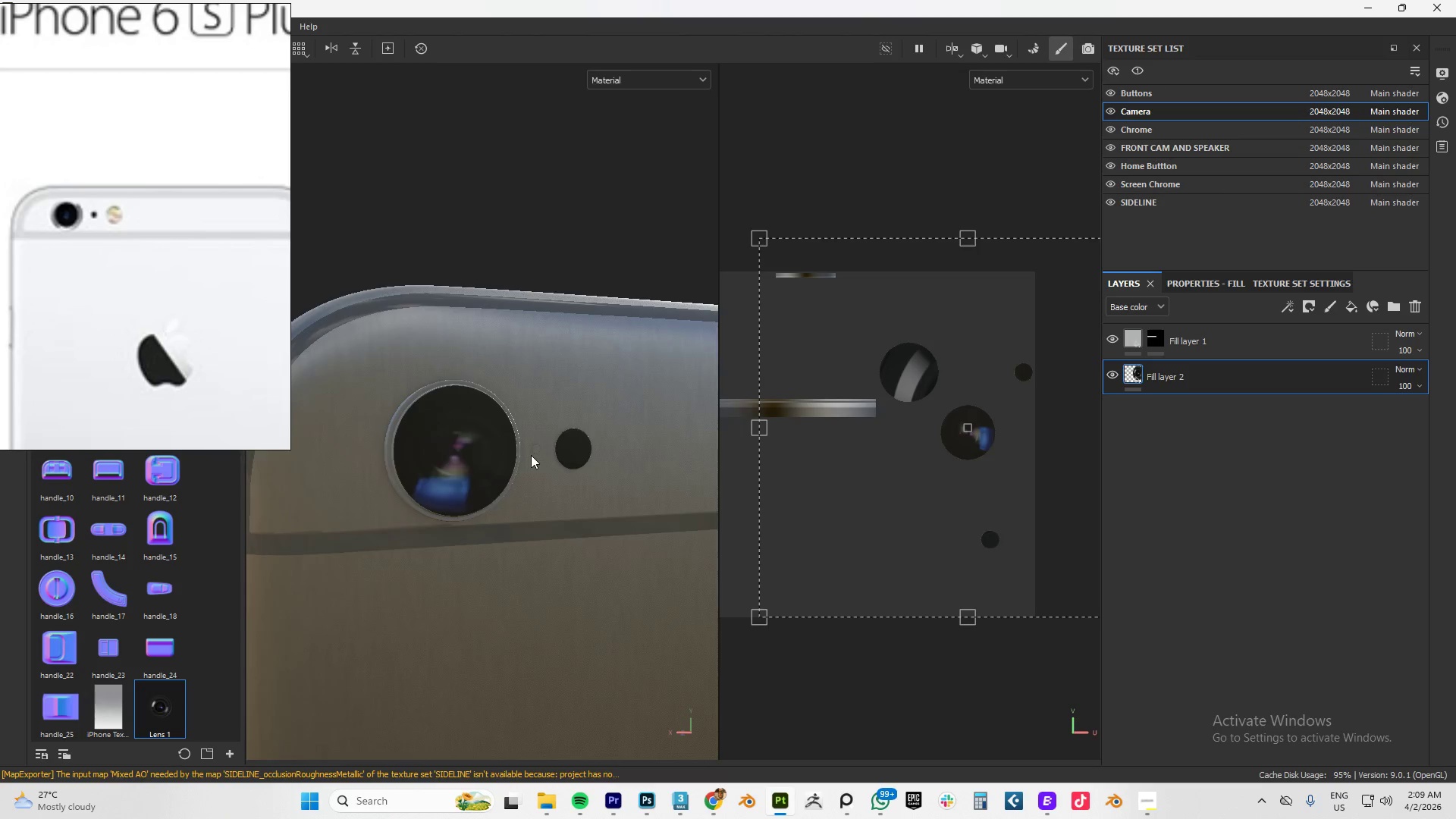 
scroll: coordinate [659, 461], scroll_direction: down, amount: 3.0
 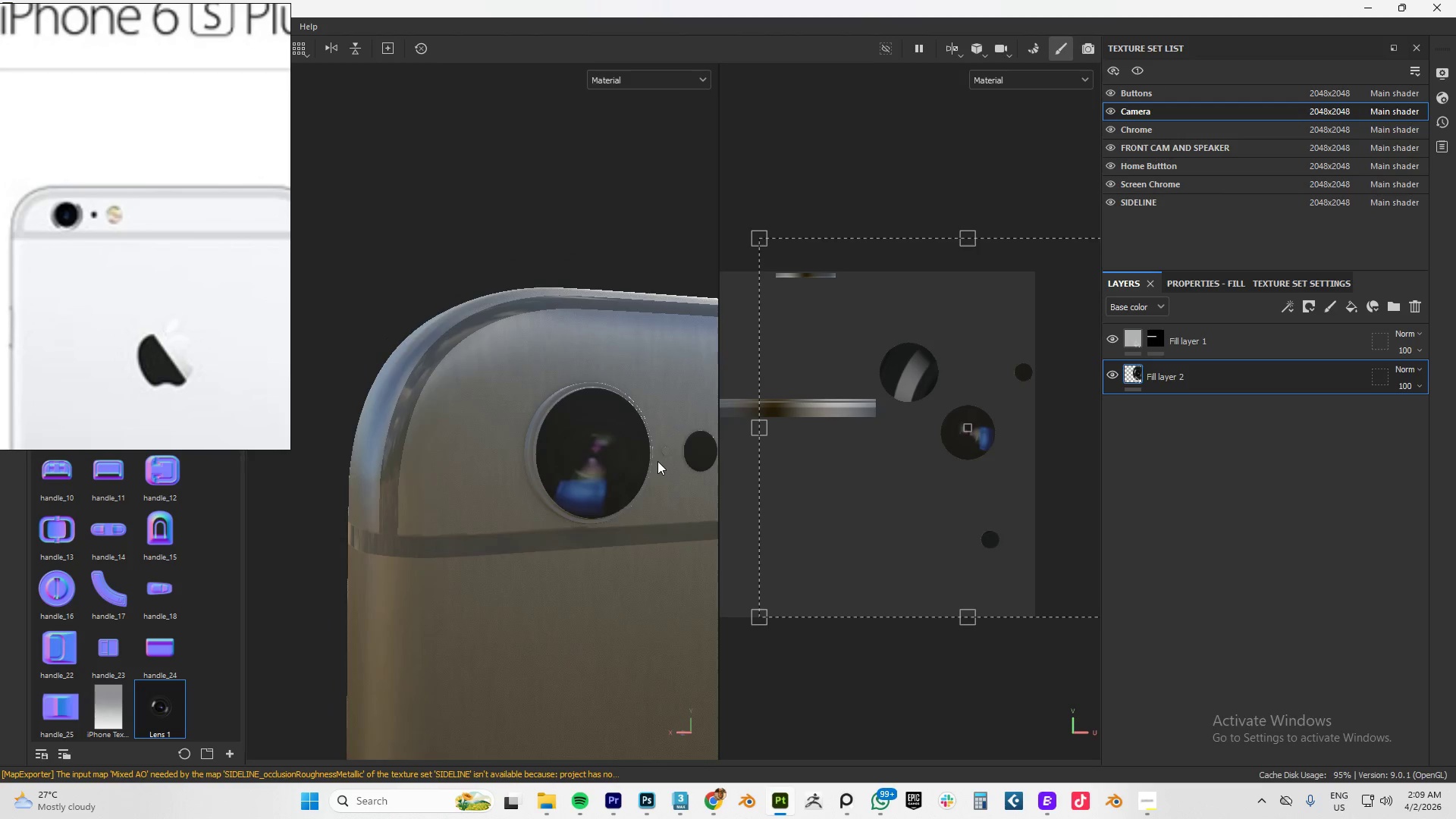 
scroll: coordinate [538, 453], scroll_direction: up, amount: 10.0
 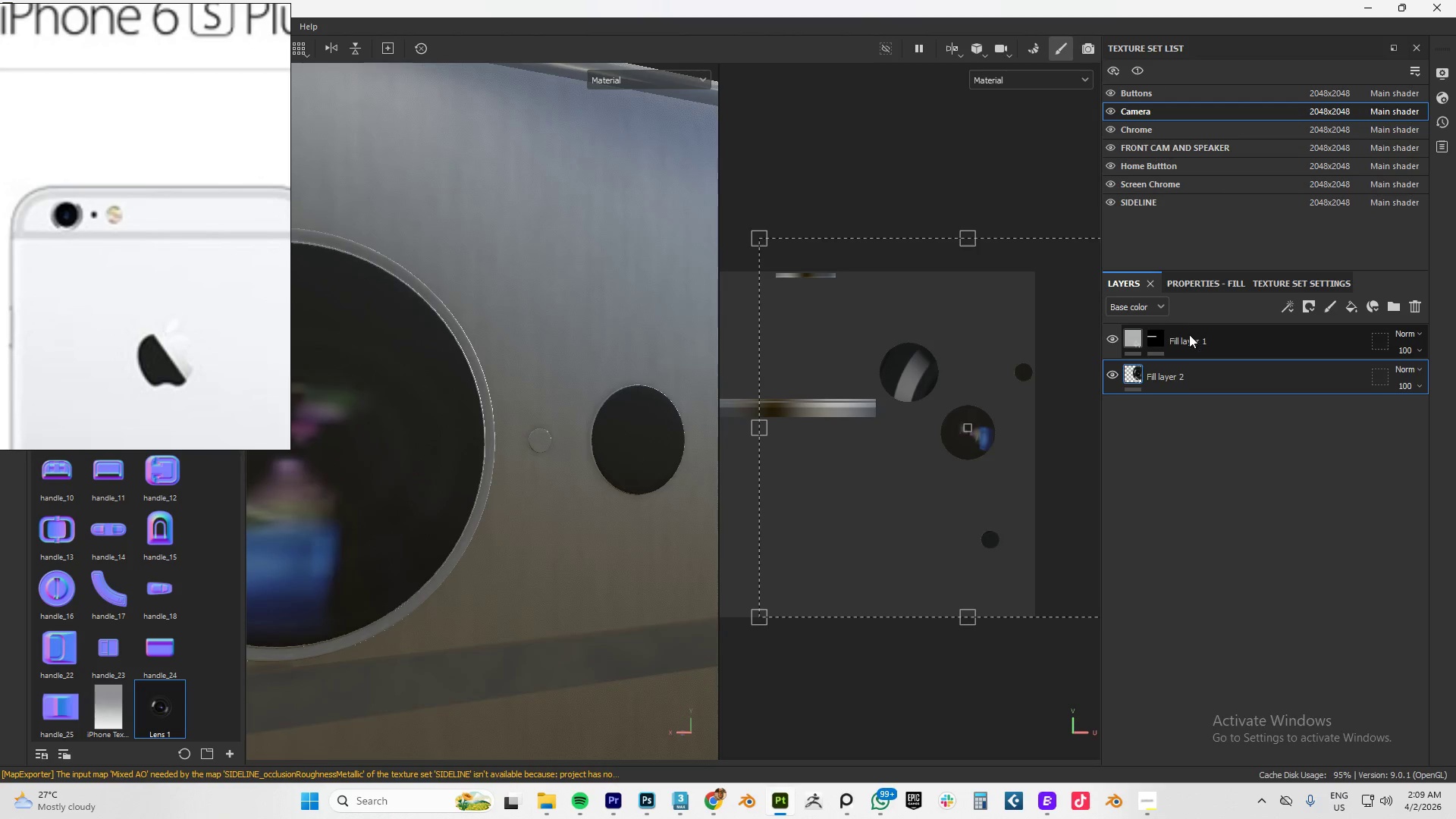 
left_click([1193, 340])
 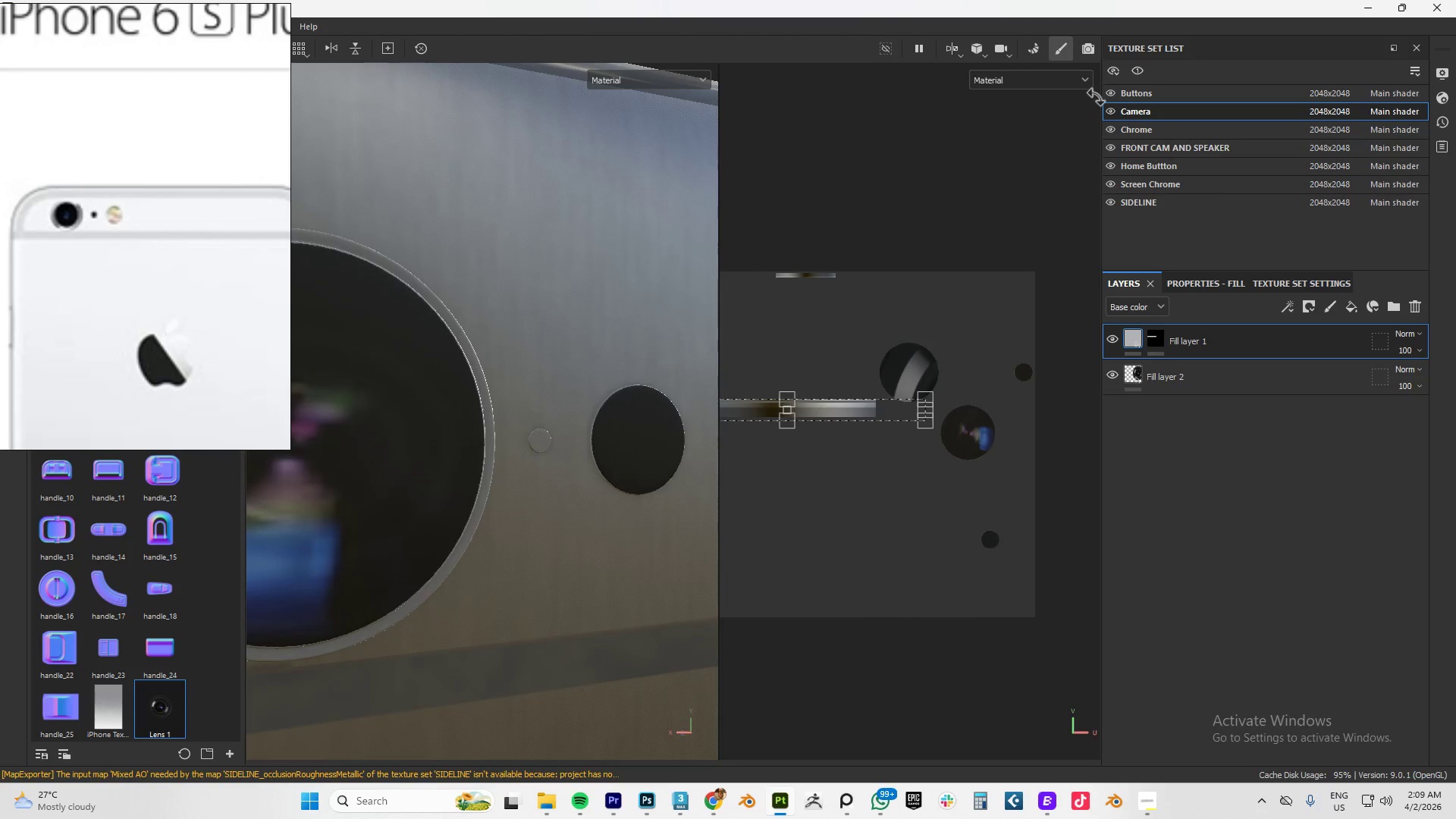 
left_click([1111, 111])
 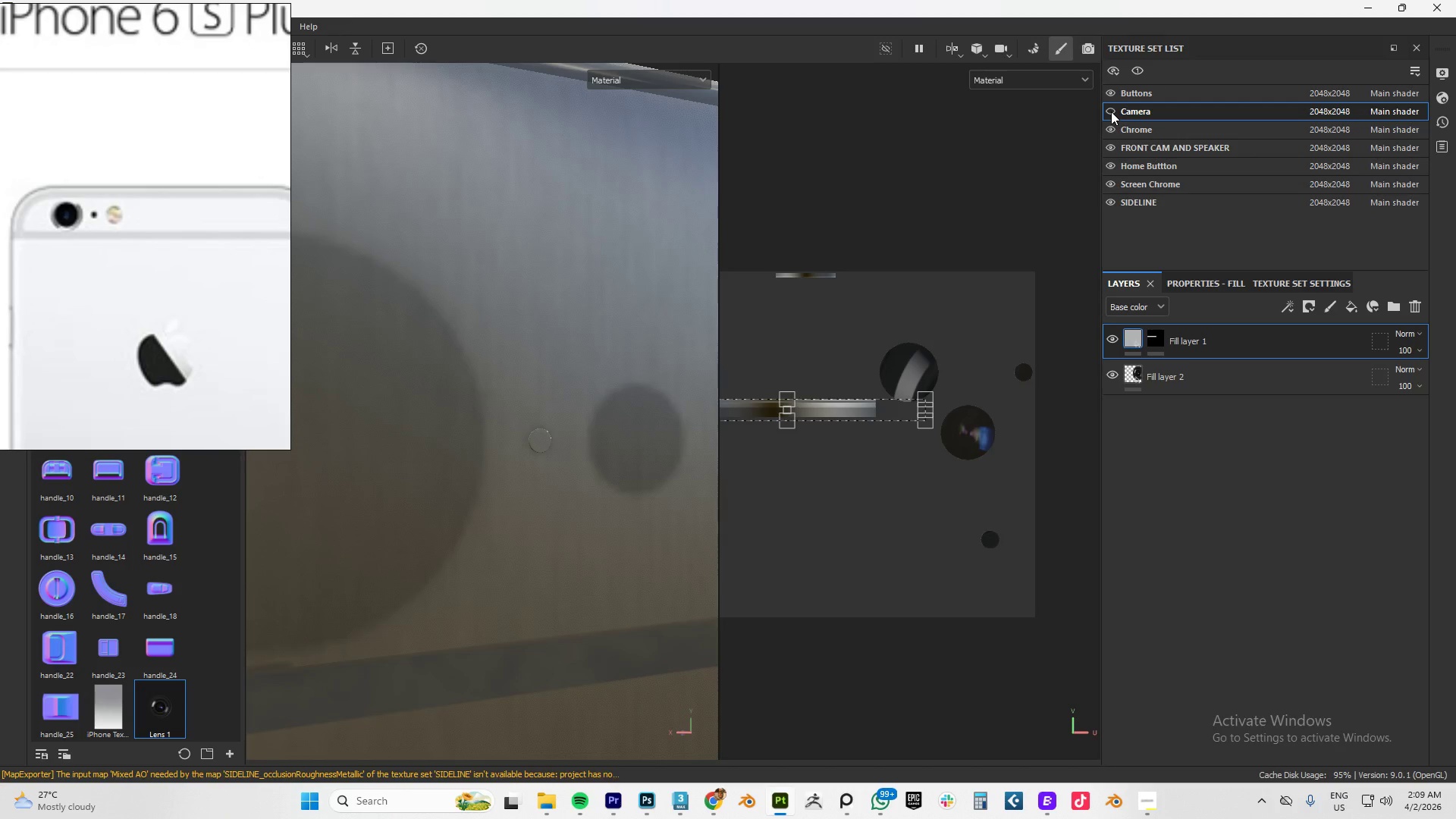 
left_click([1111, 111])
 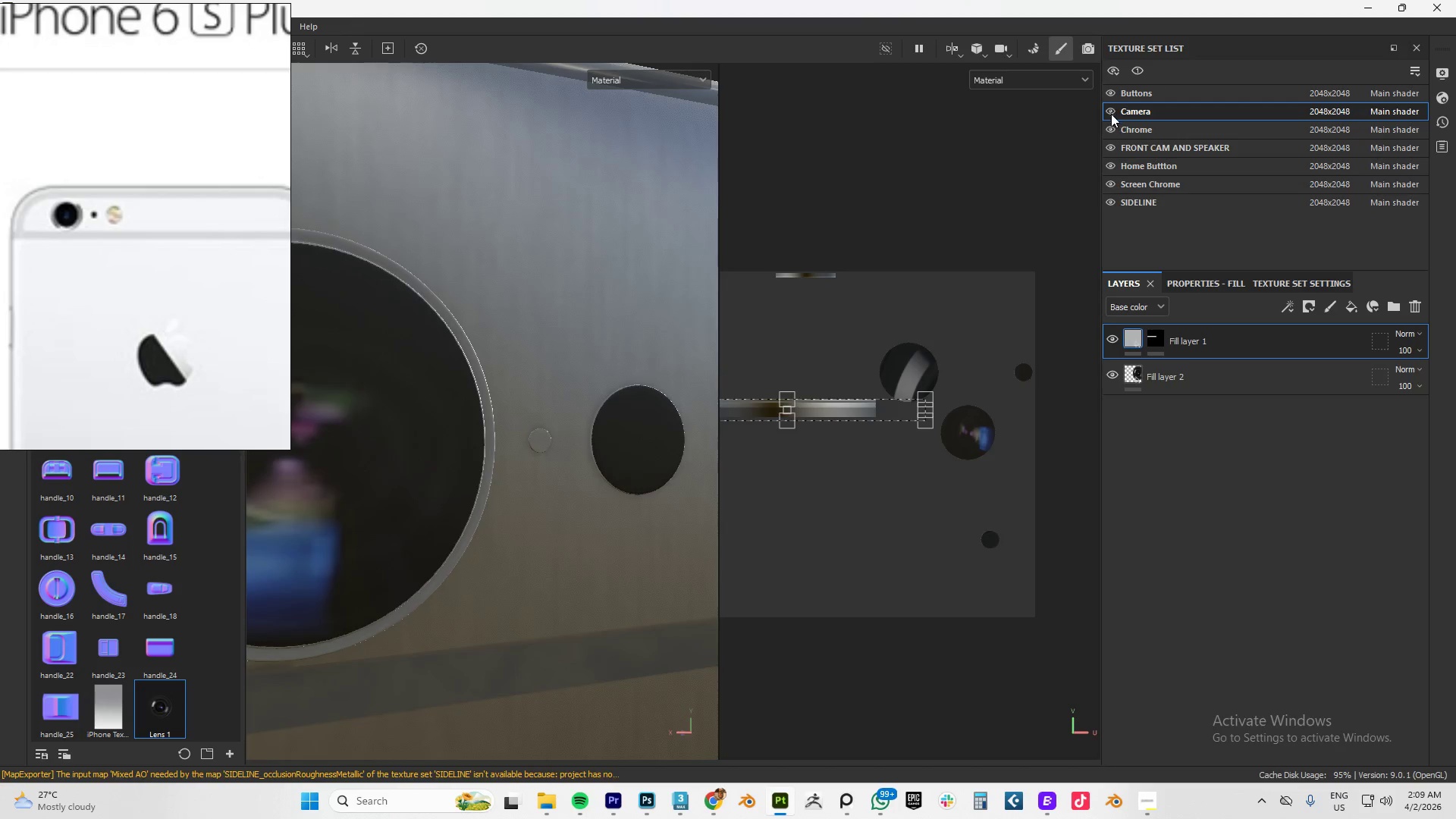 
left_click([1111, 130])
 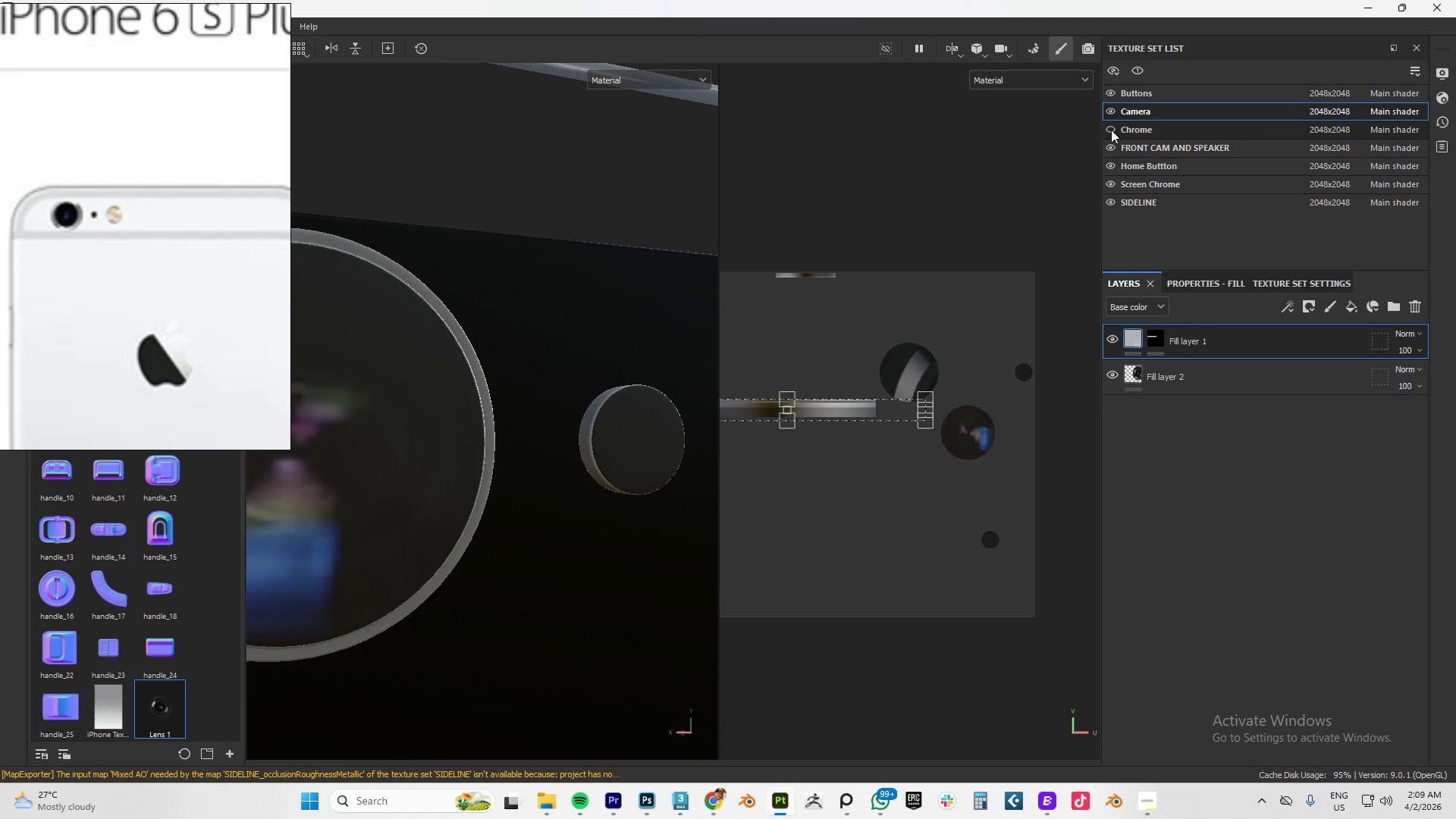 
left_click([1111, 130])
 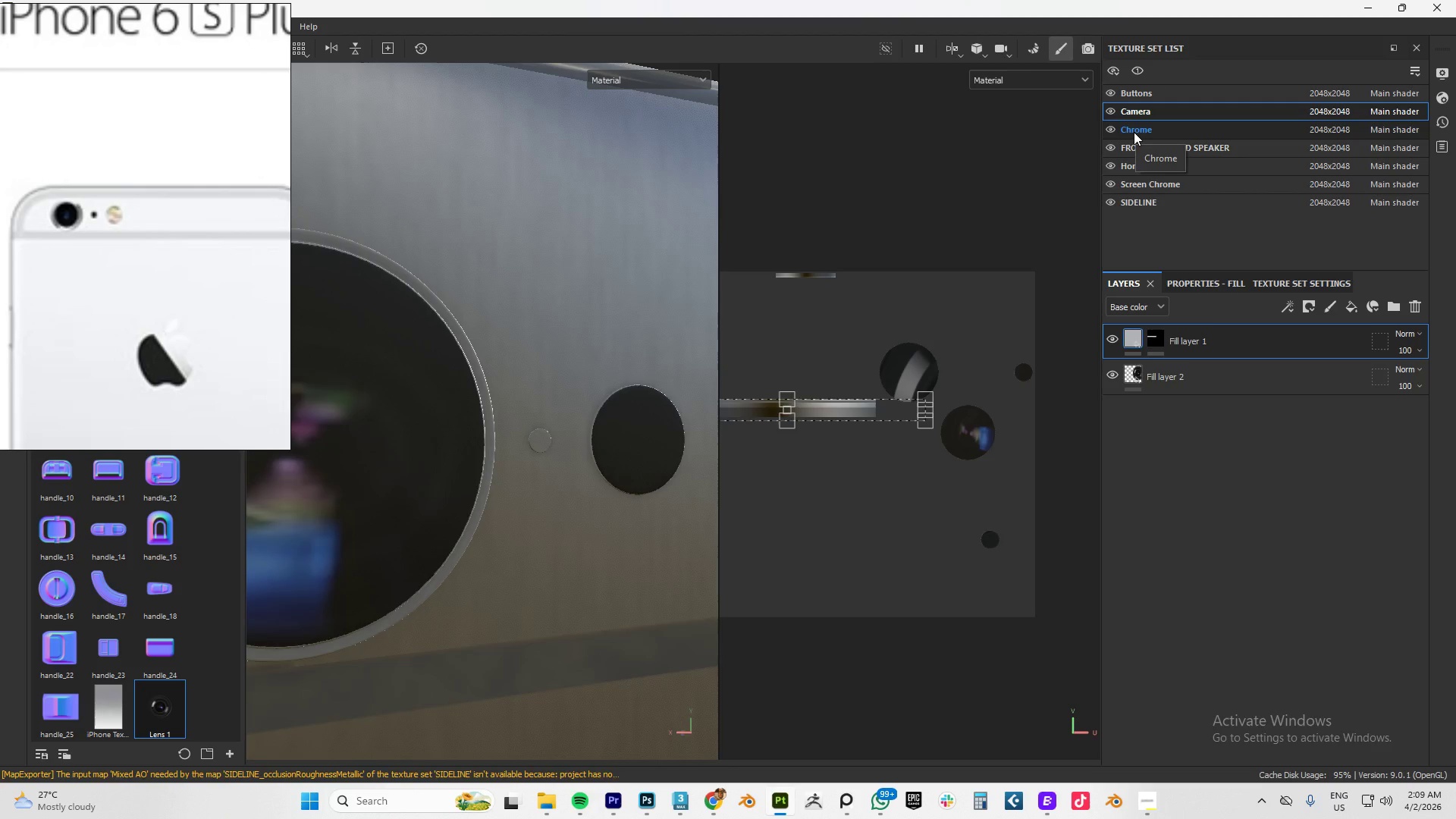 
left_click([1134, 132])
 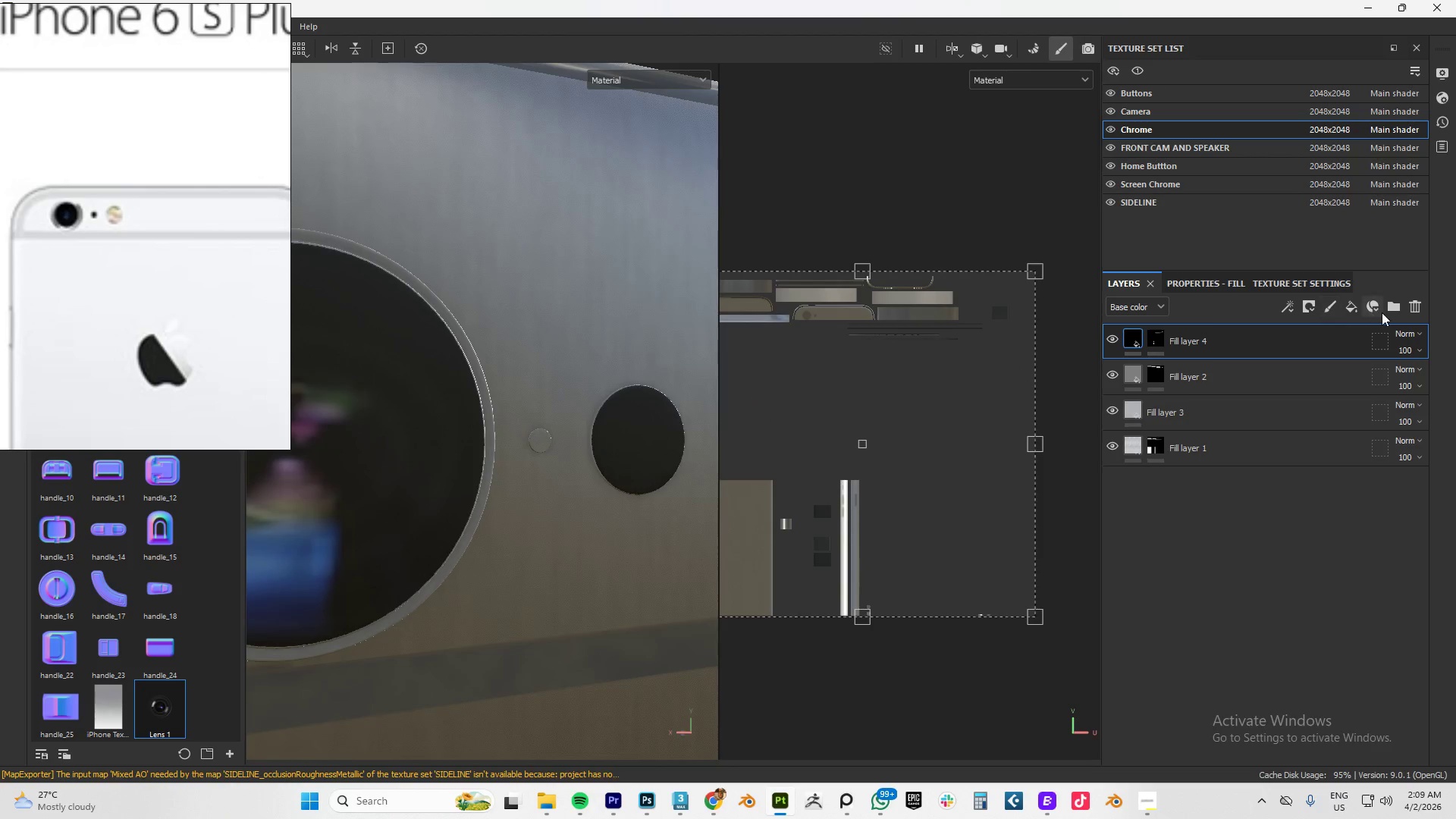 
left_click([1353, 309])
 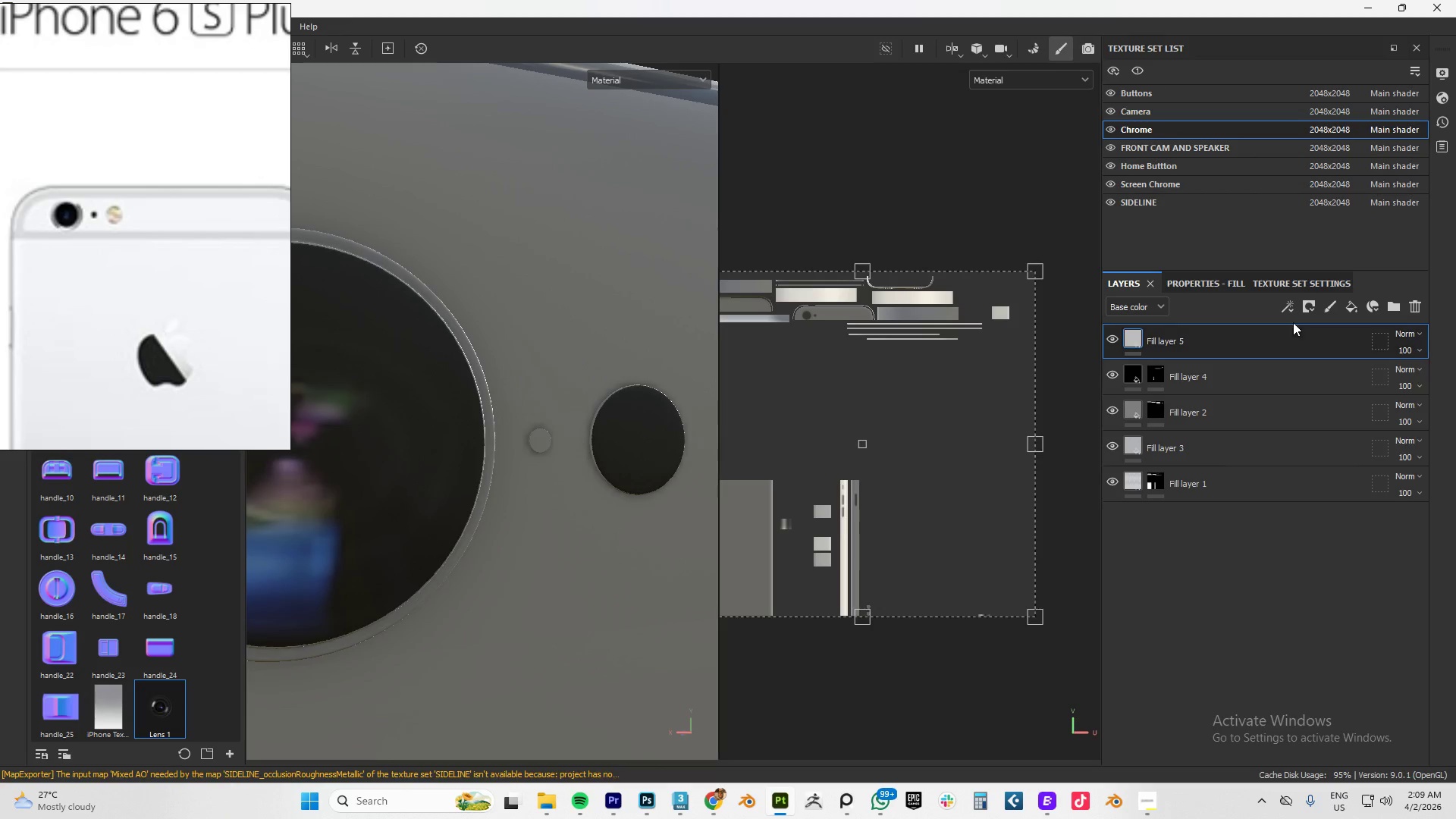 
left_click([1307, 309])
 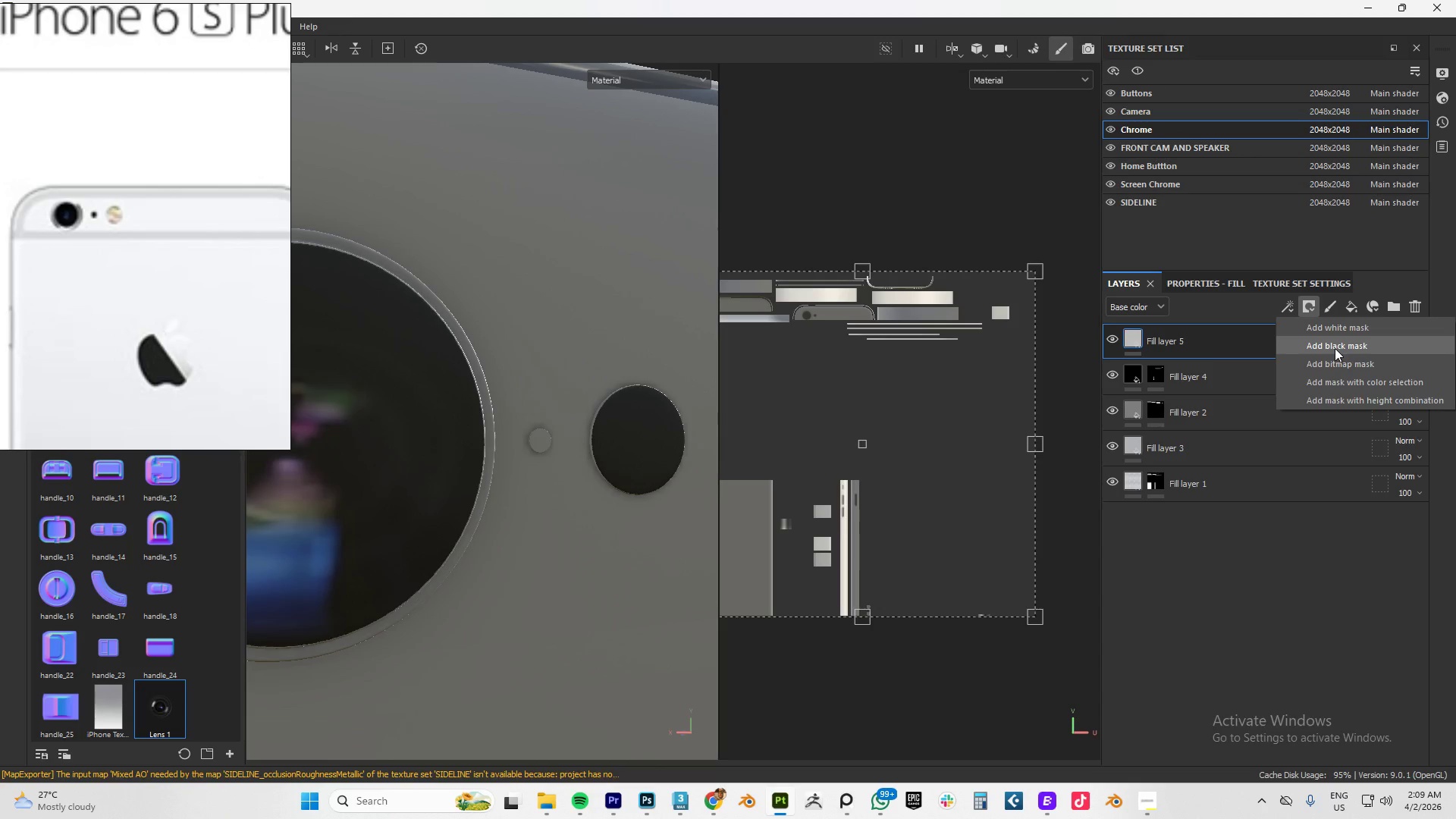 
left_click([1335, 348])
 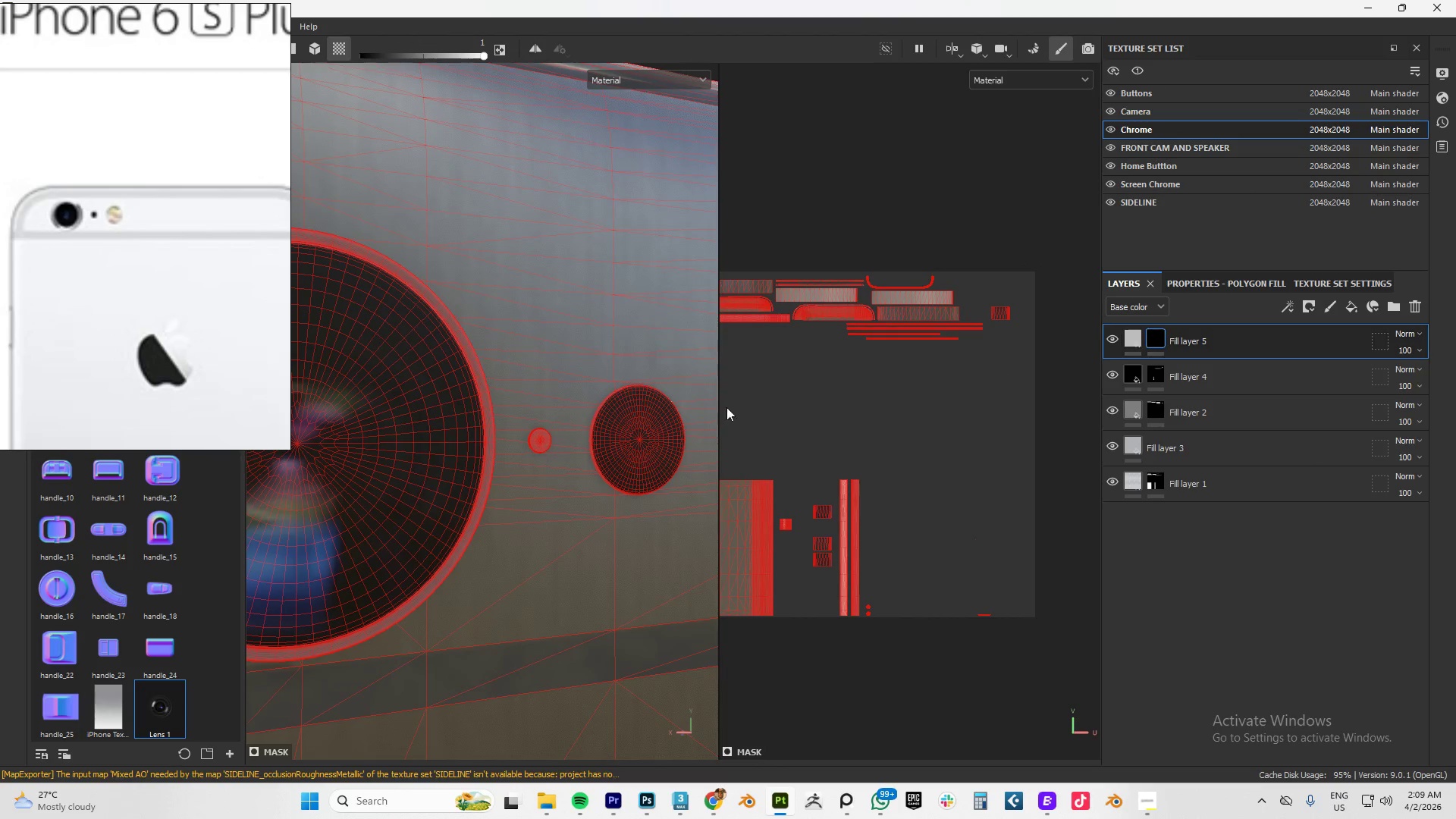 
left_click([538, 441])
 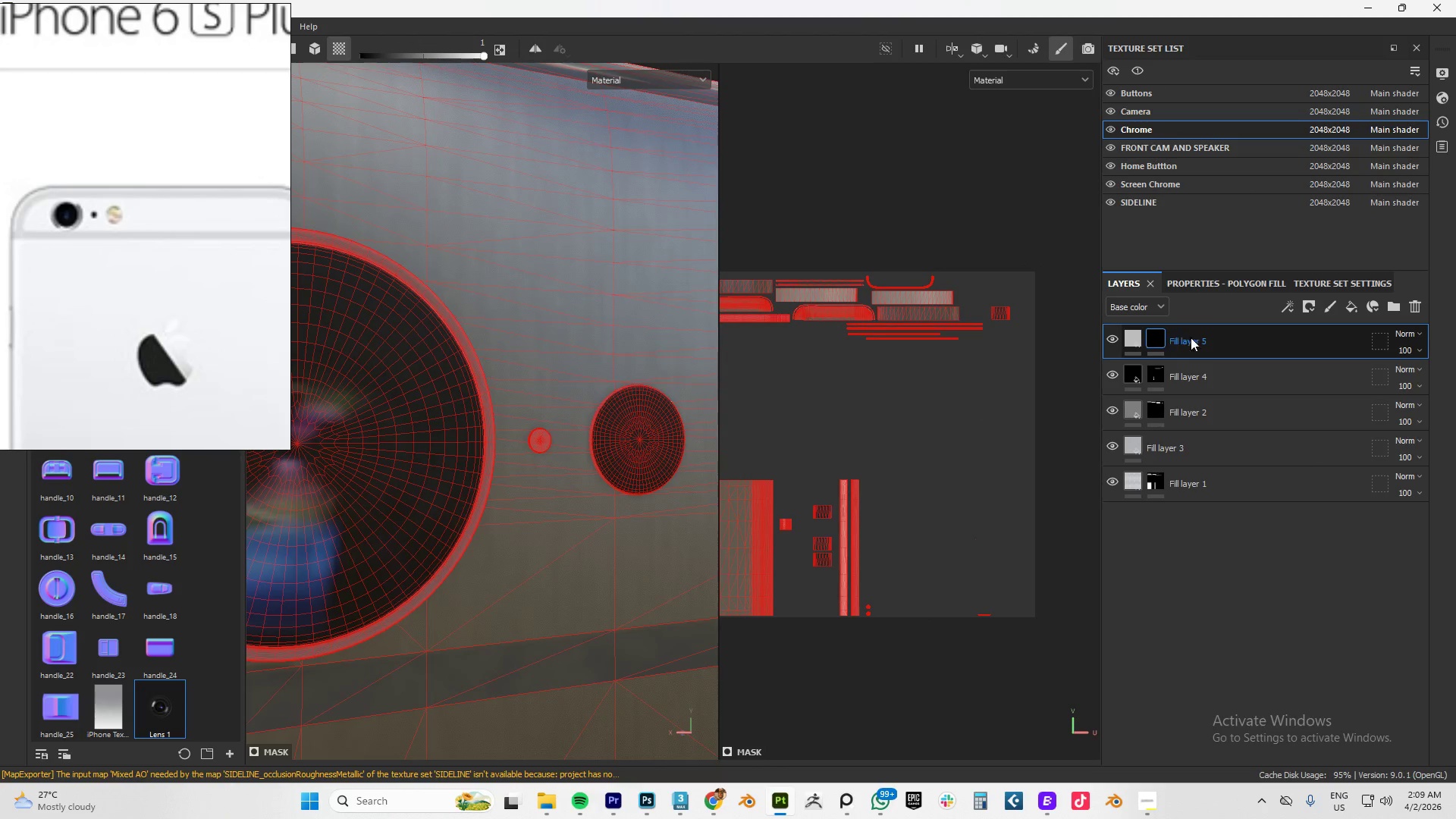 
left_click([522, 418])
 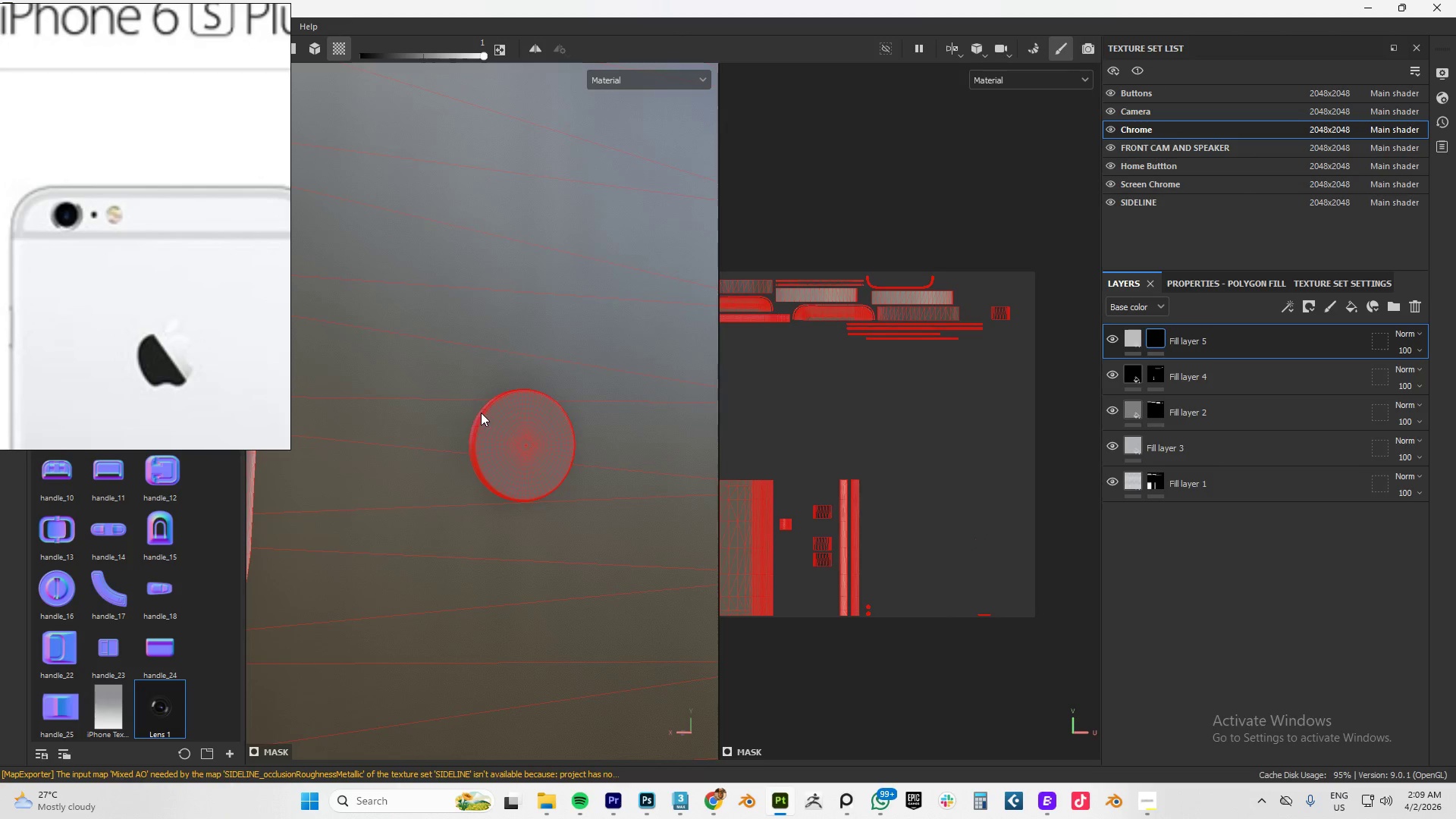 
scroll: coordinate [541, 443], scroll_direction: up, amount: 15.0
 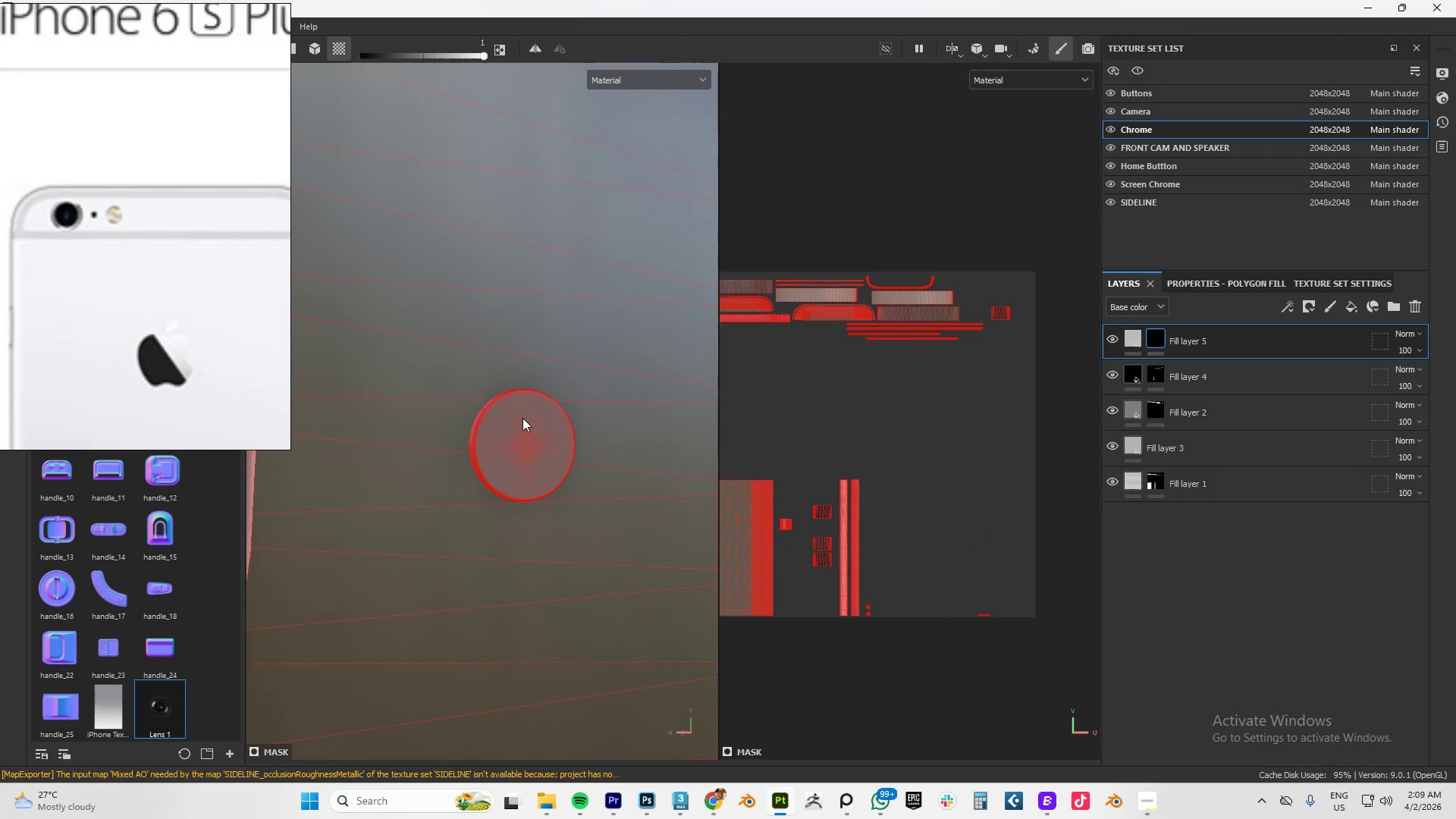 
left_click([479, 416])
 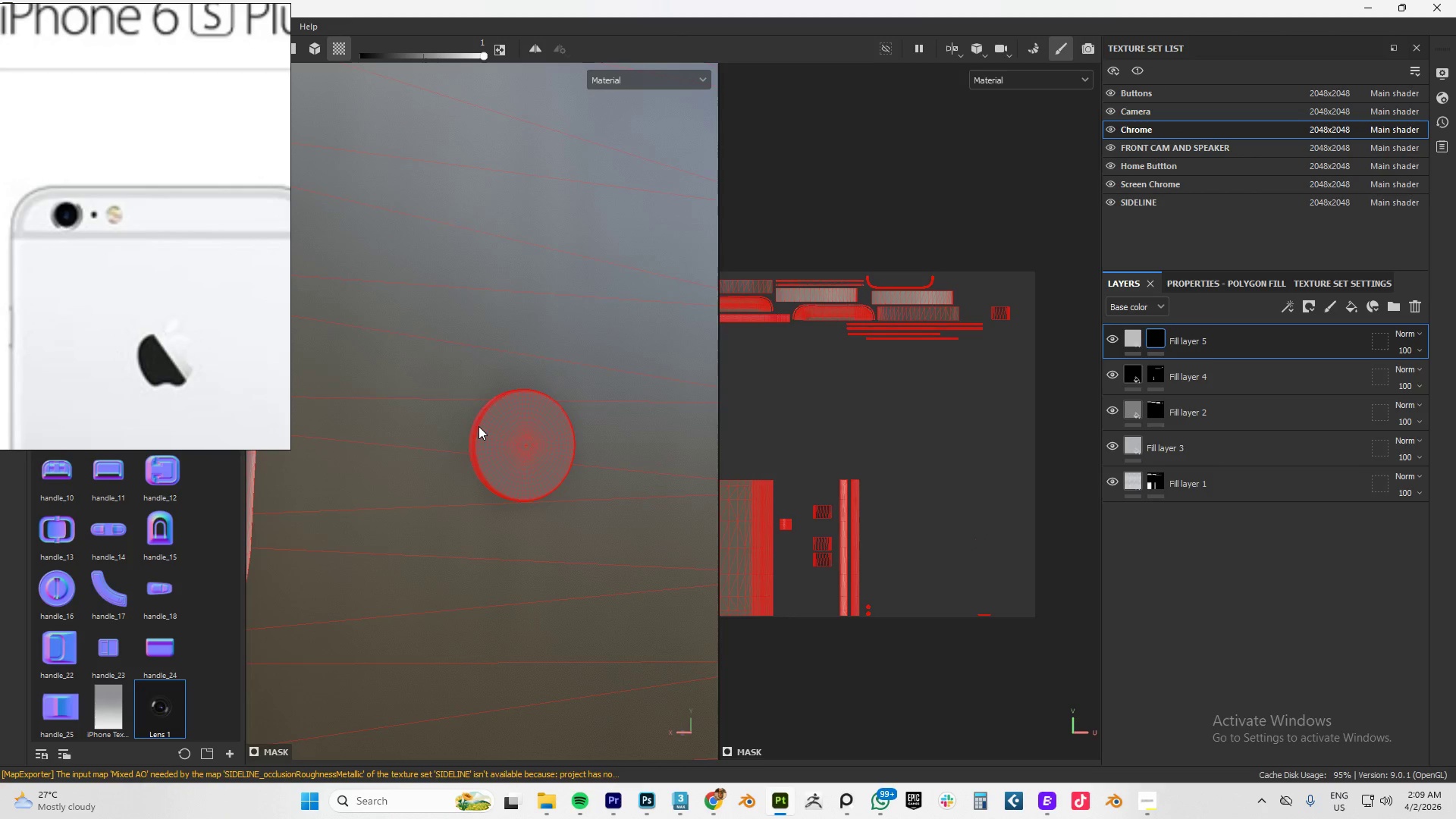 
double_click([485, 429])
 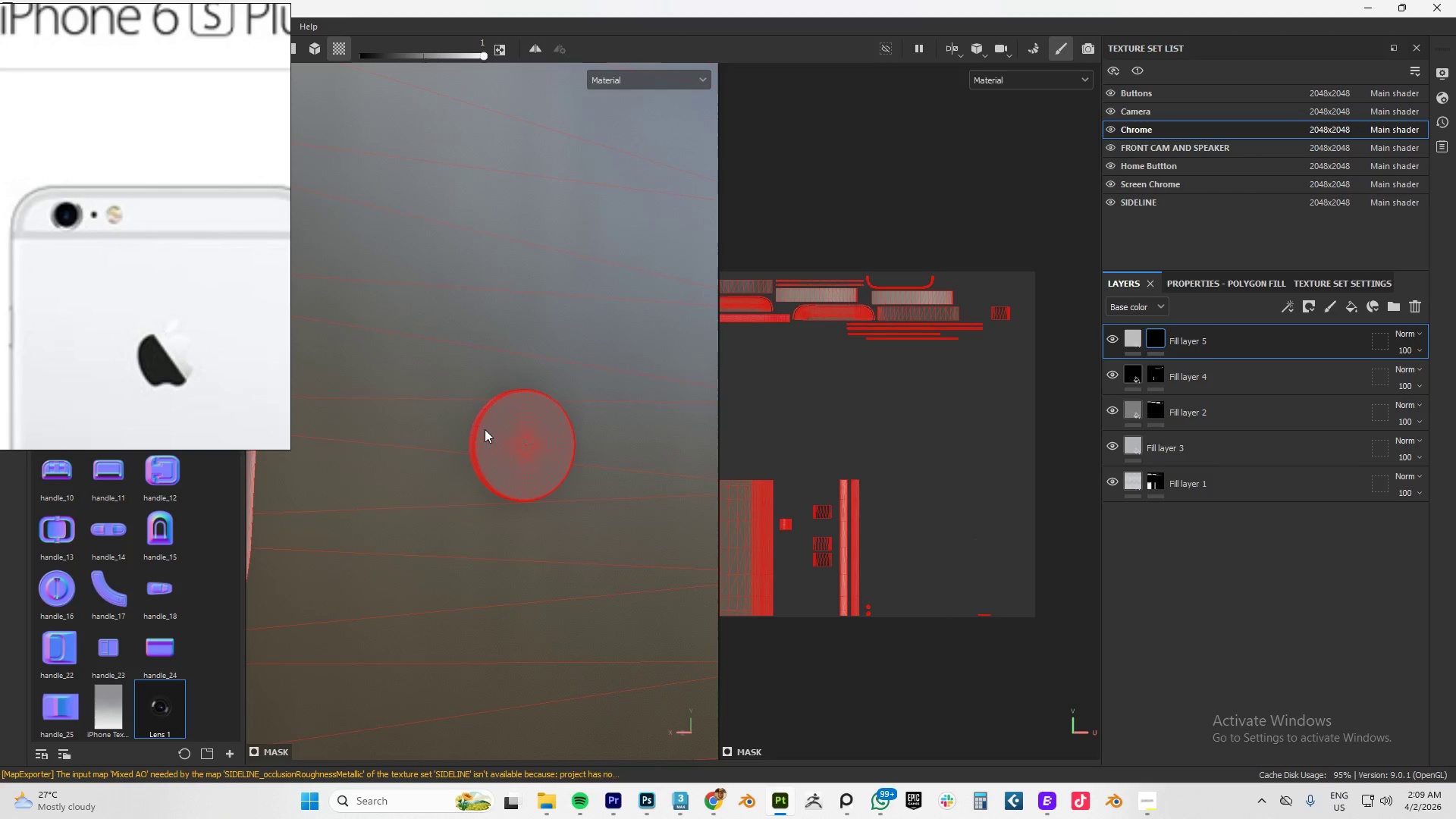 
triple_click([485, 429])
 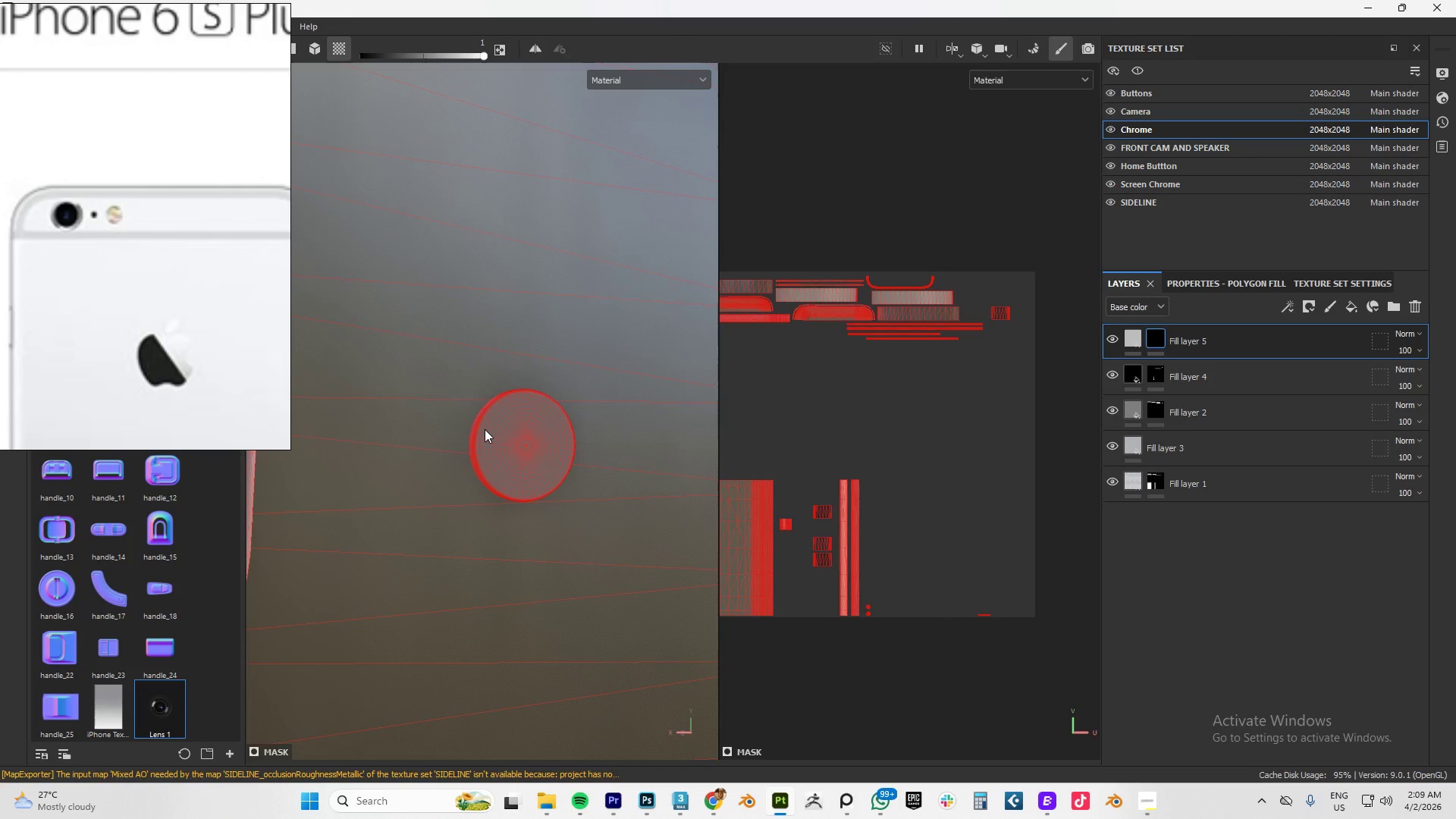 
triple_click([485, 429])
 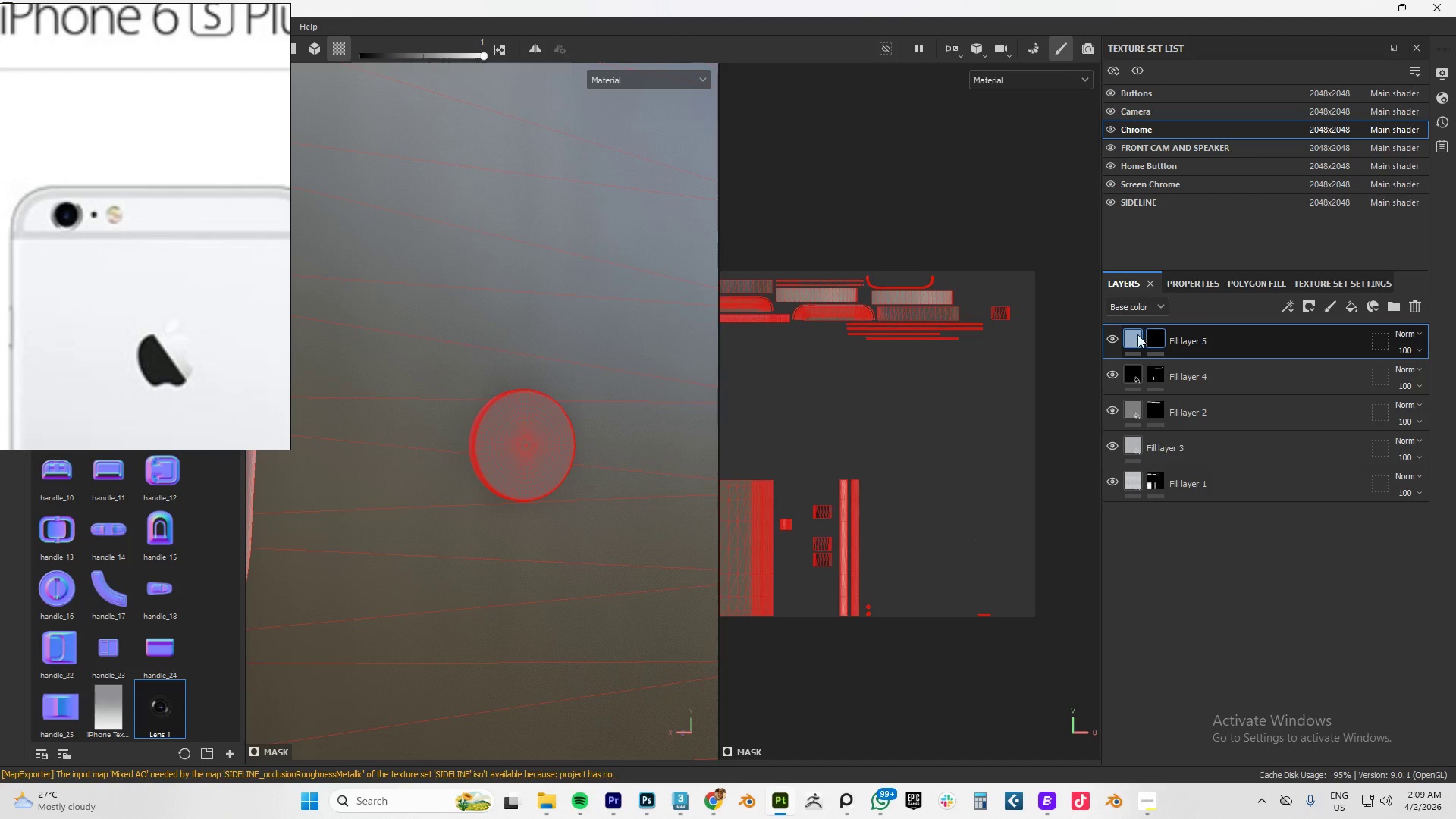 
left_click([1124, 339])
 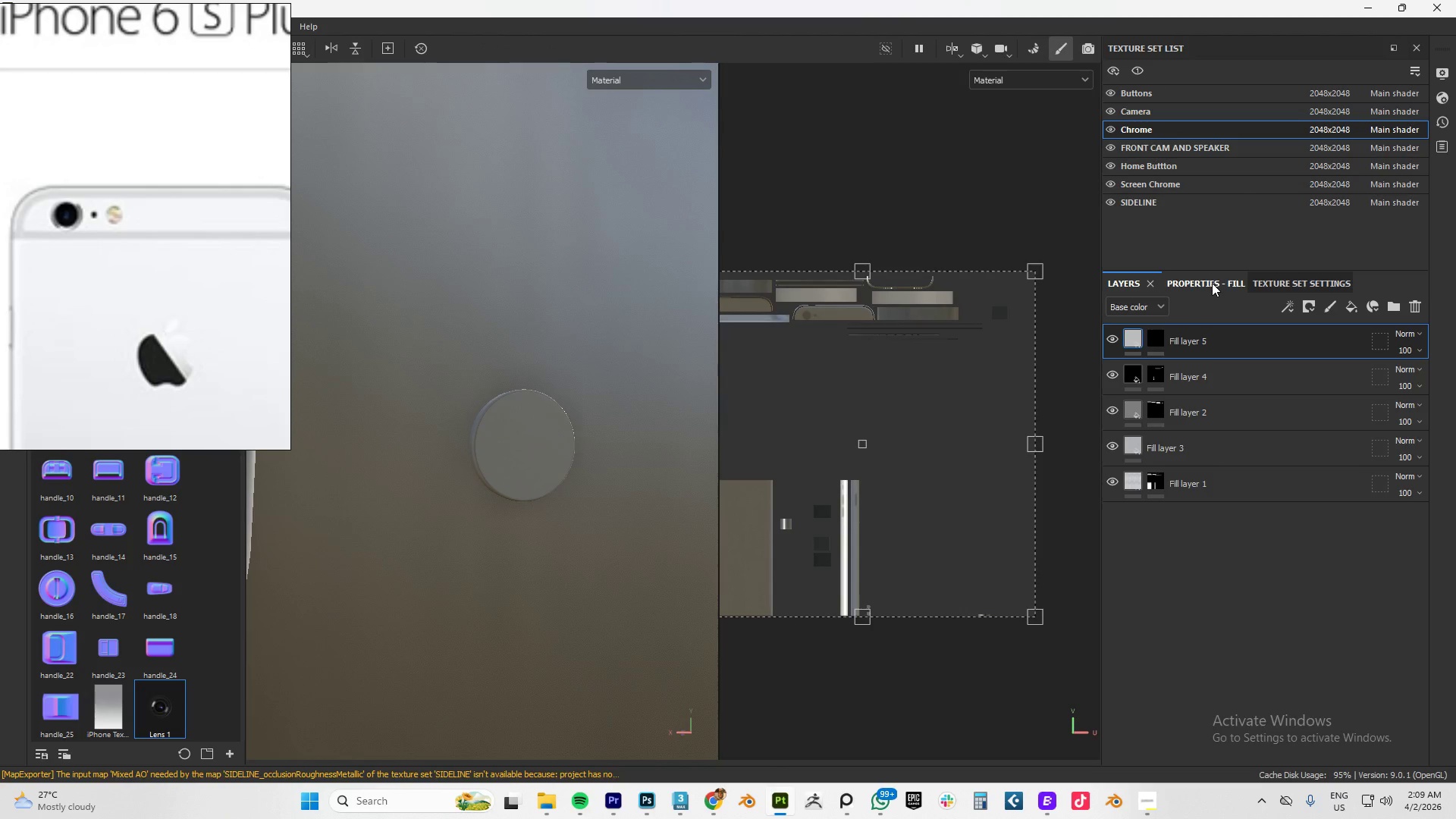 
left_click([1210, 281])
 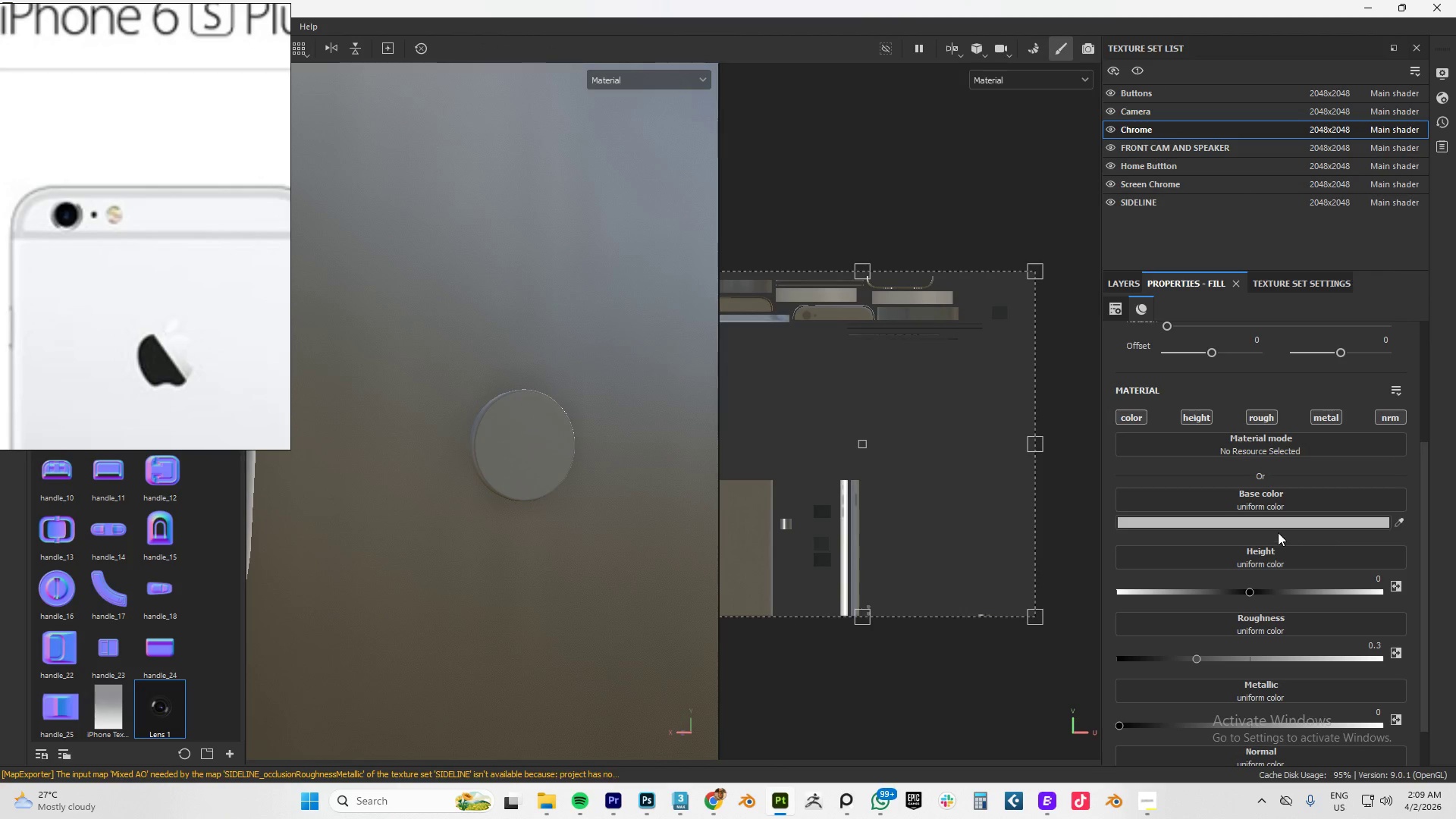 
left_click([1269, 522])
 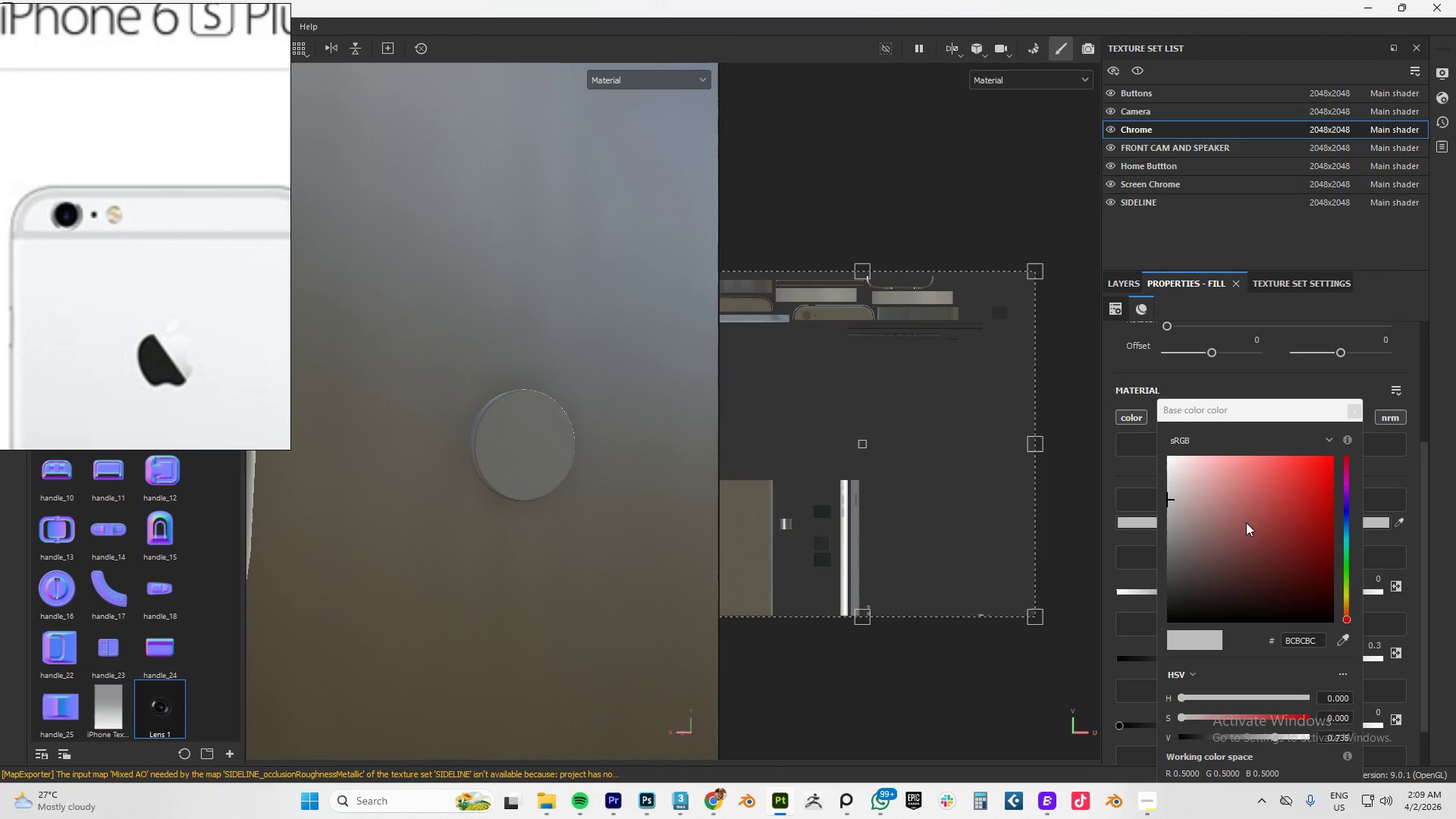 
left_click_drag(start_coordinate=[1219, 565], to_coordinate=[1132, 658])
 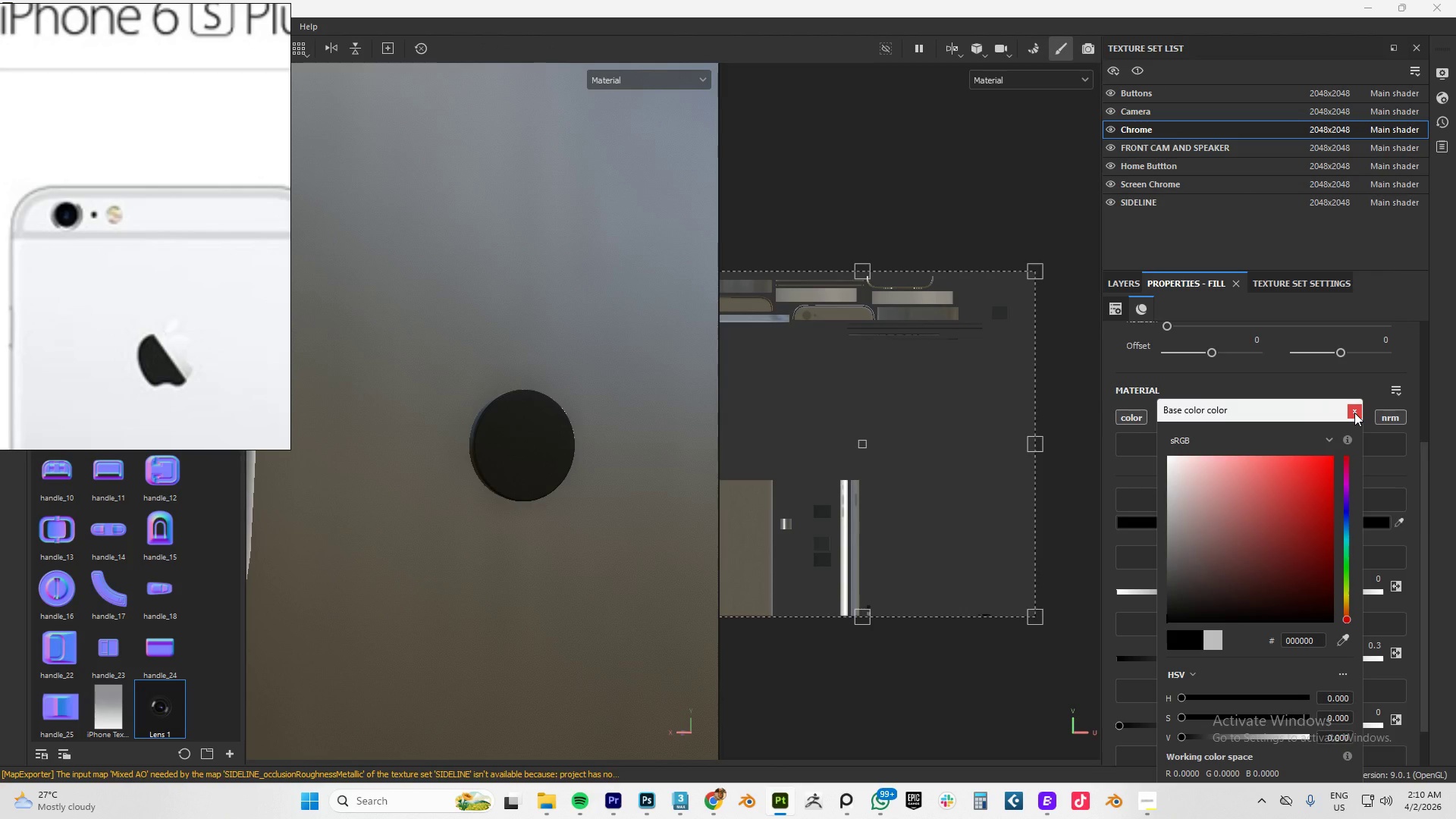 
left_click([1354, 413])
 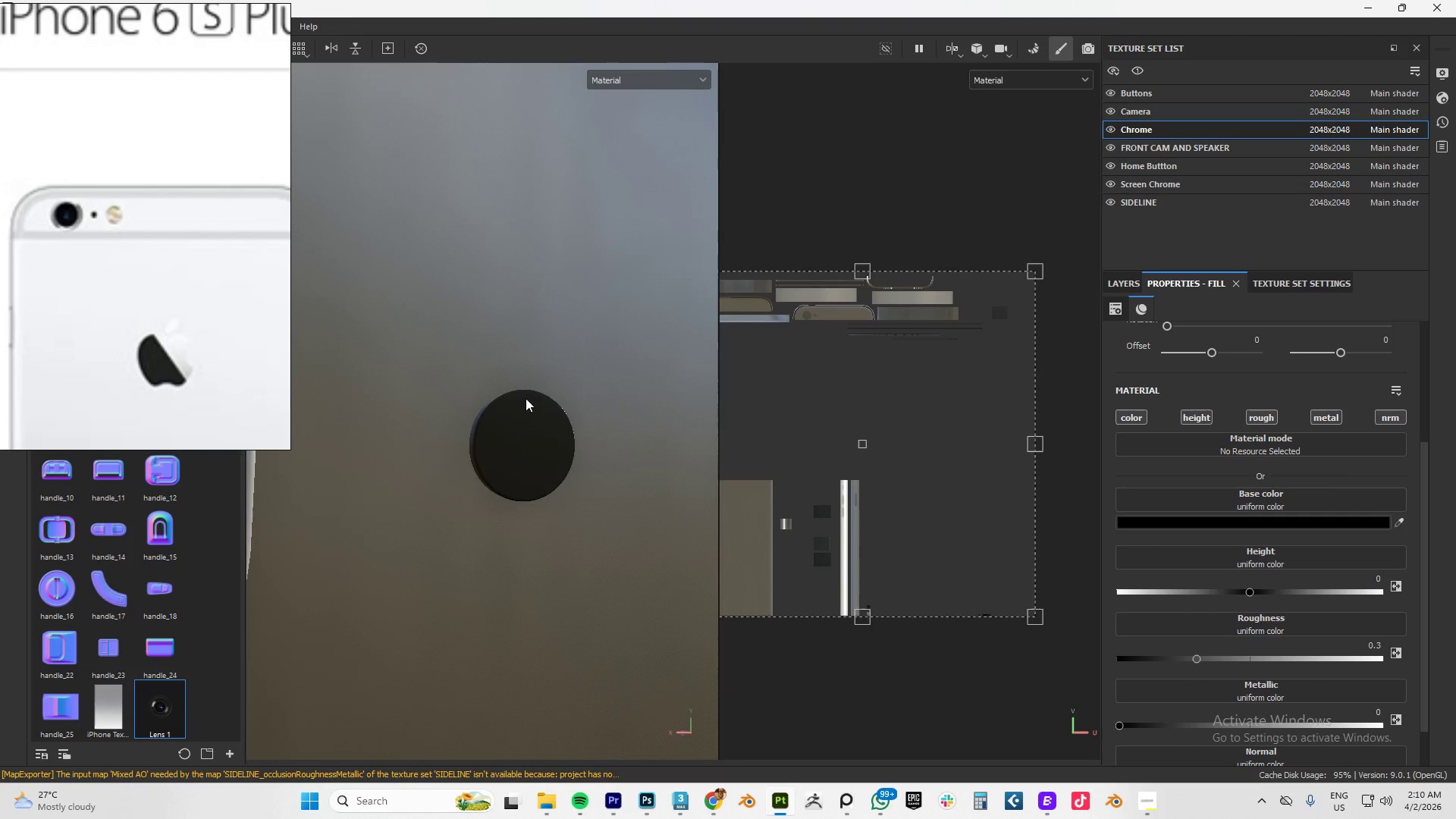 
scroll: coordinate [573, 392], scroll_direction: down, amount: 26.0
 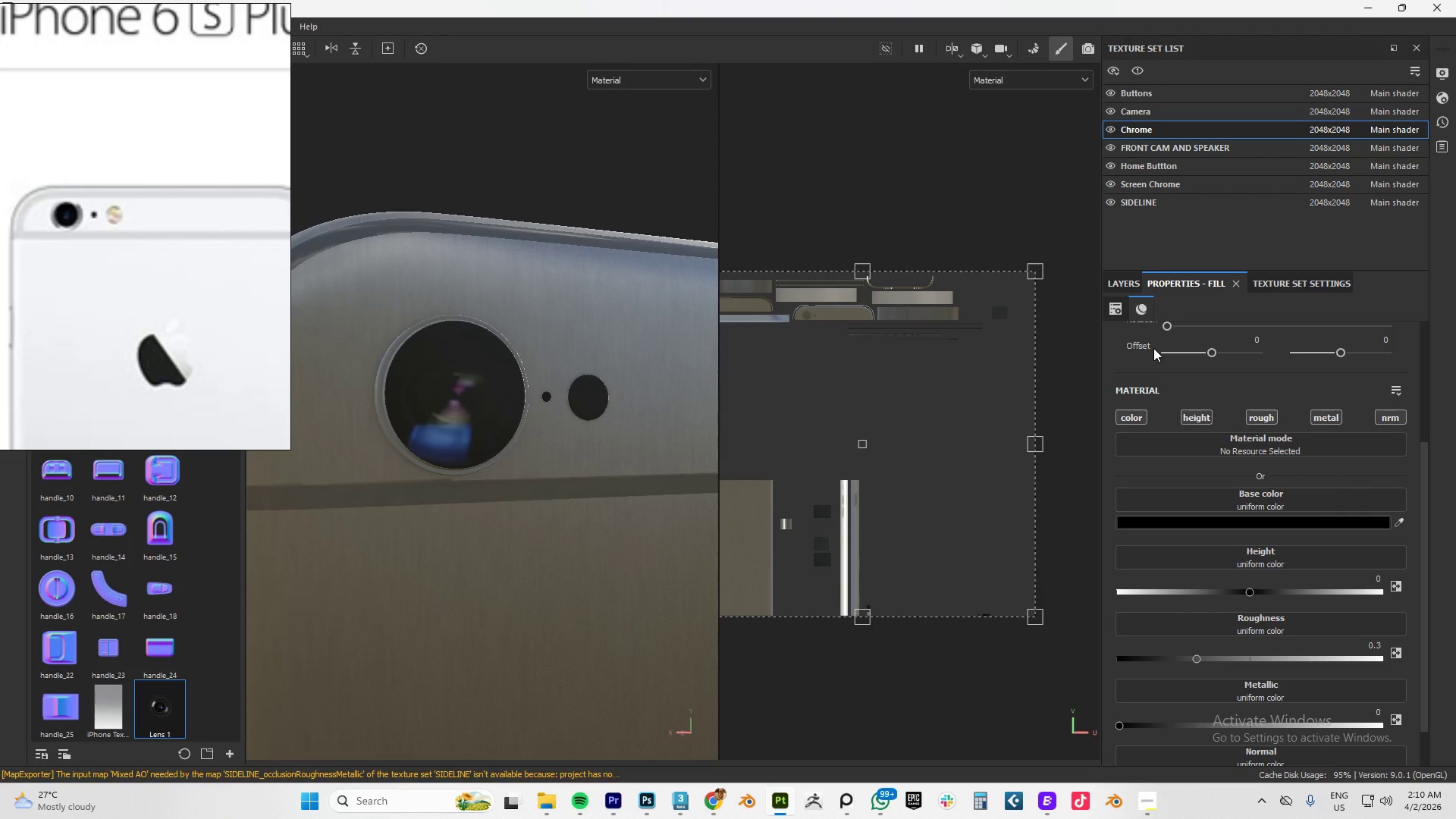 
wait(7.03)
 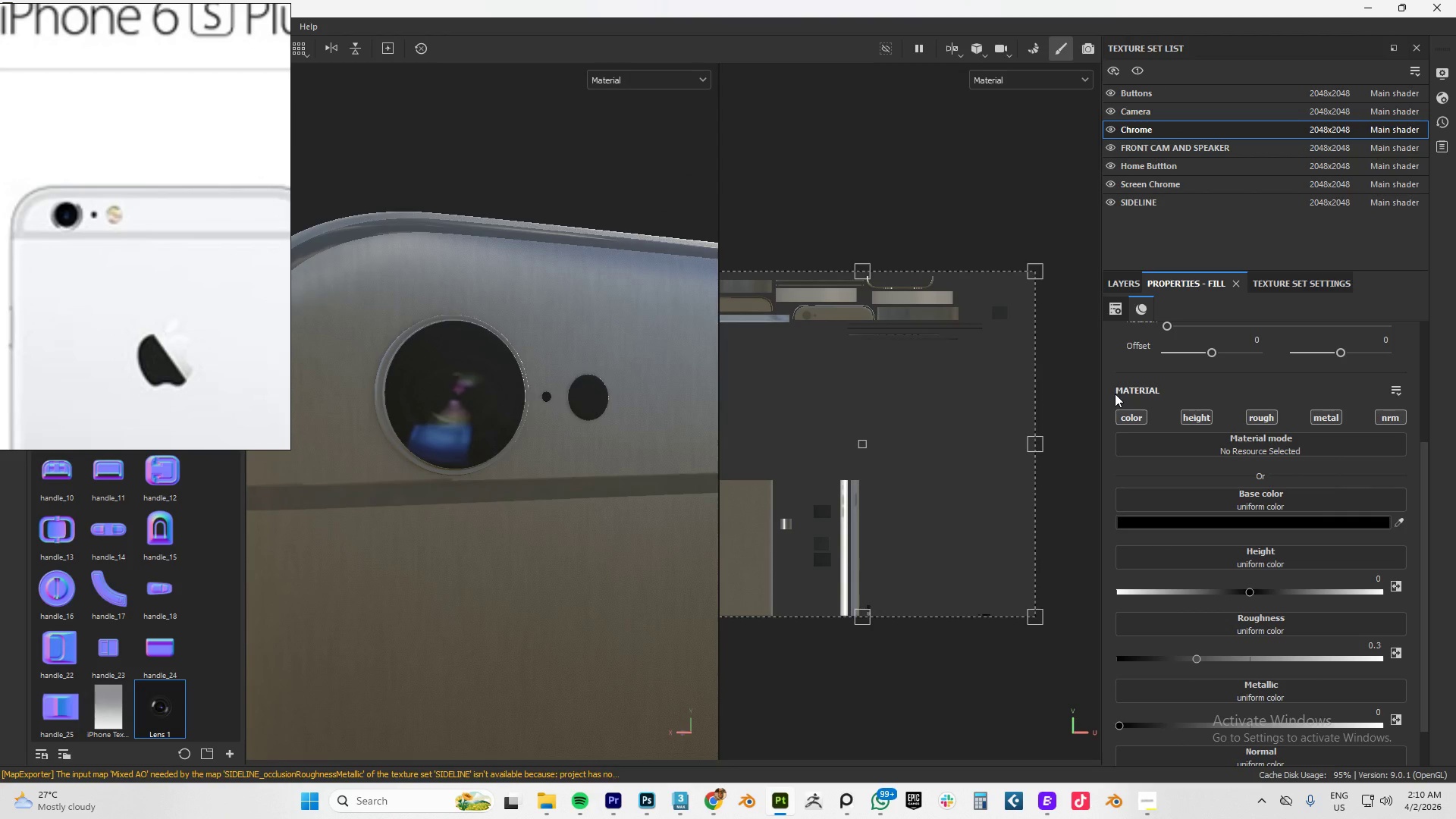 
left_click([538, 805])
 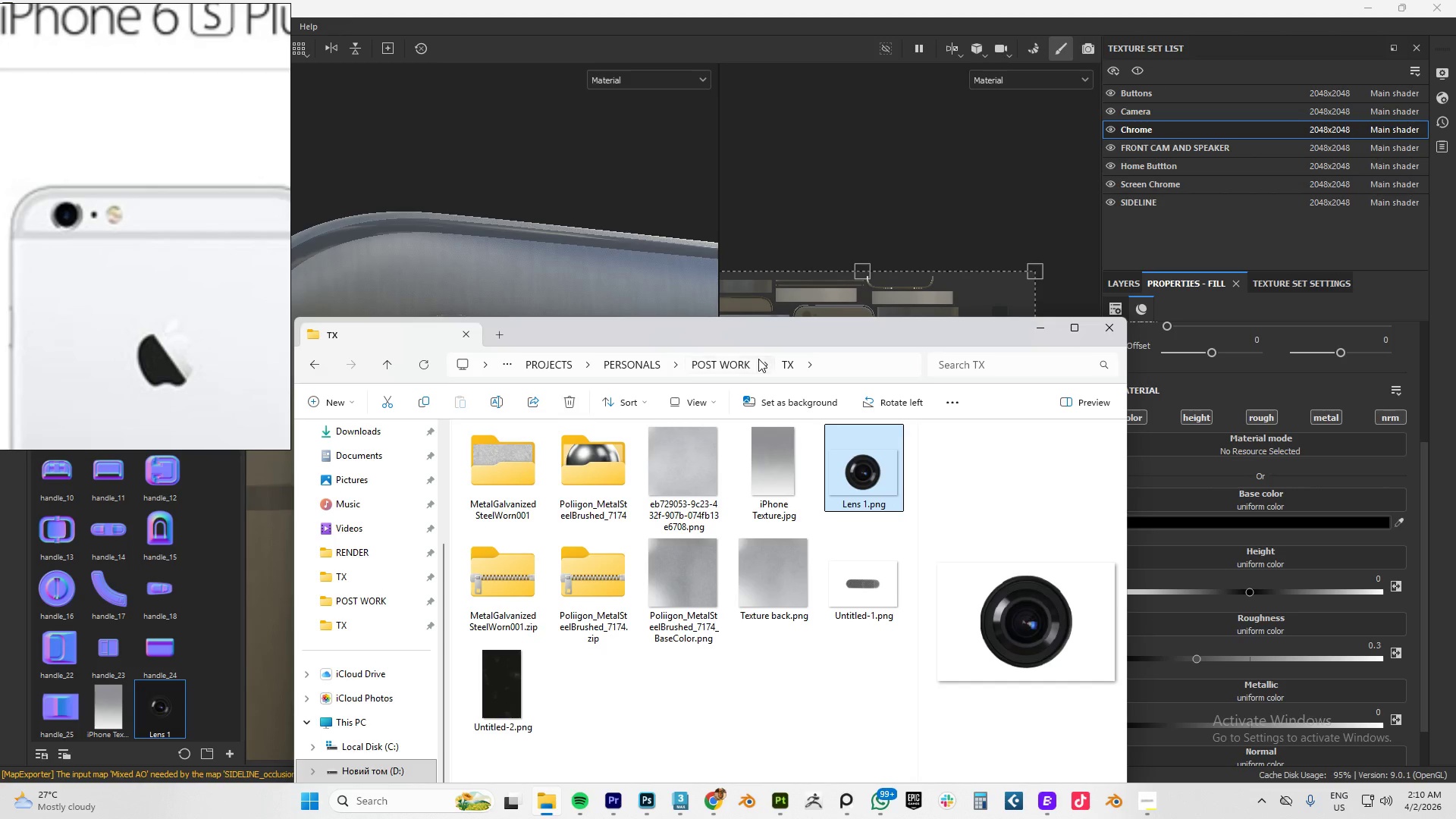 
left_click([705, 369])
 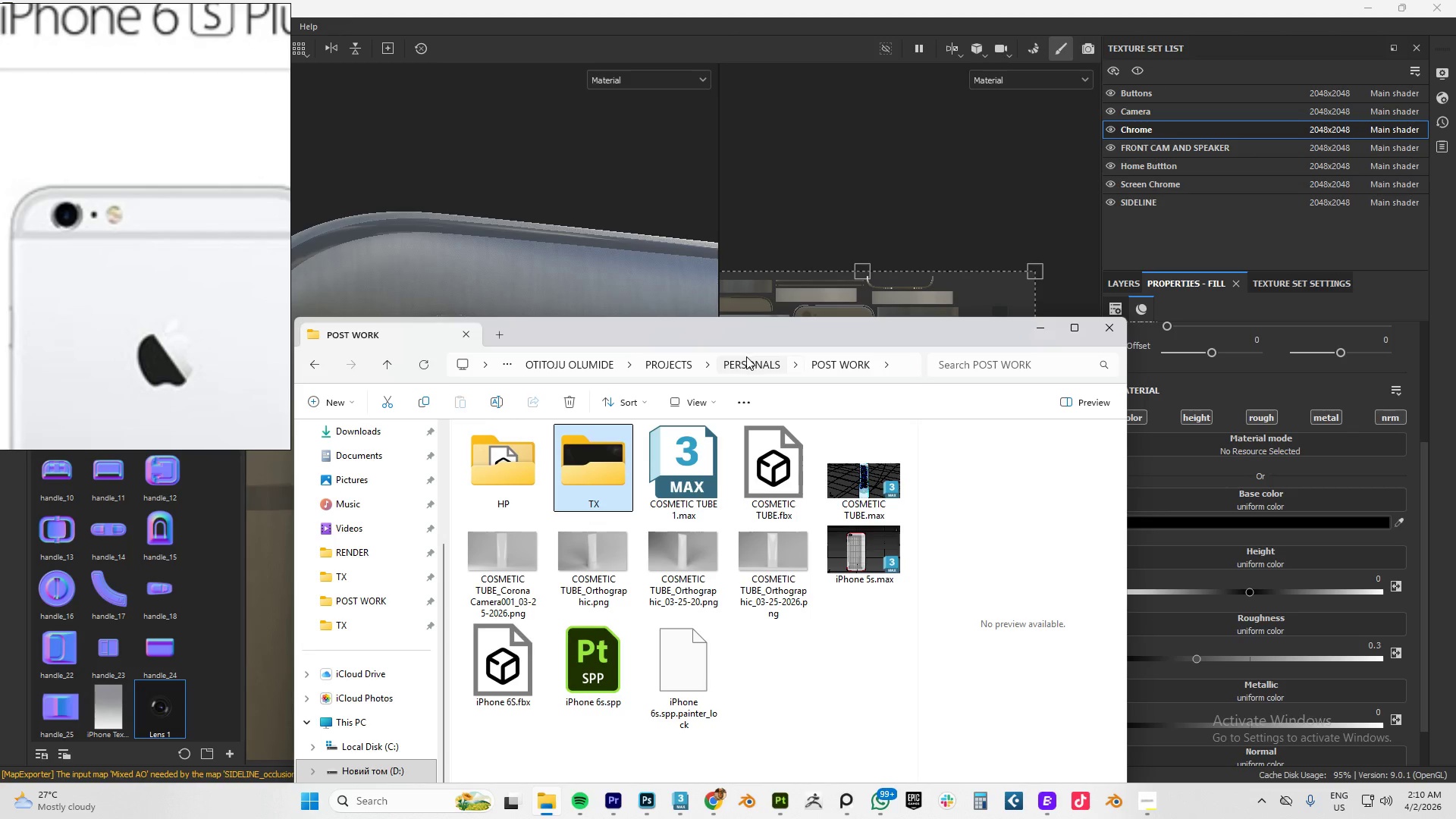 
left_click([742, 364])
 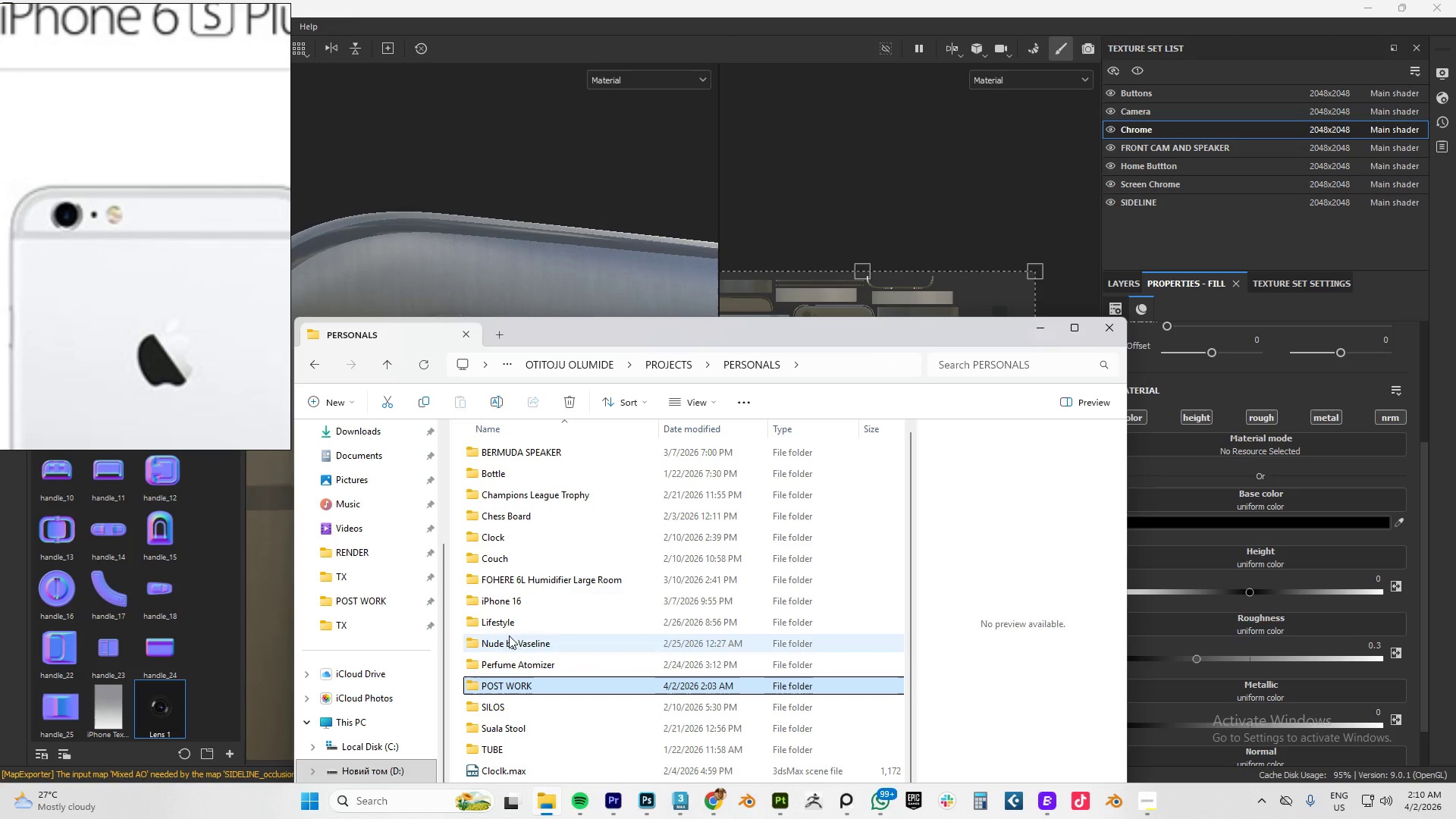 
double_click([502, 602])
 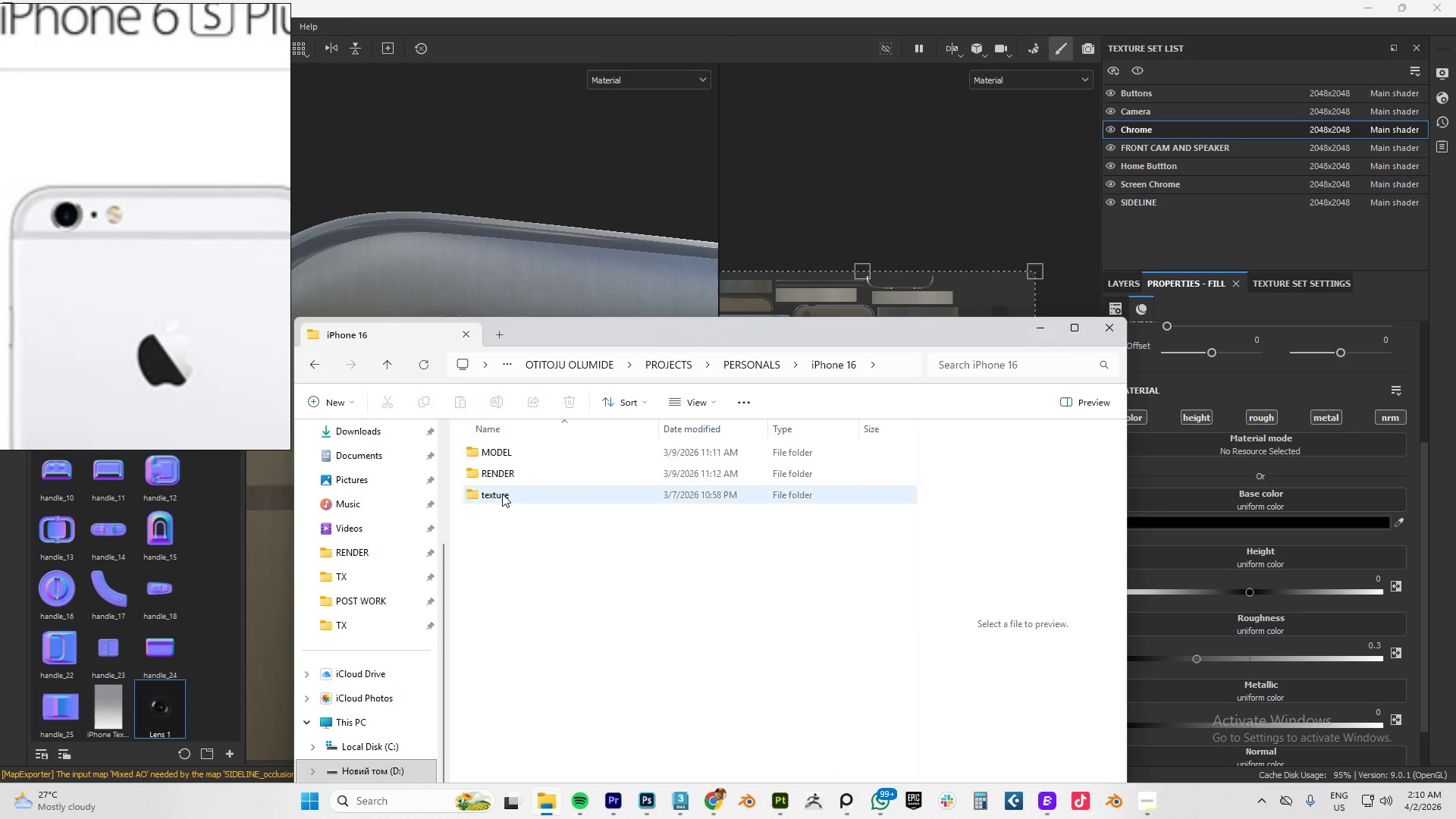 
double_click([502, 494])
 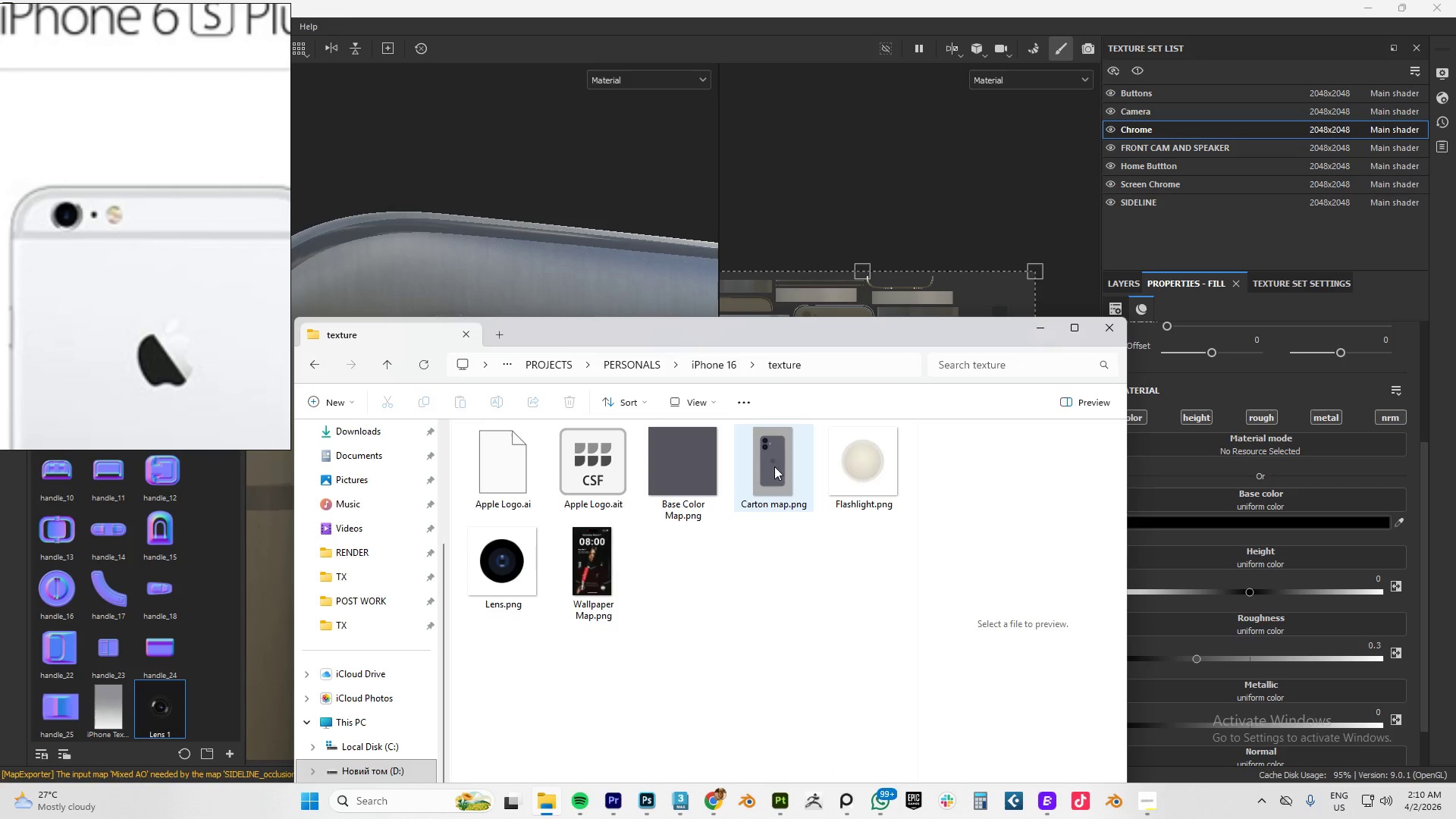 
left_click([855, 464])
 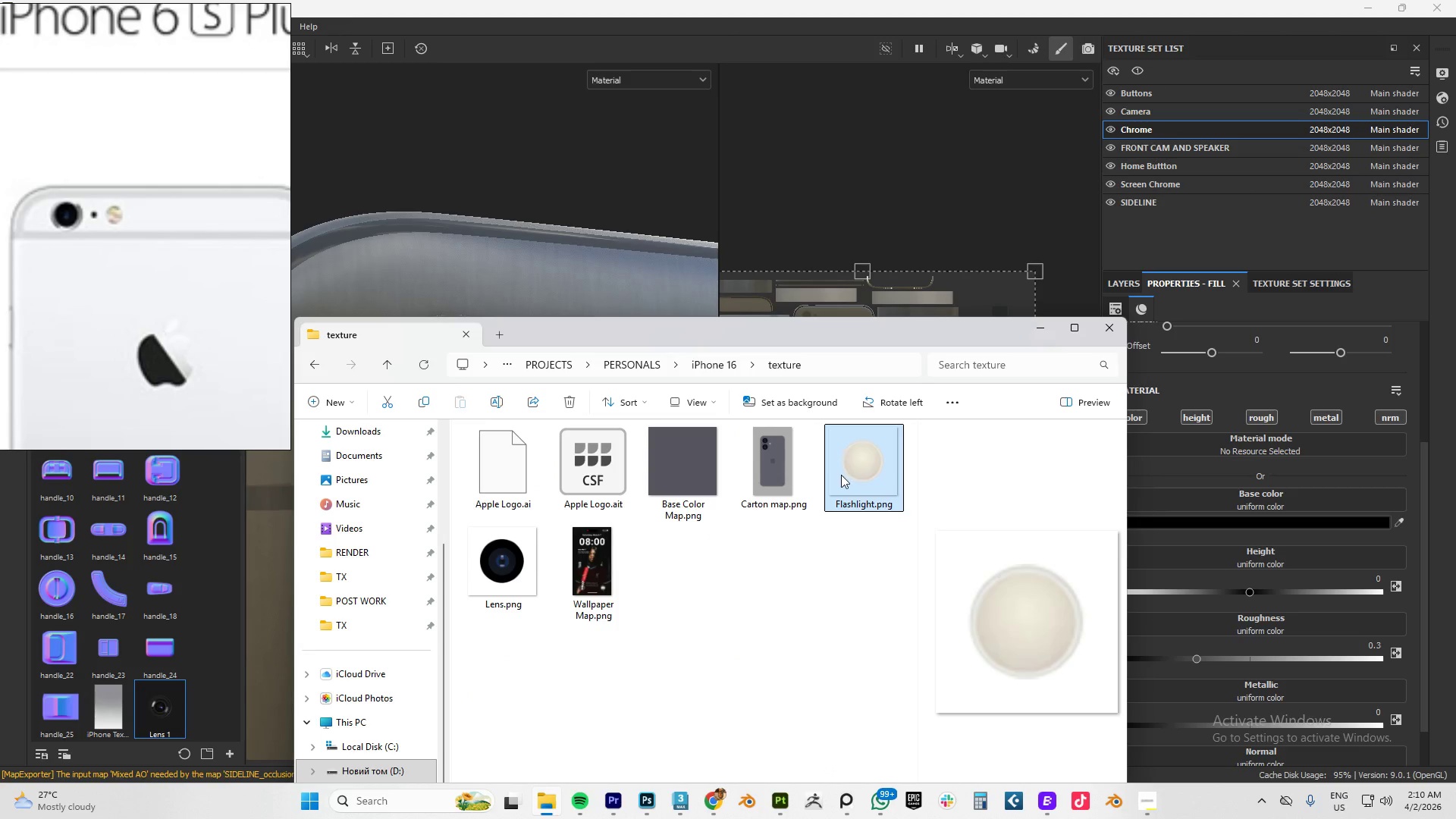 
left_click_drag(start_coordinate=[861, 461], to_coordinate=[121, 639])
 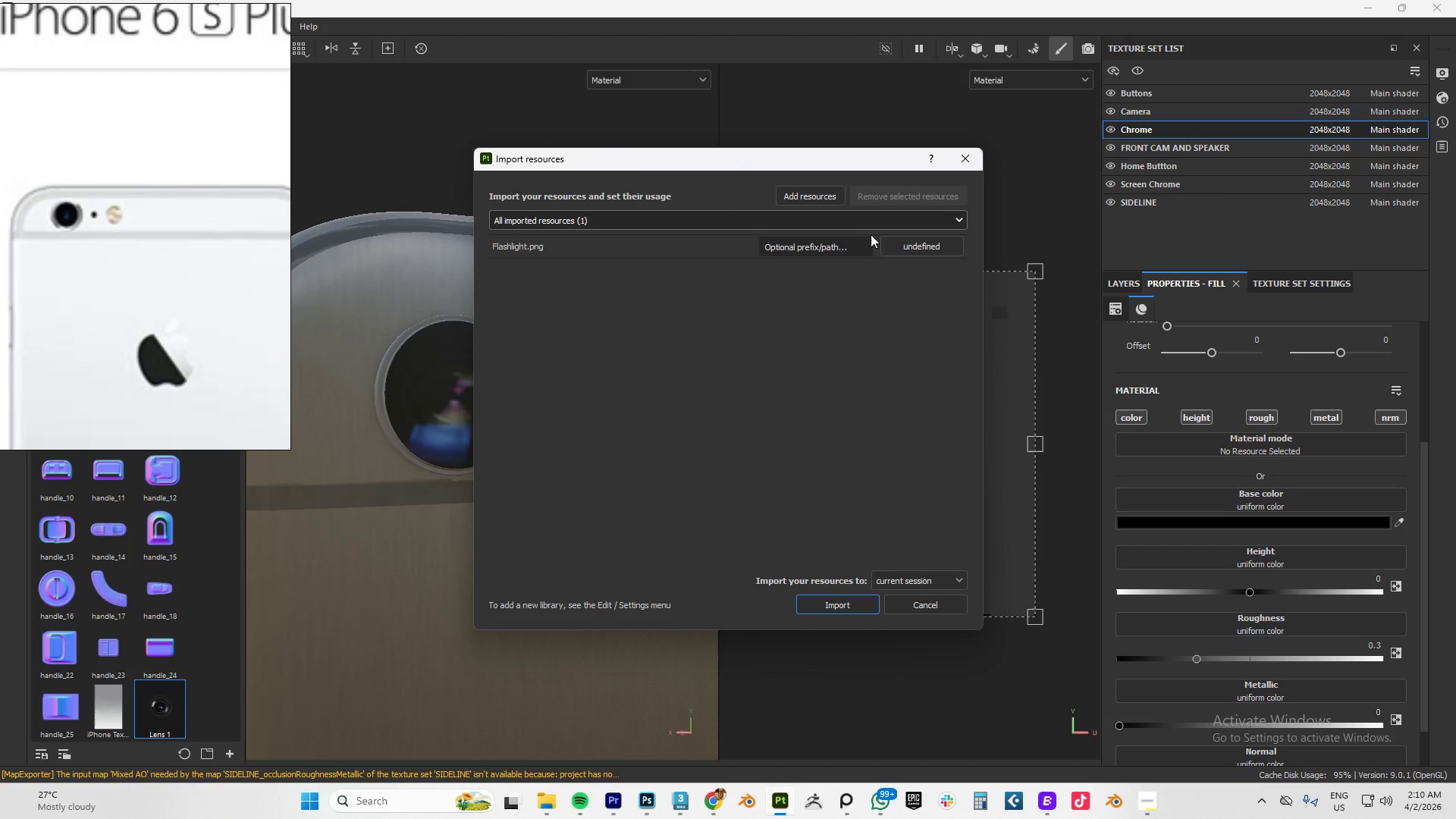 
left_click([916, 246])
 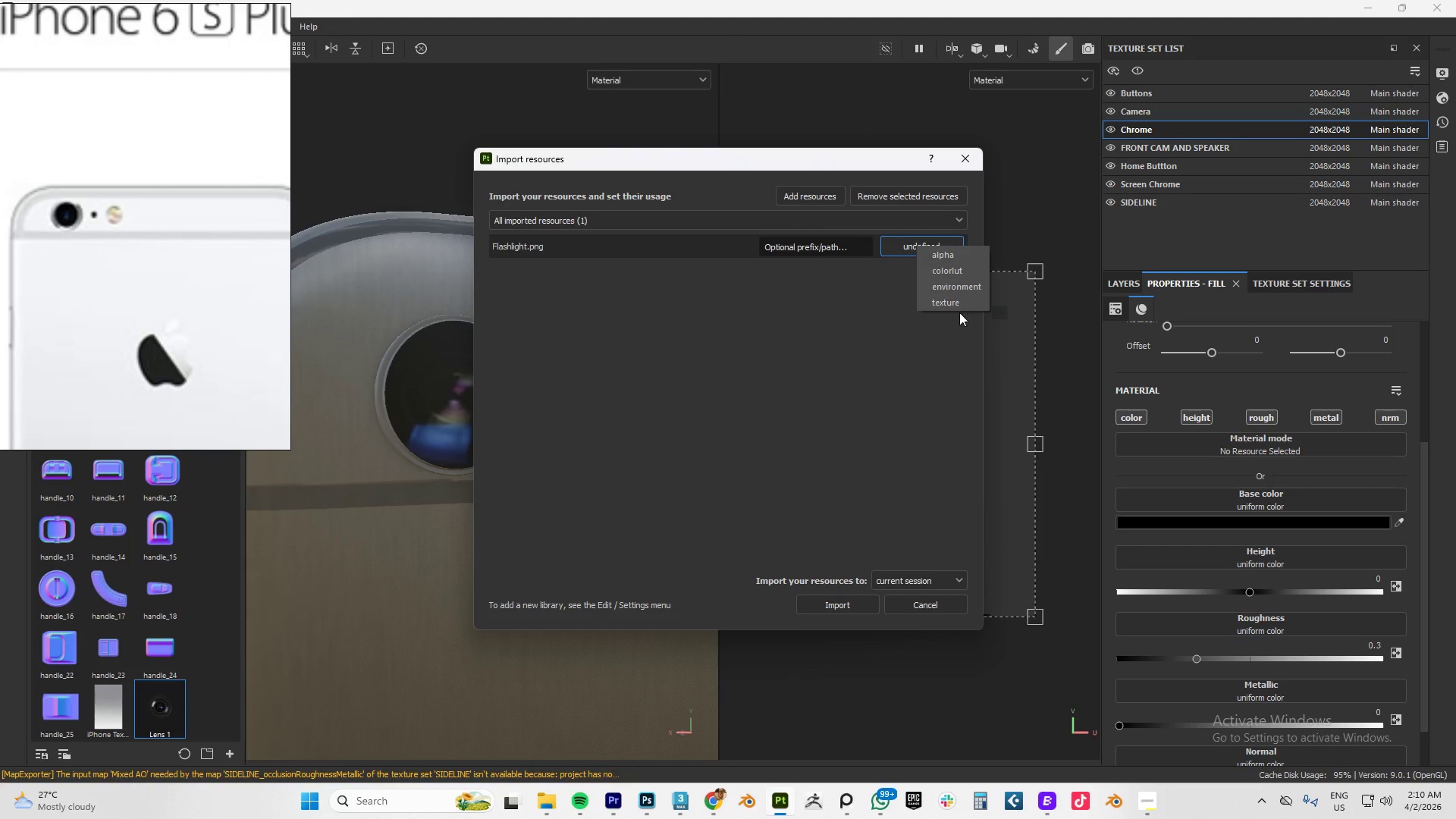 
left_click([947, 301])
 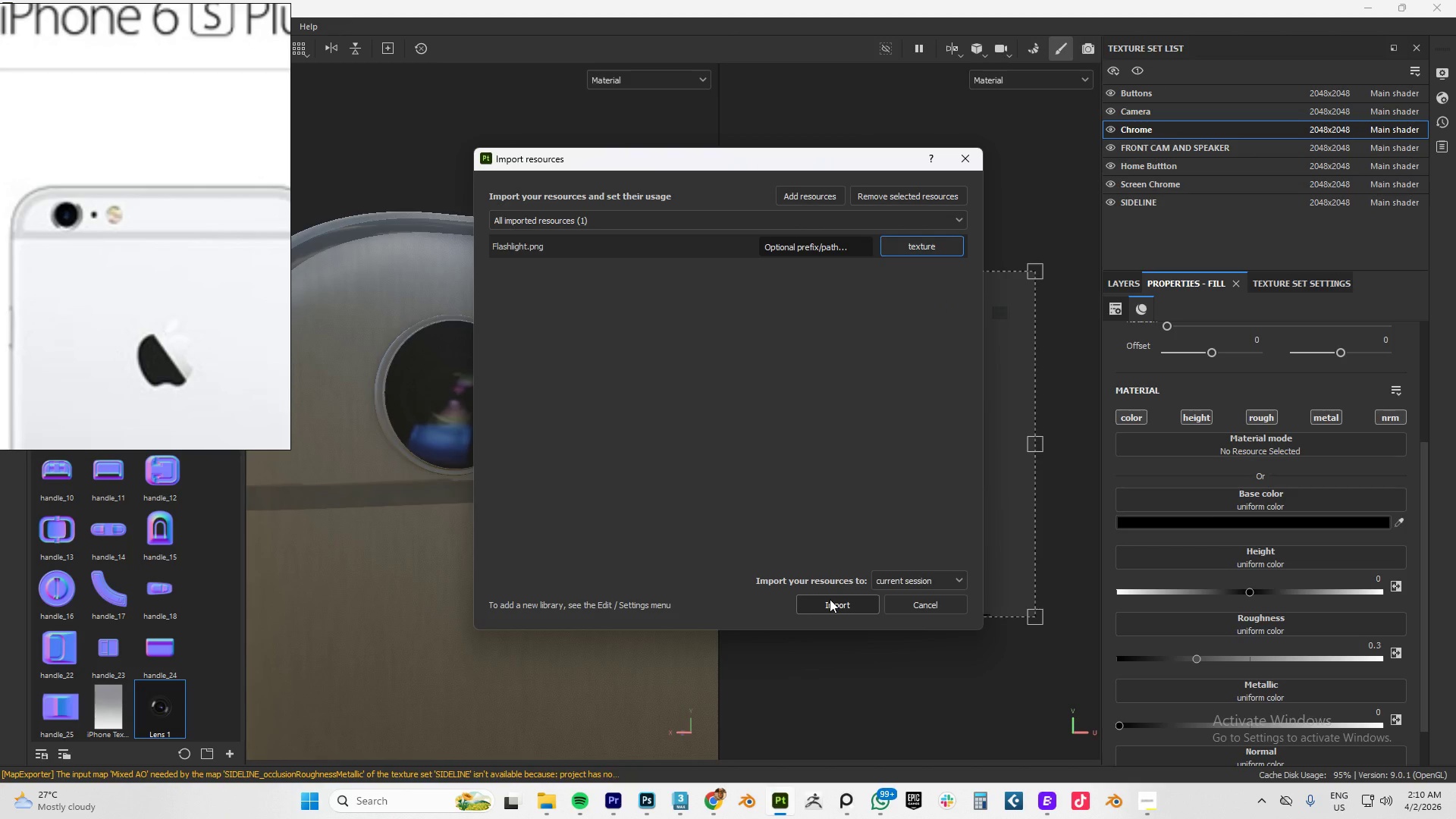 
wait(14.95)
 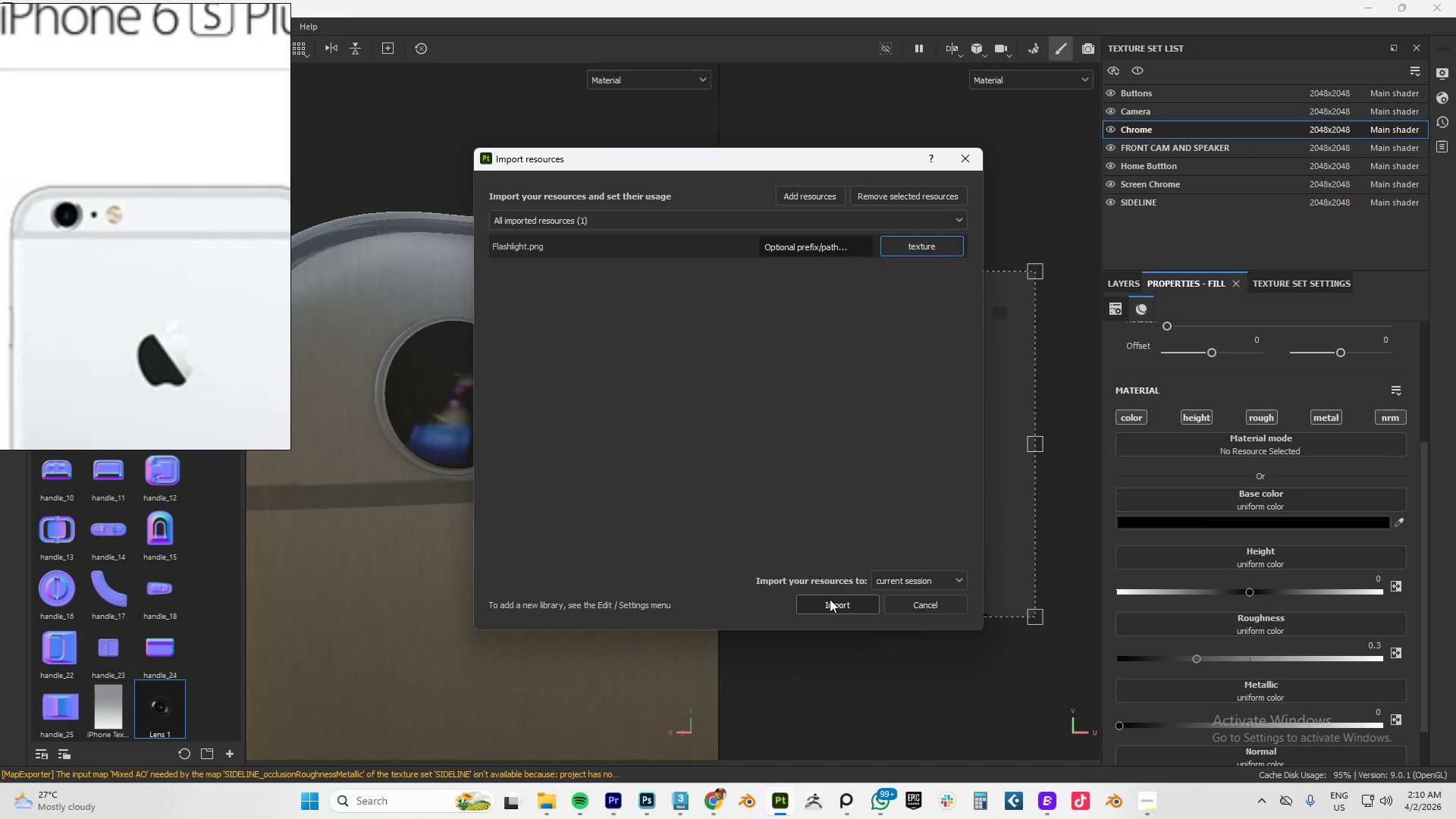 
left_click([846, 605])
 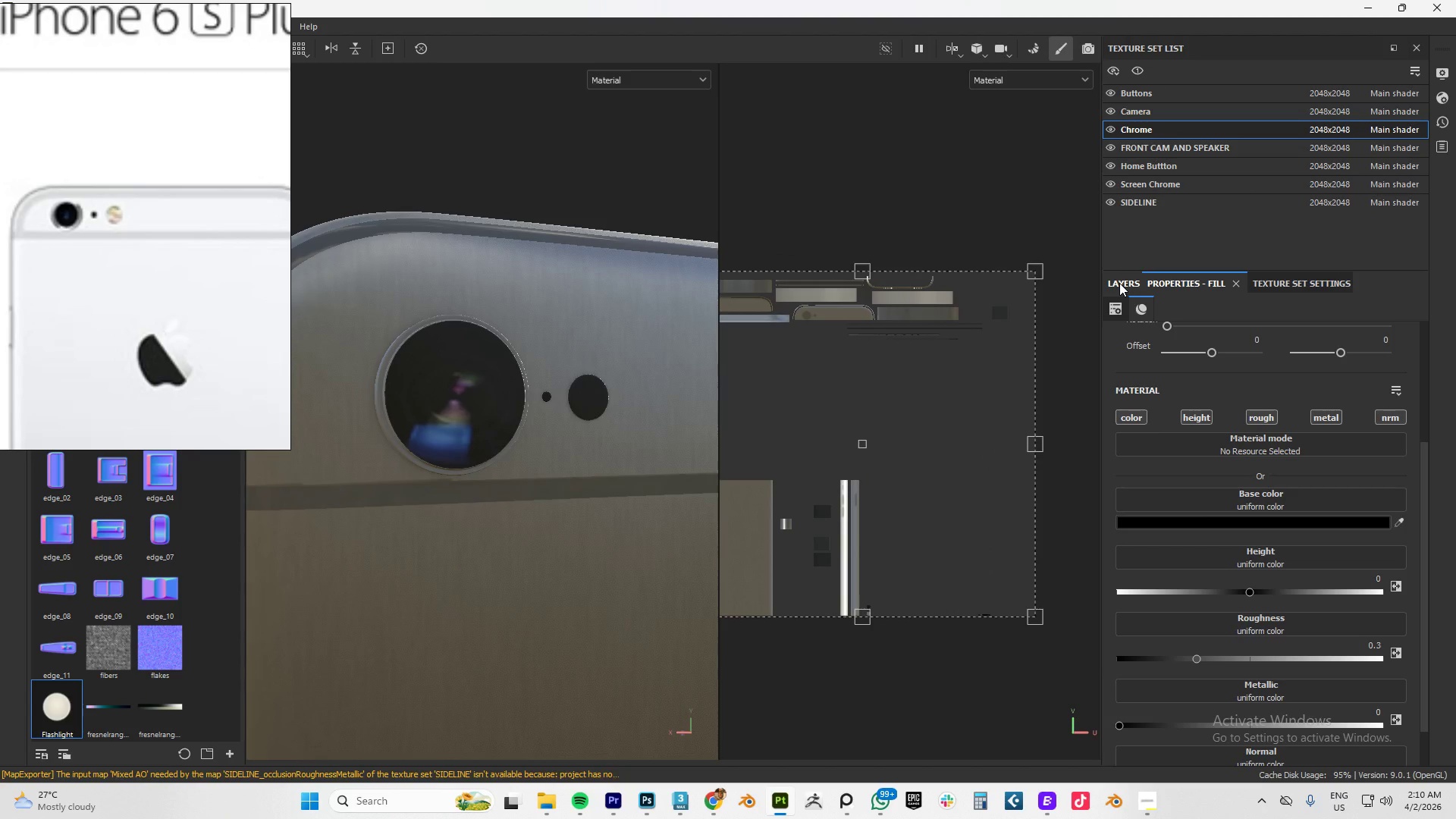 
wait(7.83)
 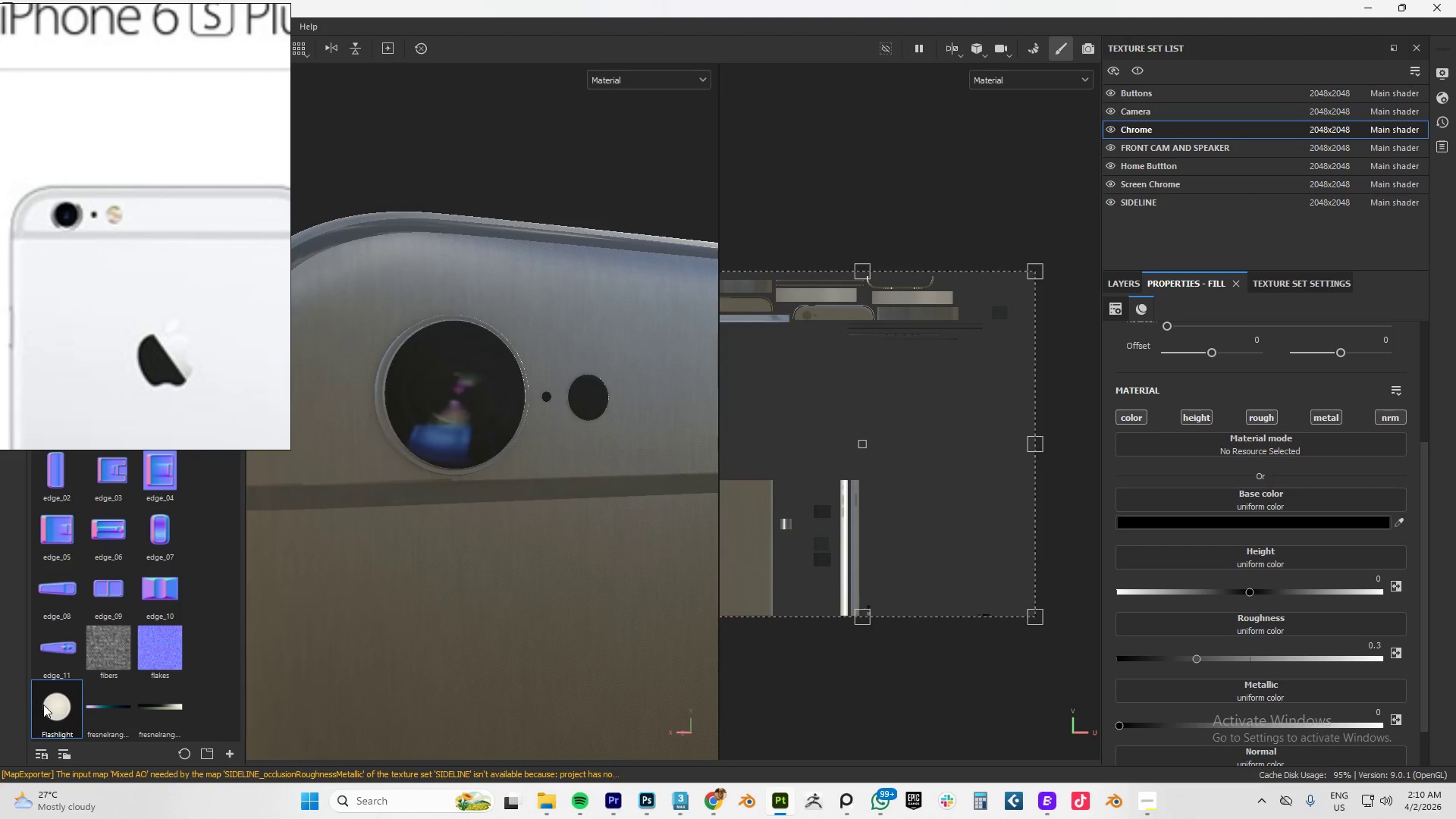 
left_click([1114, 130])
 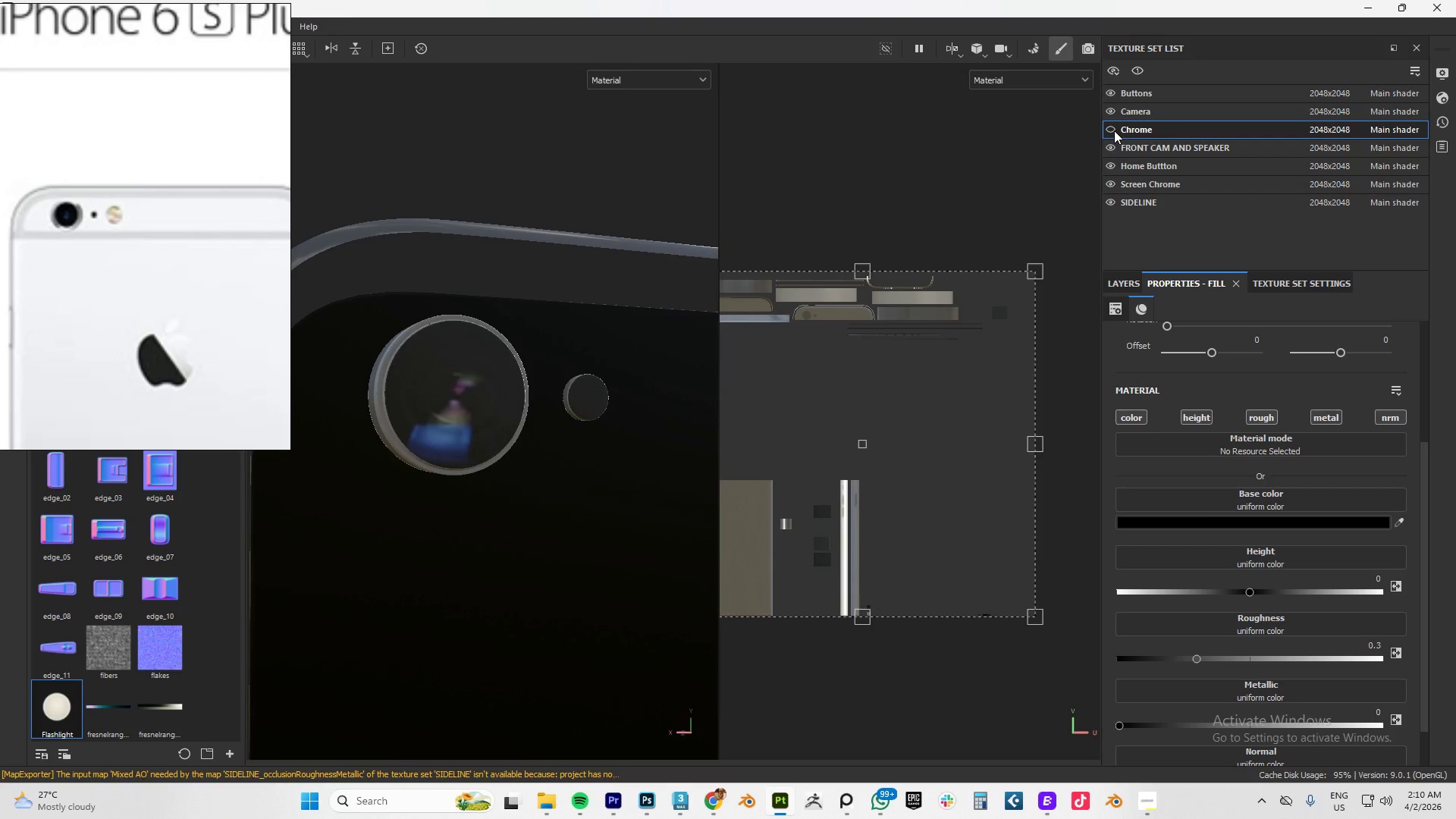 
left_click([1114, 130])
 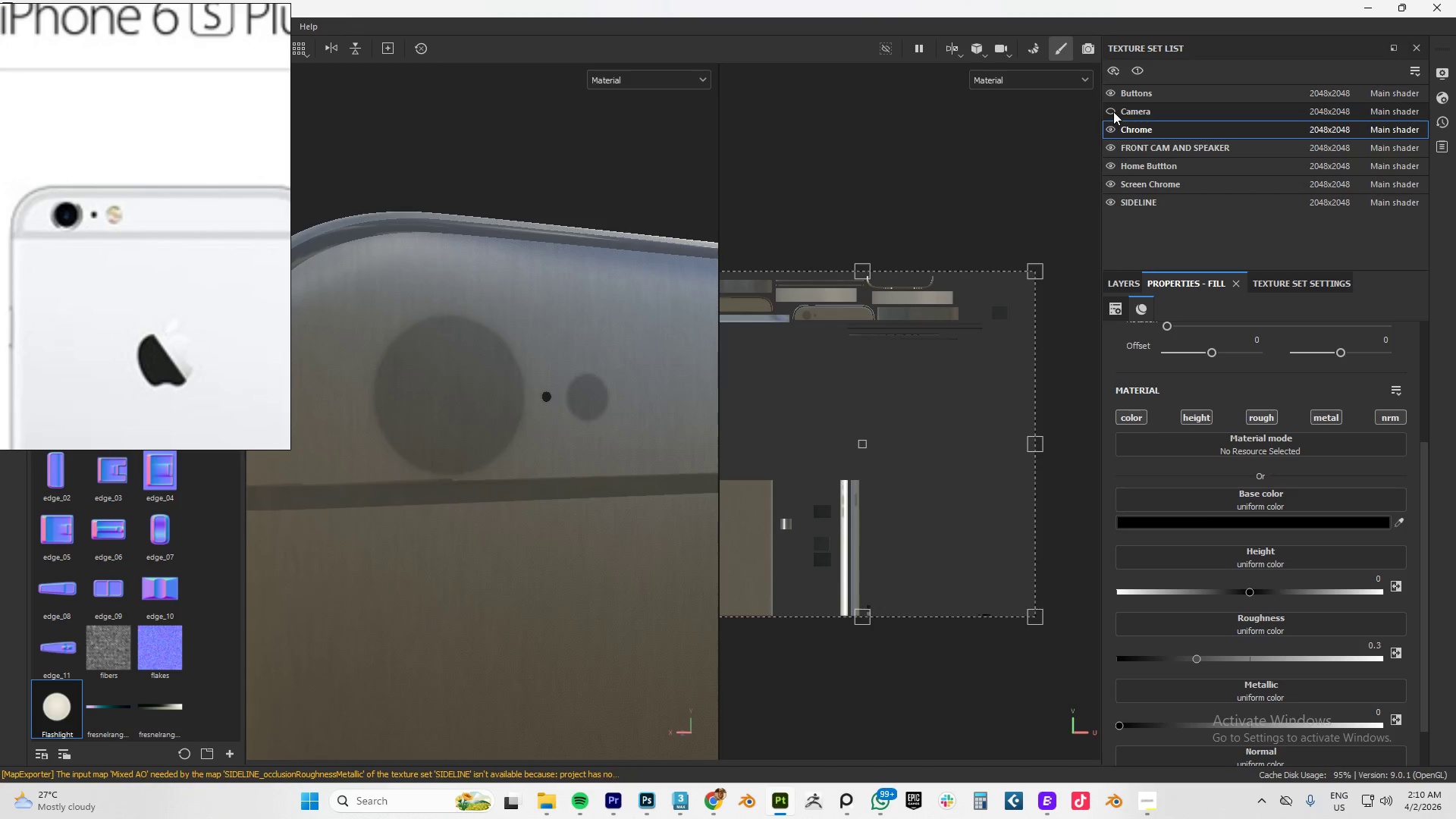 
double_click([1113, 111])
 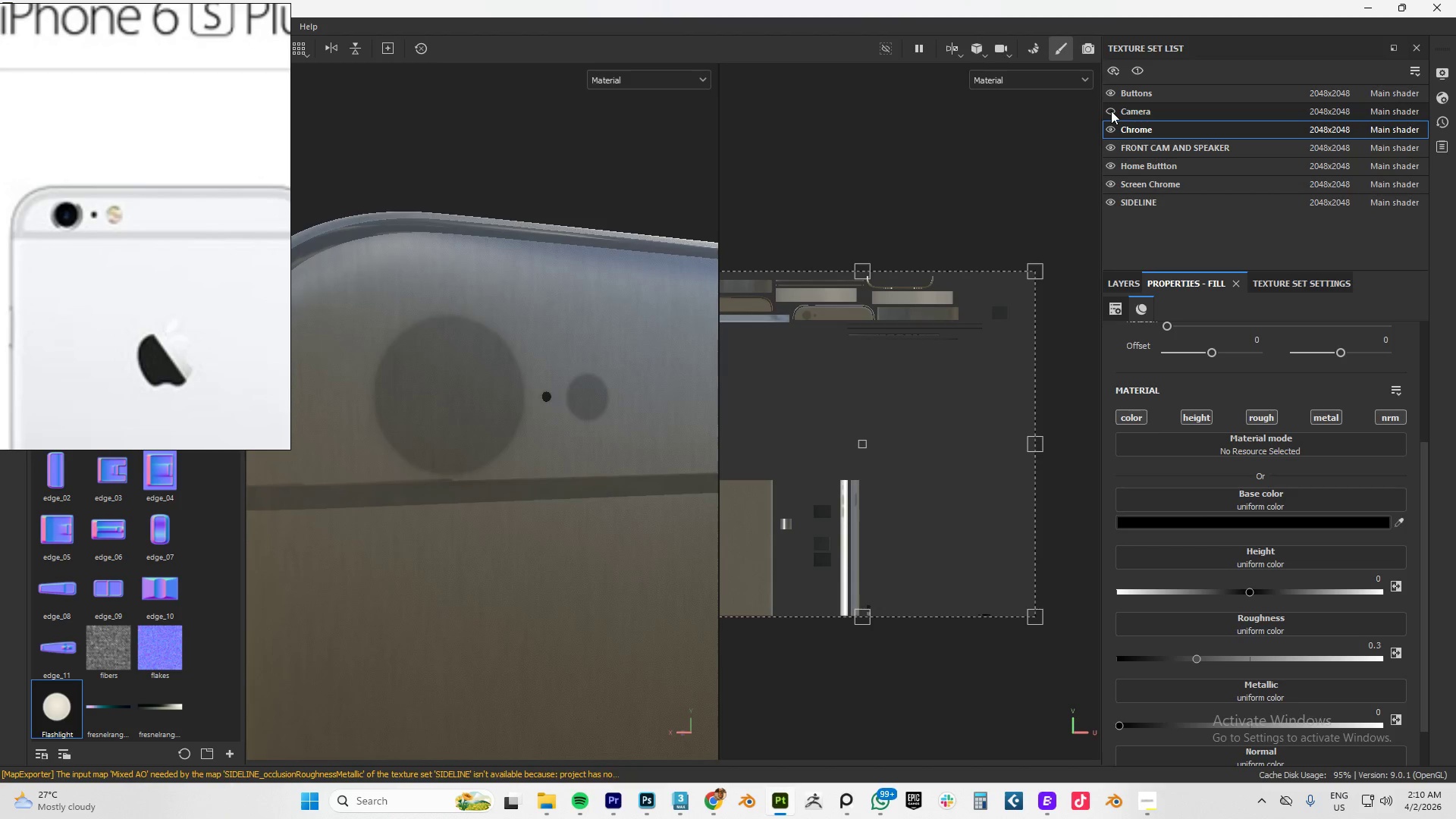 
double_click([1141, 110])
 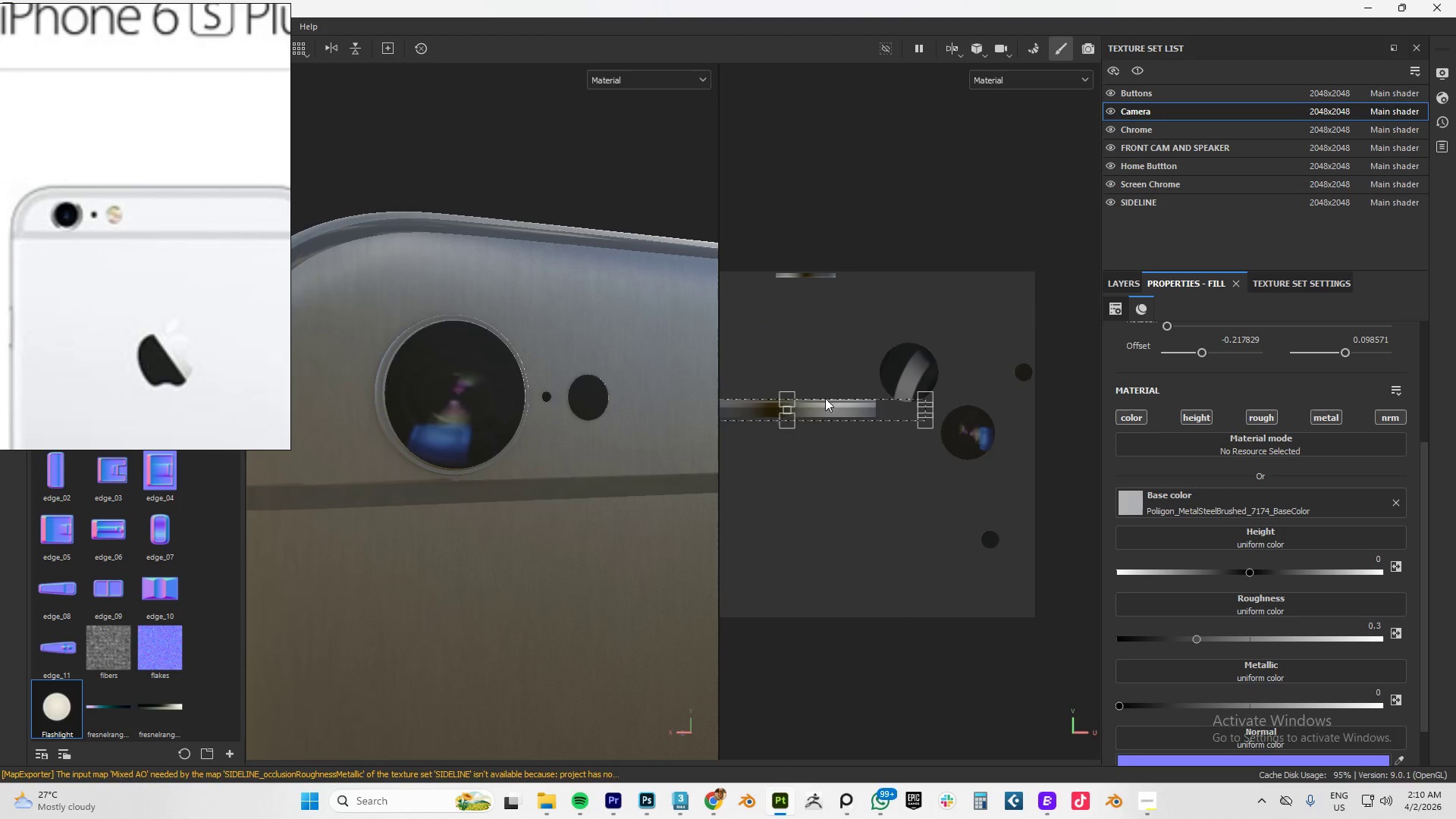 
scroll: coordinate [1245, 527], scroll_direction: up, amount: 3.0
 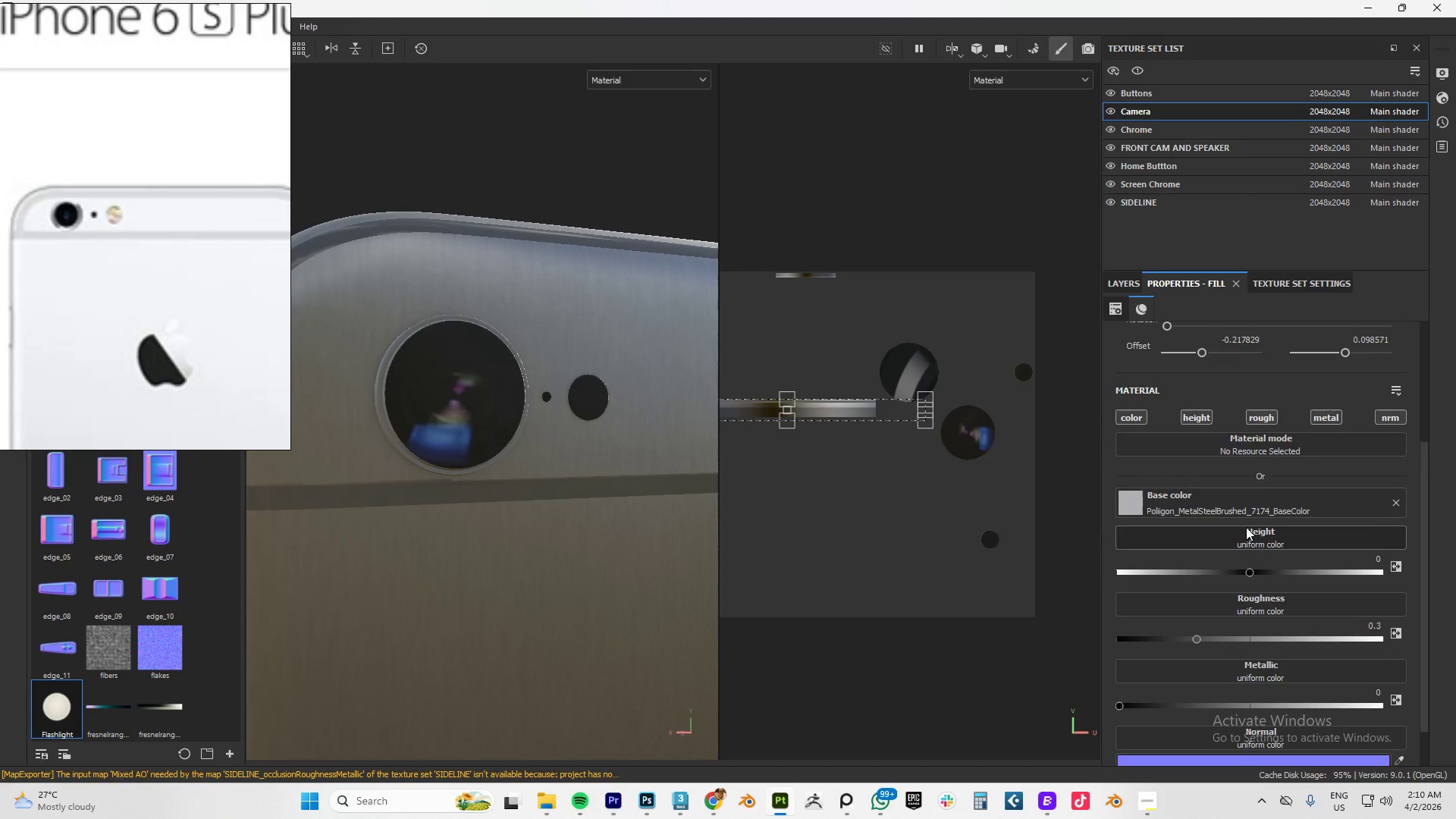 
scroll: coordinate [1246, 527], scroll_direction: down, amount: 3.0
 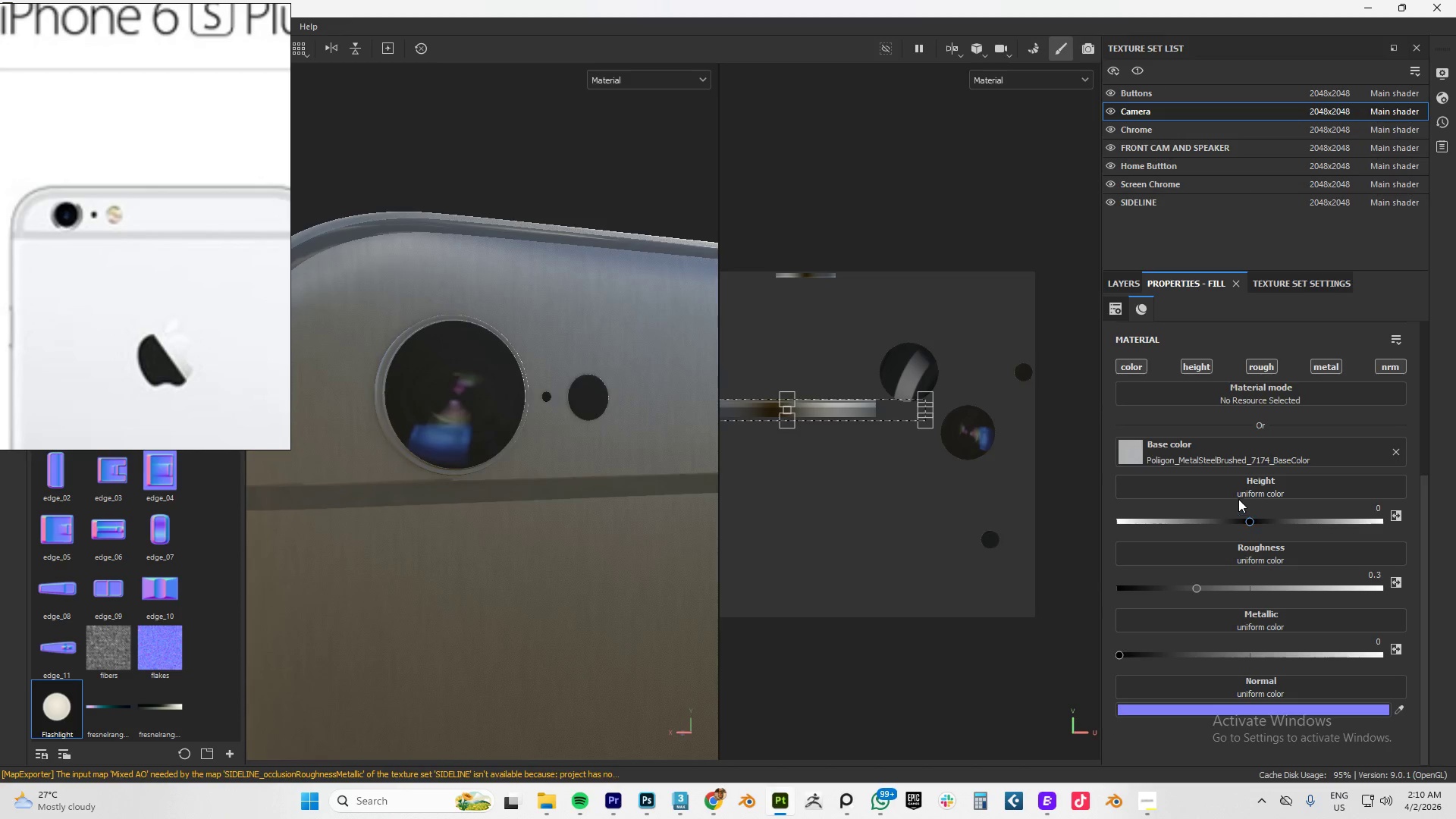 
mouse_move([1157, 476])
 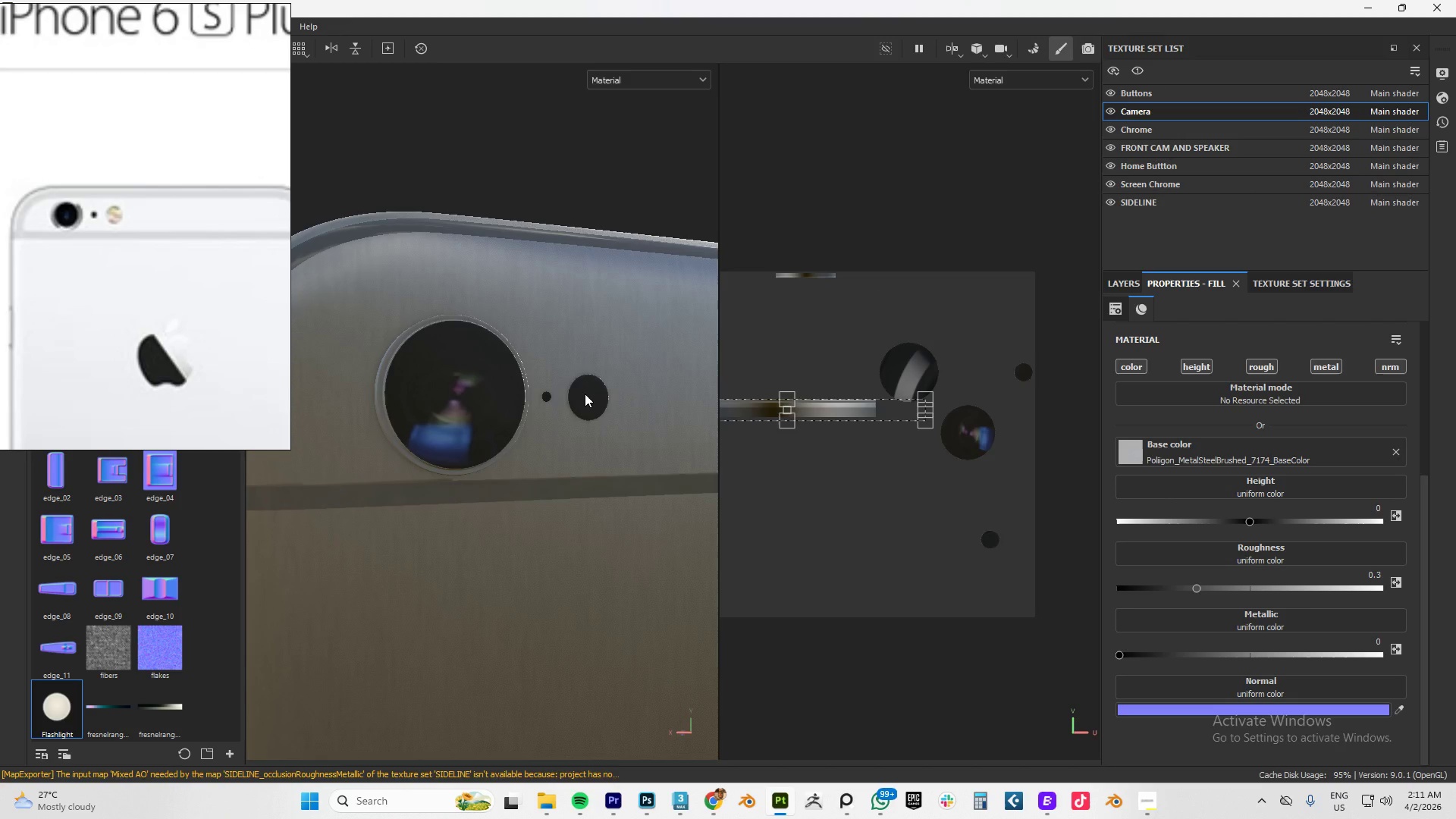 
wait(5.63)
 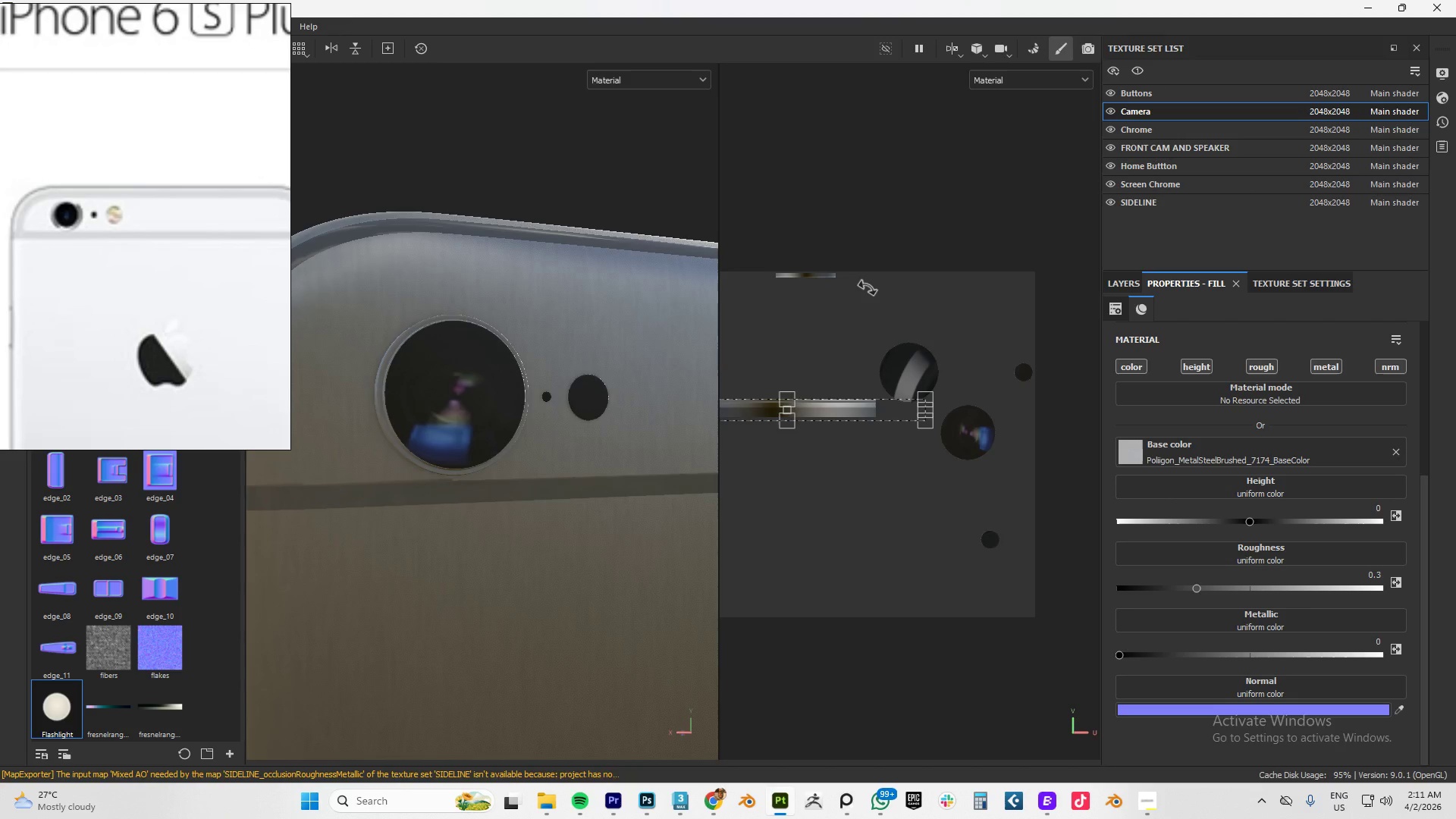 
left_click([1124, 277])
 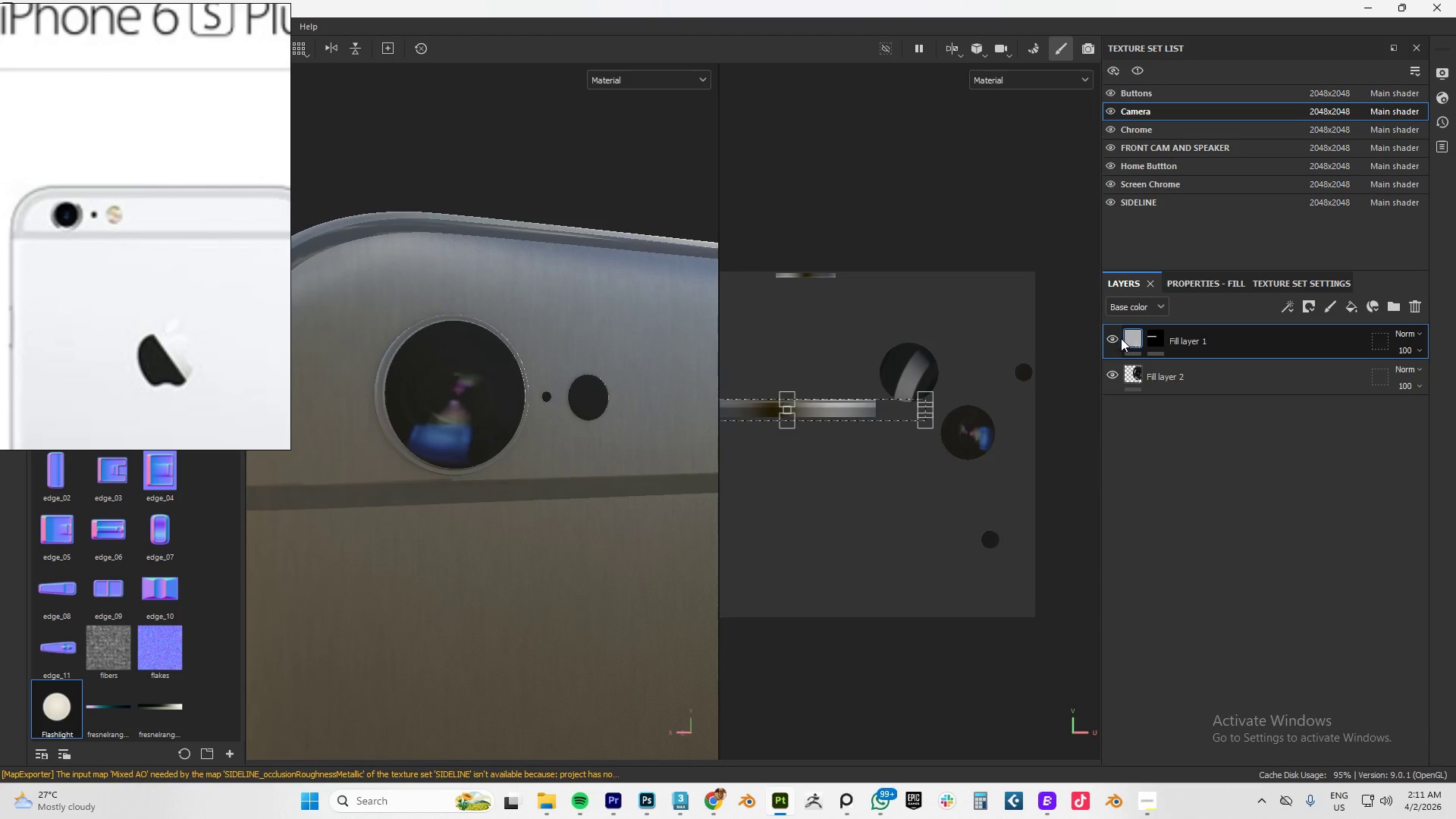 
left_click([1110, 338])
 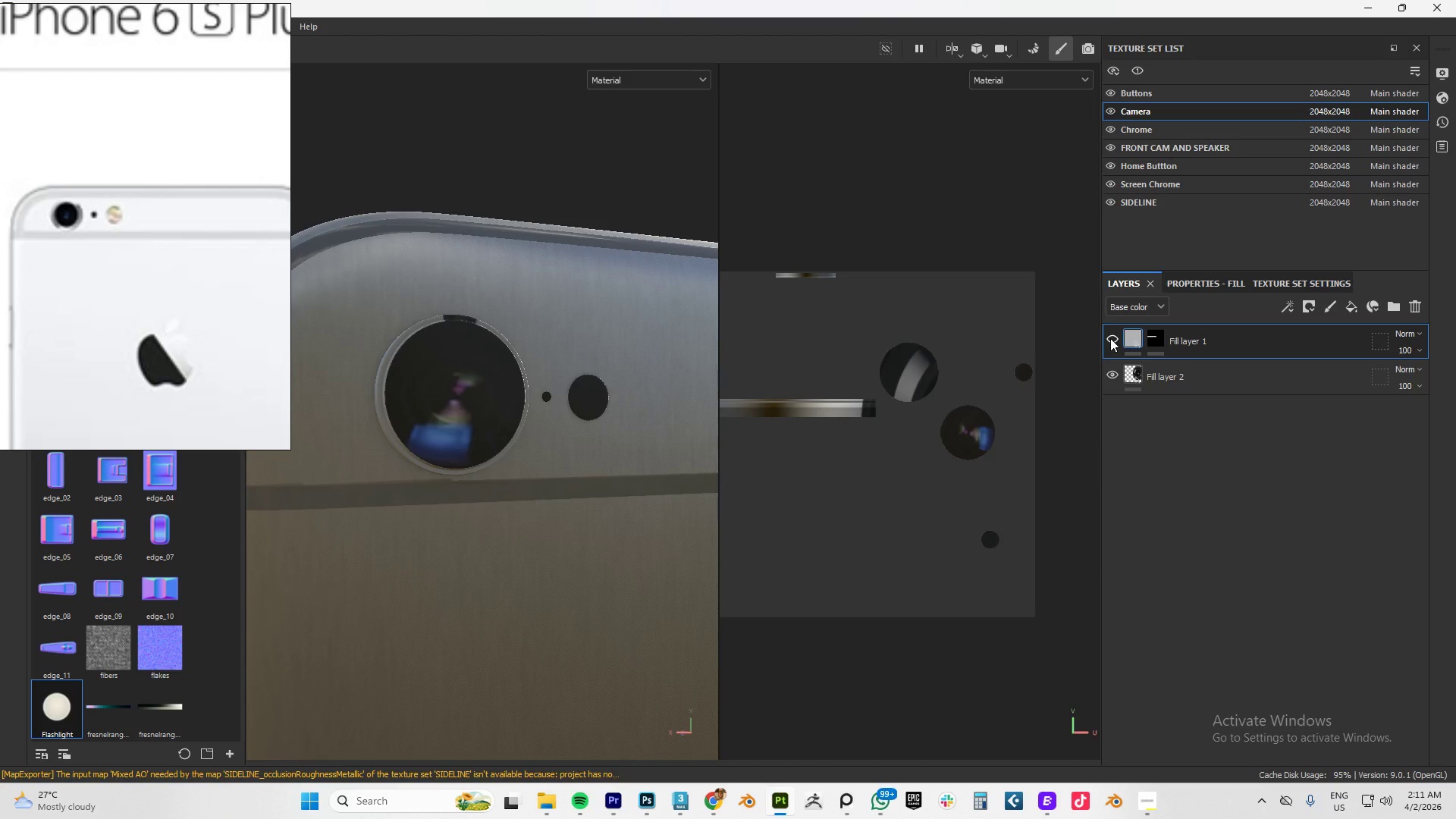 
left_click([1110, 338])
 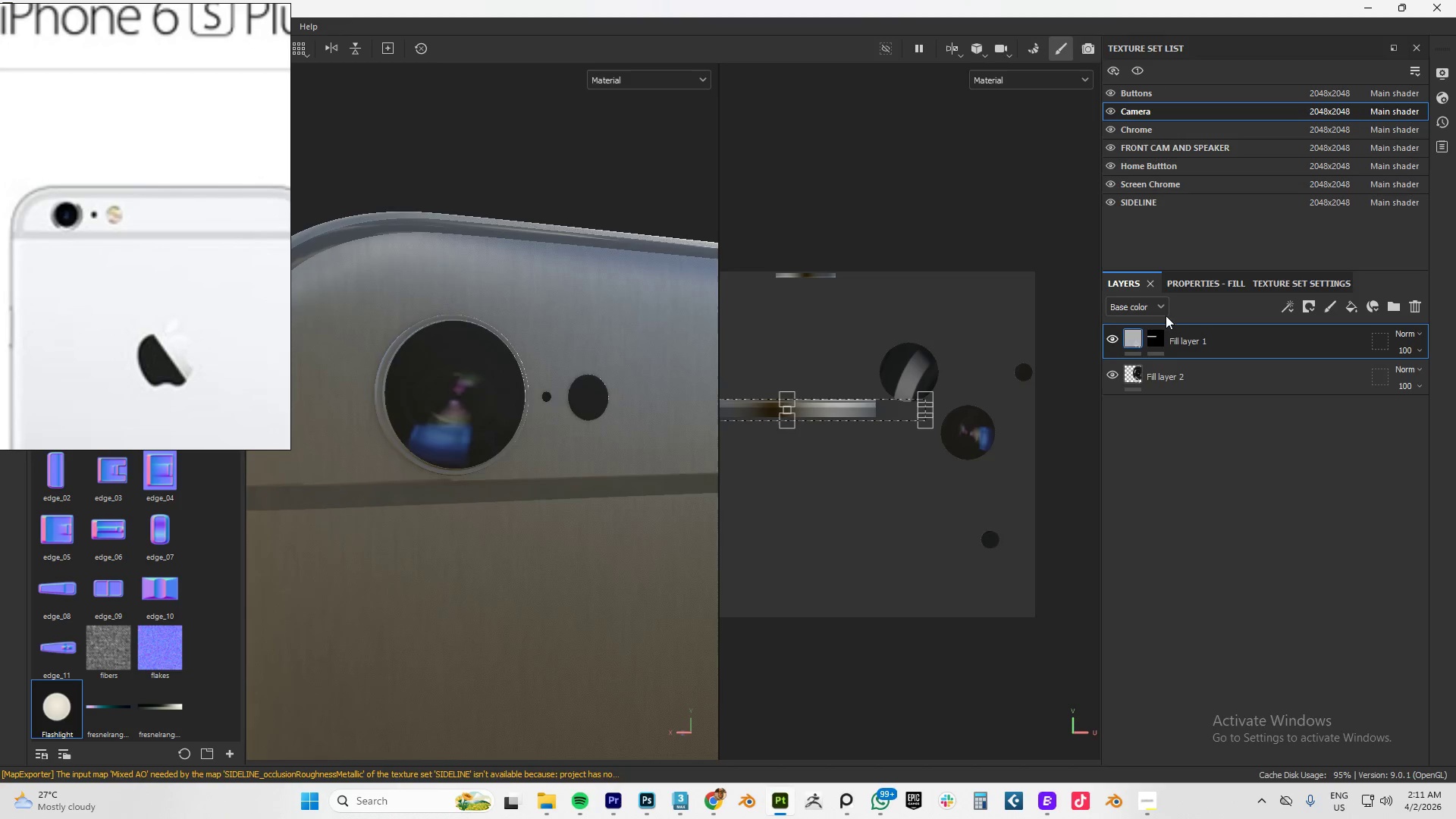 
wait(7.22)
 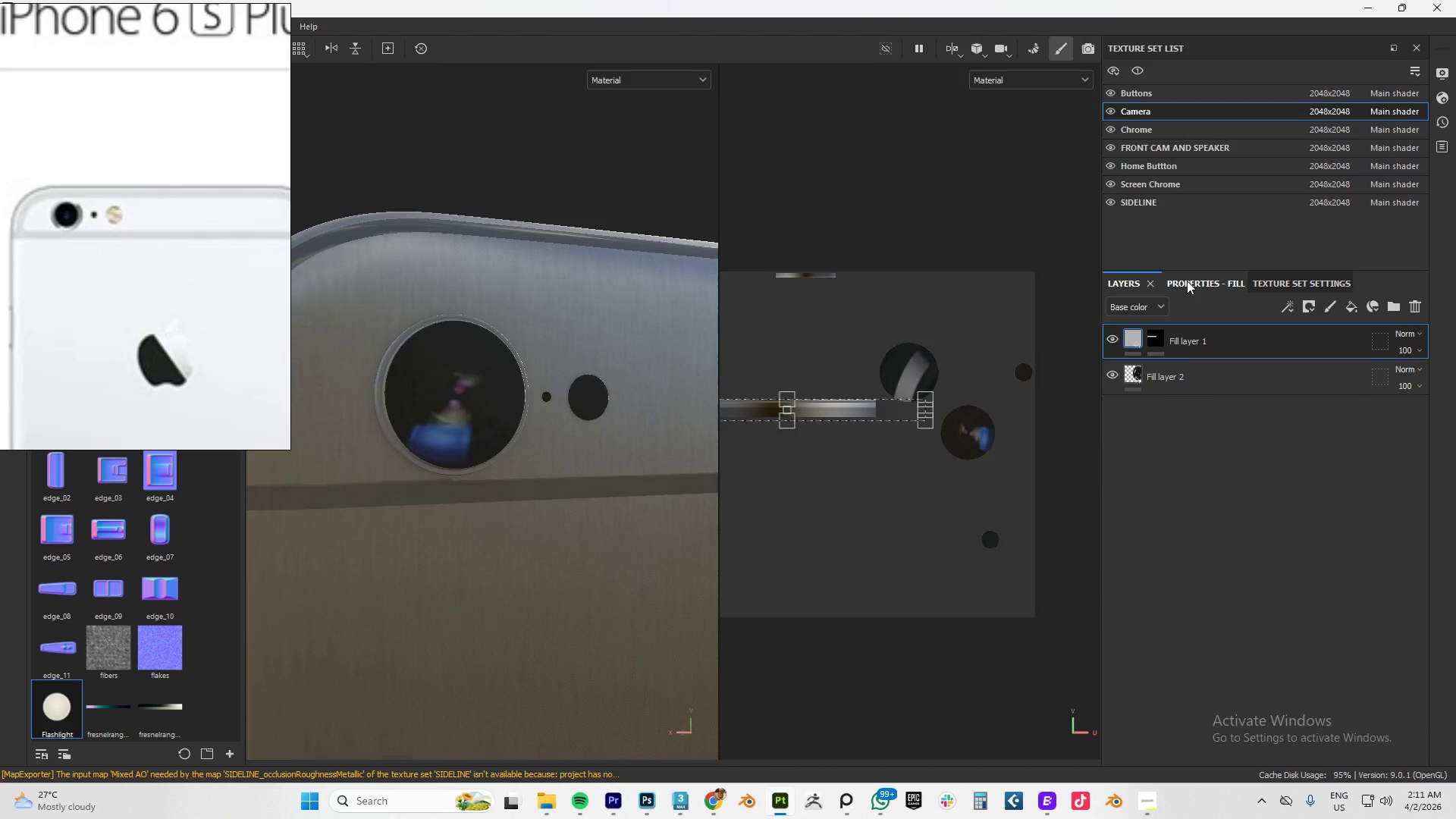 
left_click([1351, 308])
 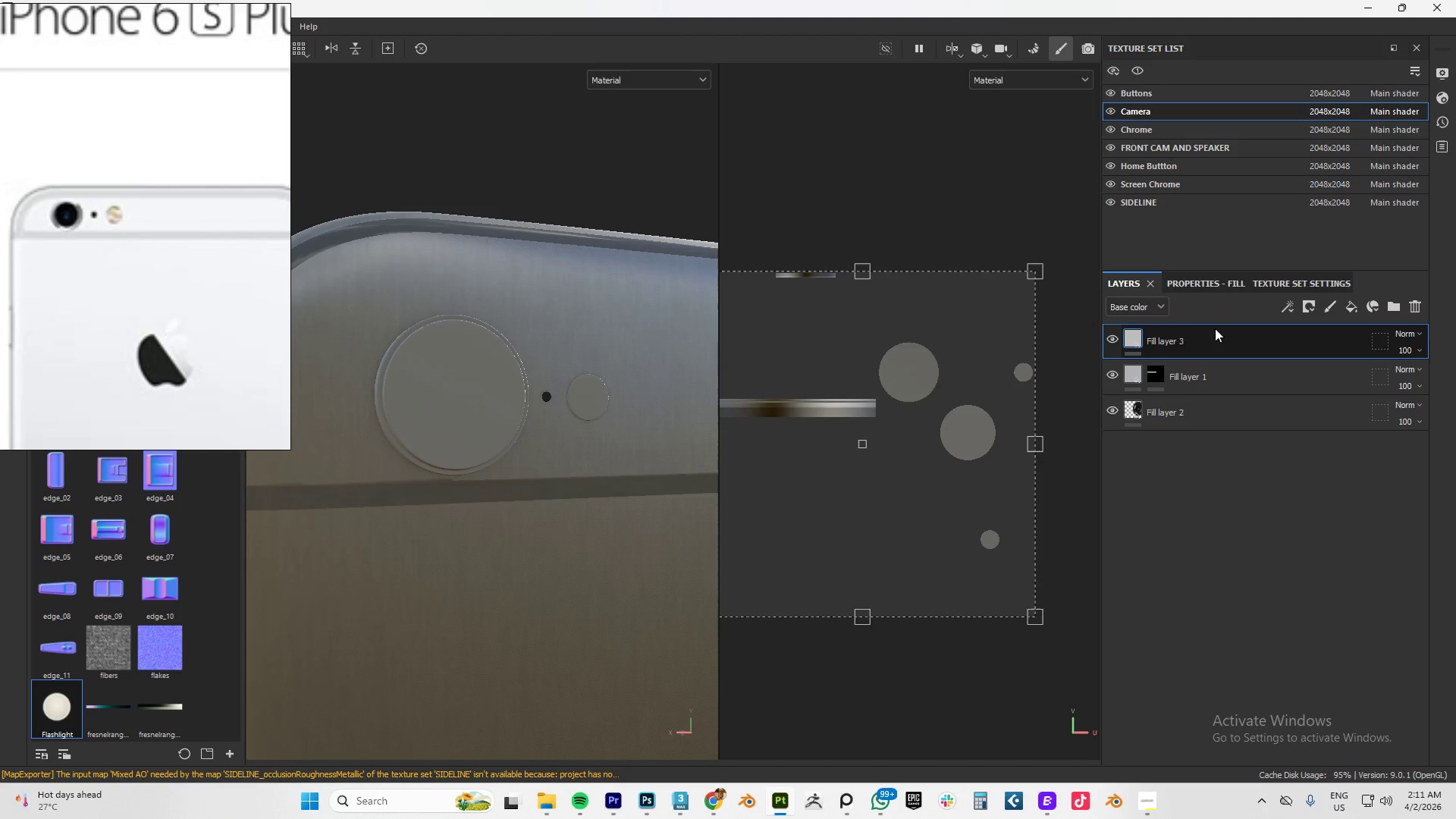 
left_click_drag(start_coordinate=[1225, 344], to_coordinate=[1215, 389])
 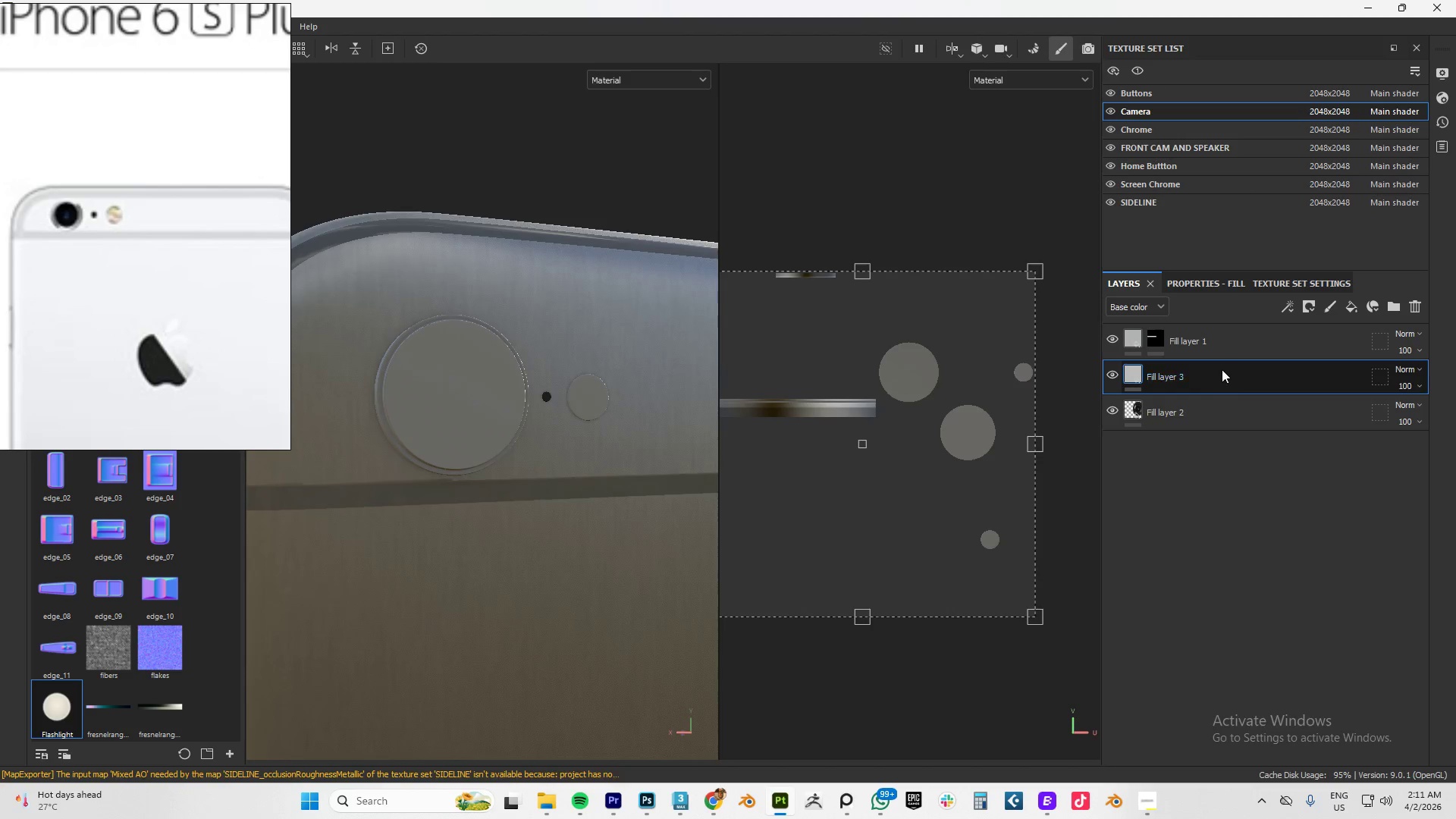 
left_click_drag(start_coordinate=[1221, 372], to_coordinate=[1215, 419])
 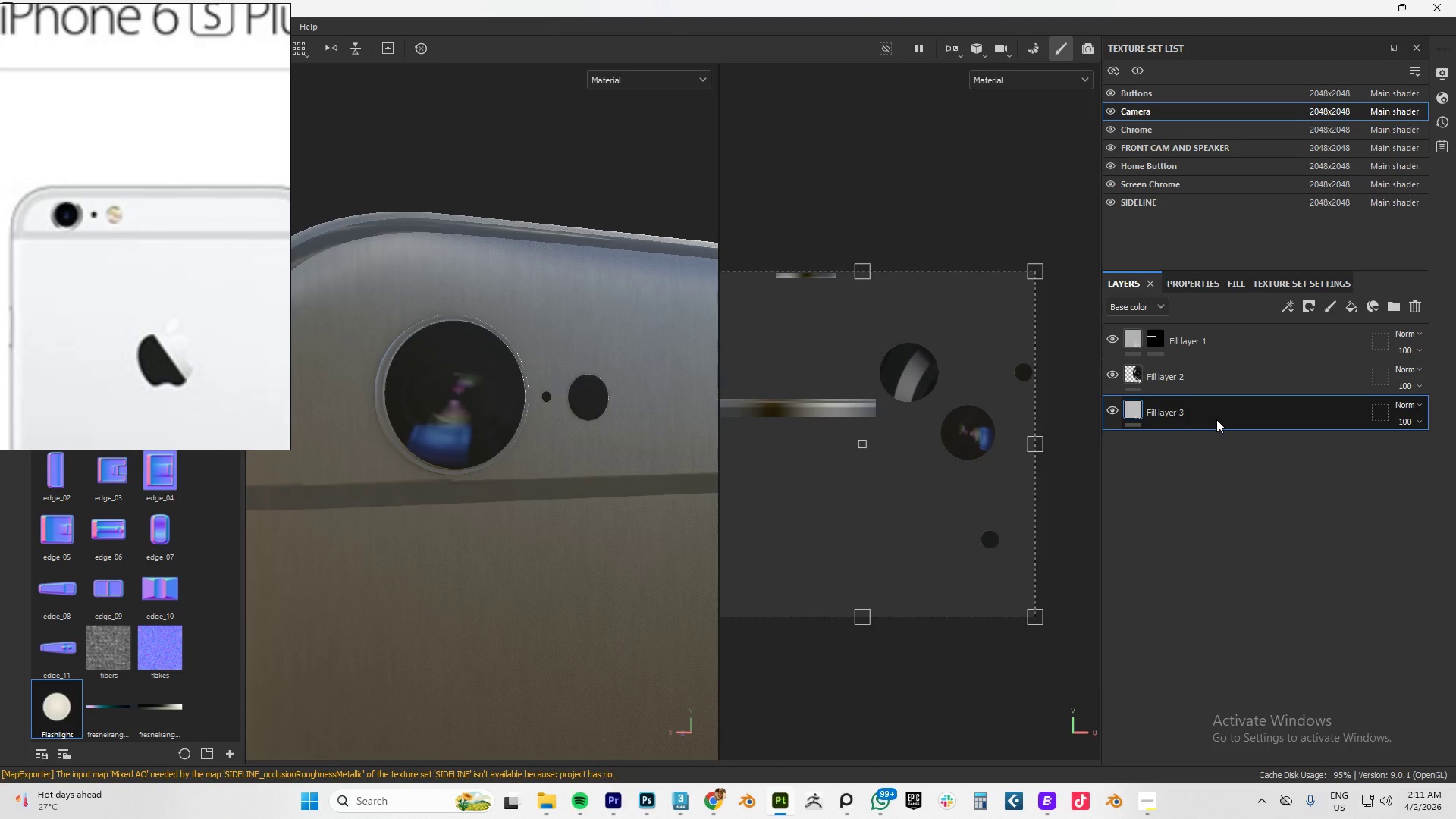 
left_click([1310, 314])
 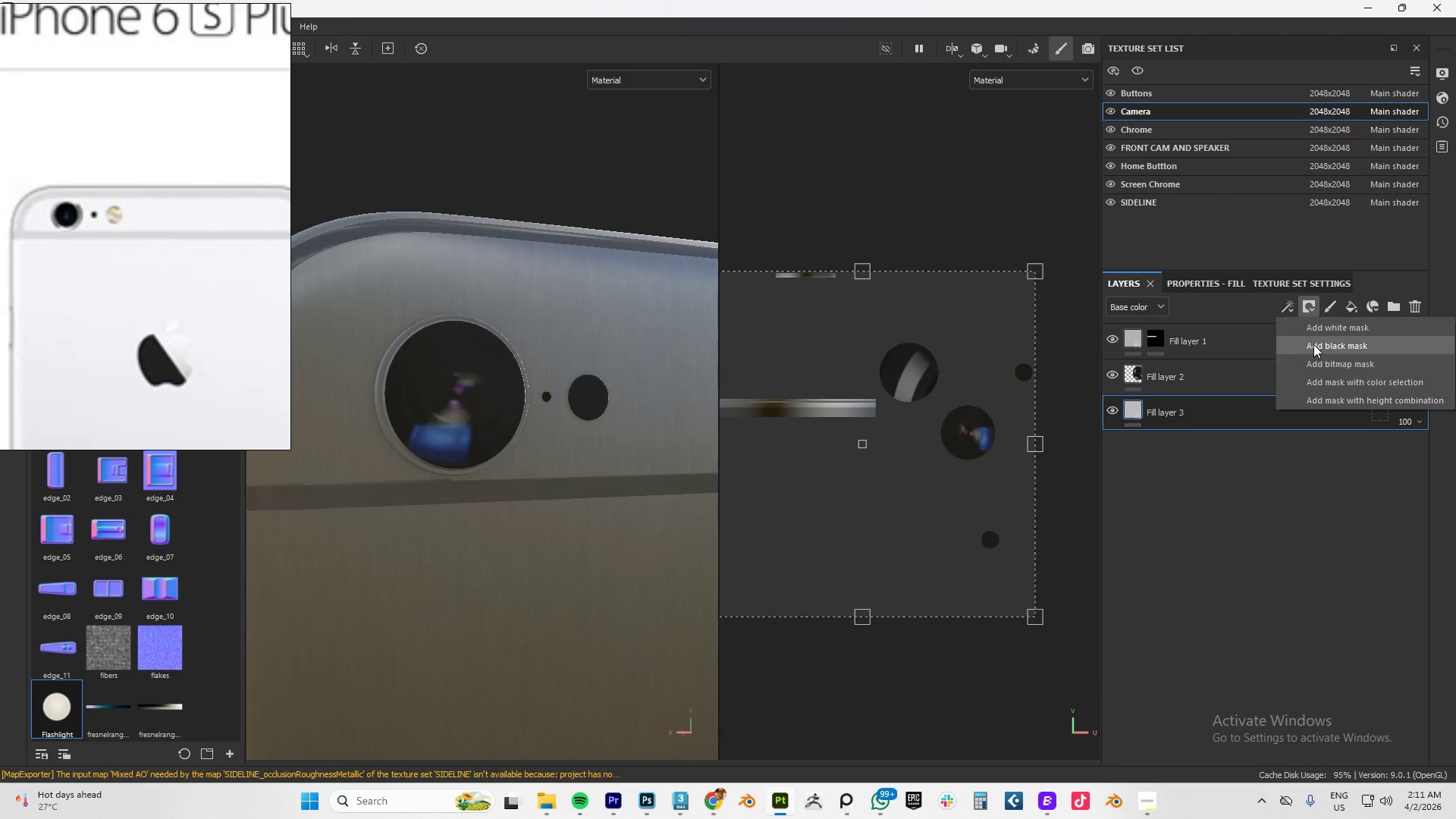 
left_click([1313, 344])
 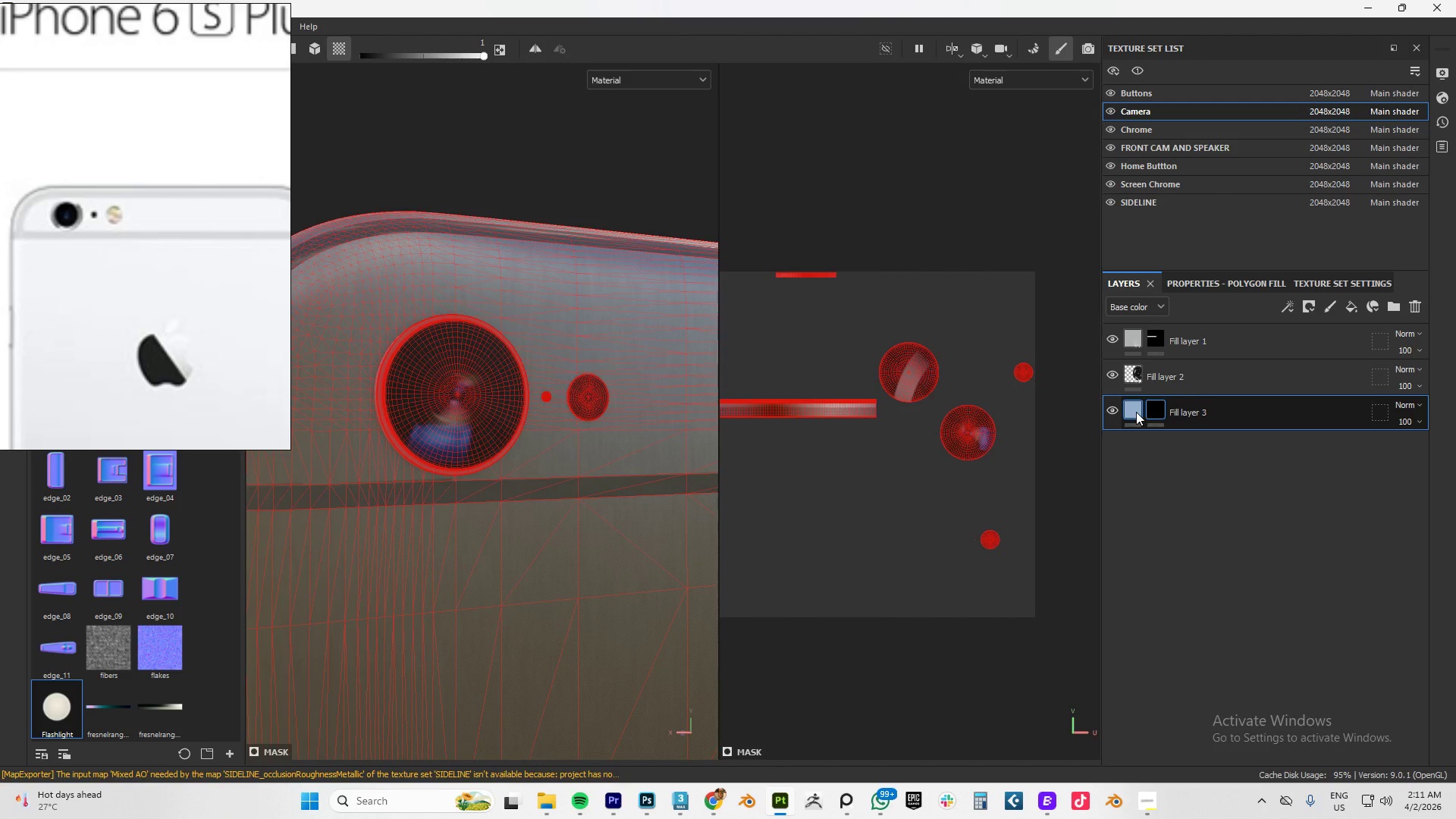 
left_click([1161, 409])
 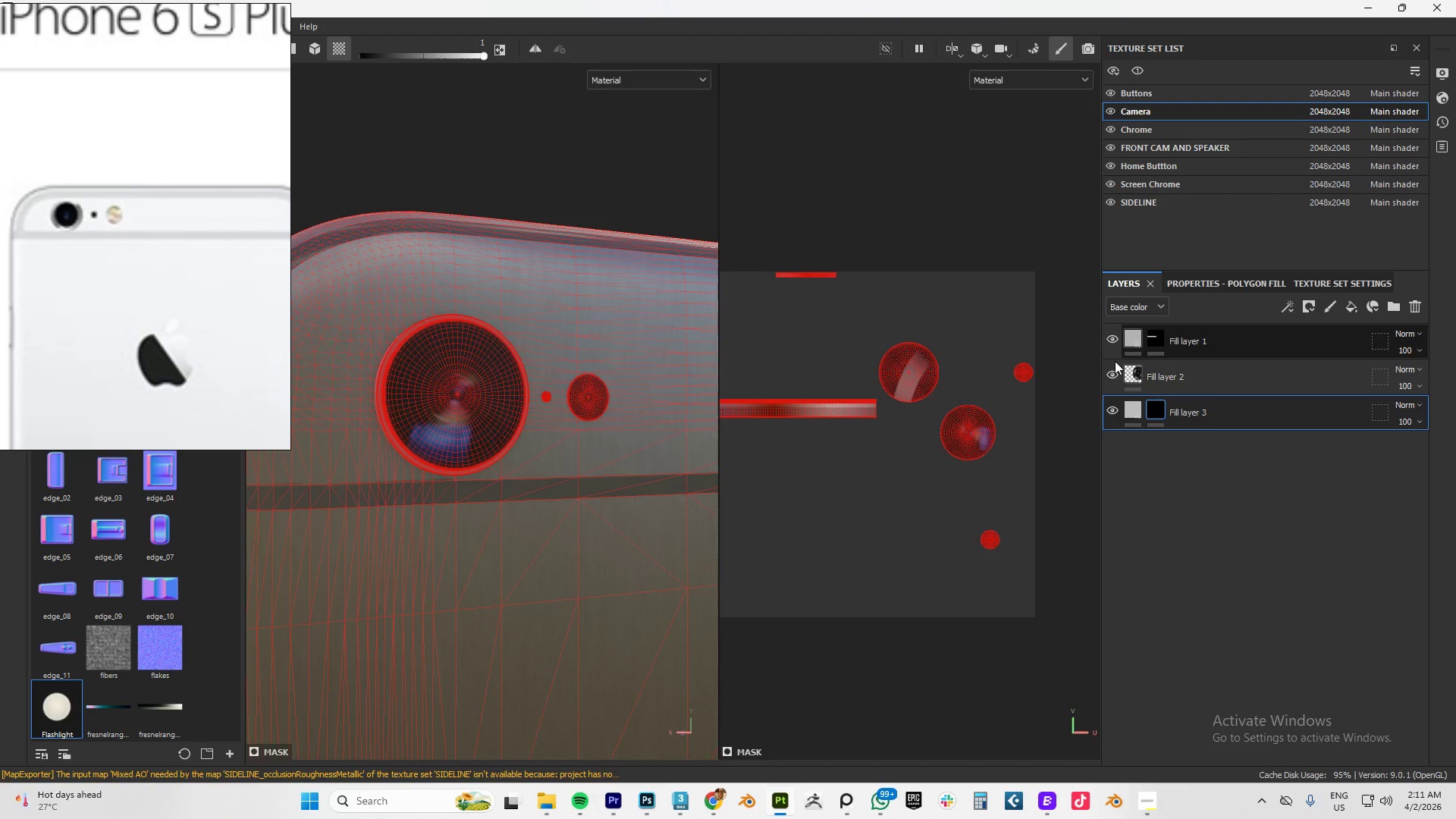 
left_click([588, 400])
 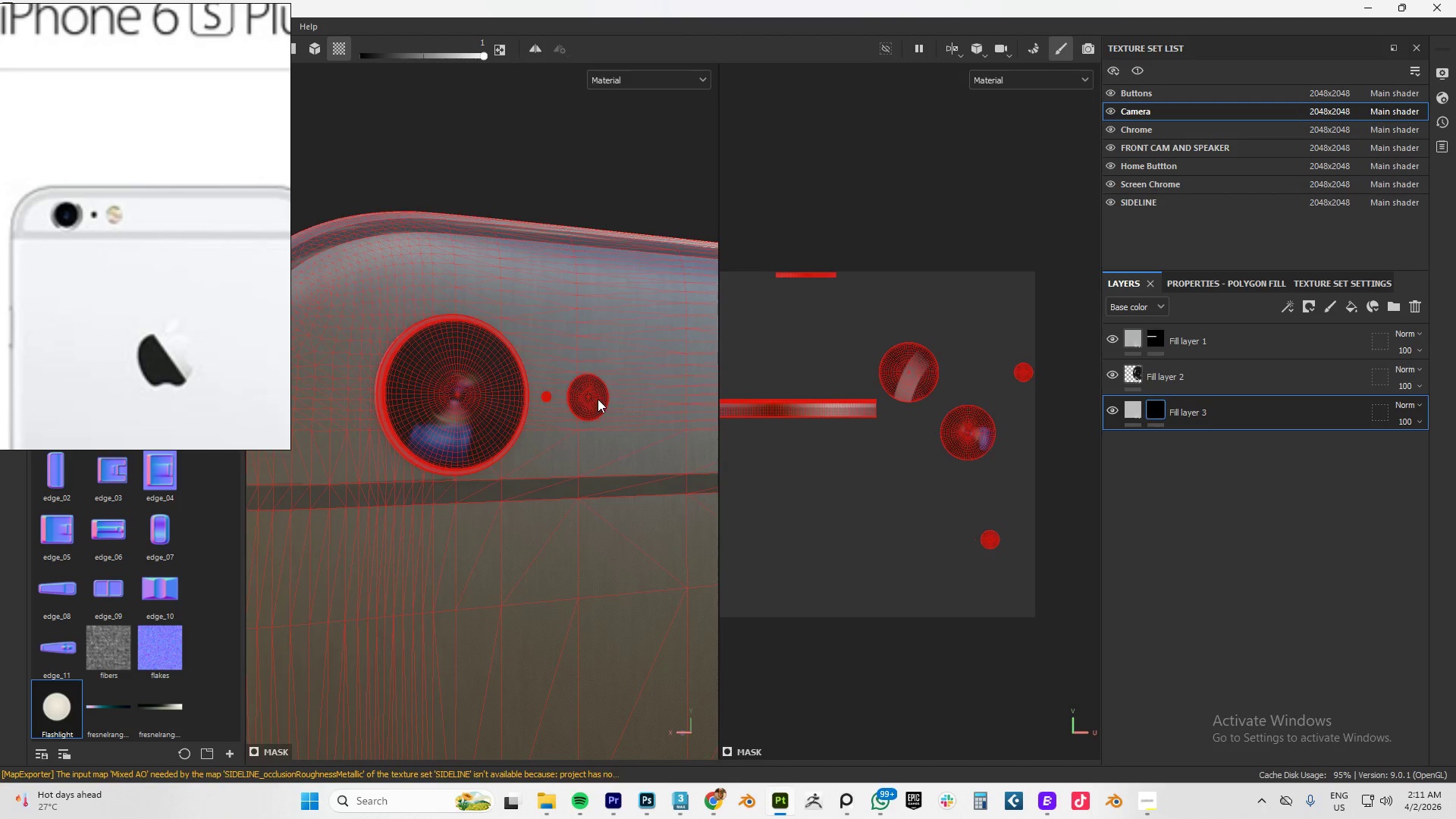 
scroll: coordinate [510, 374], scroll_direction: up, amount: 22.0
 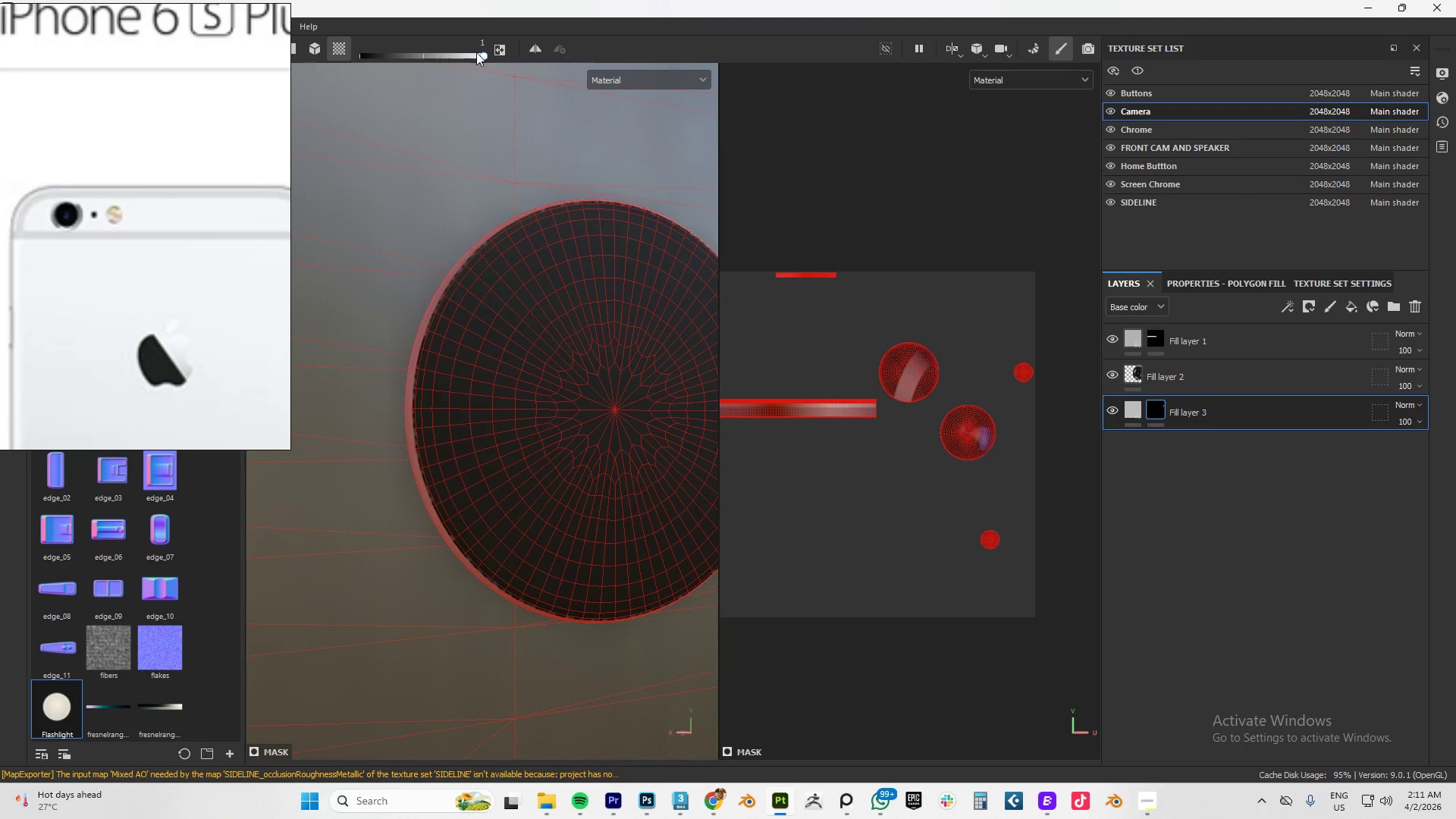 
left_click([495, 52])
 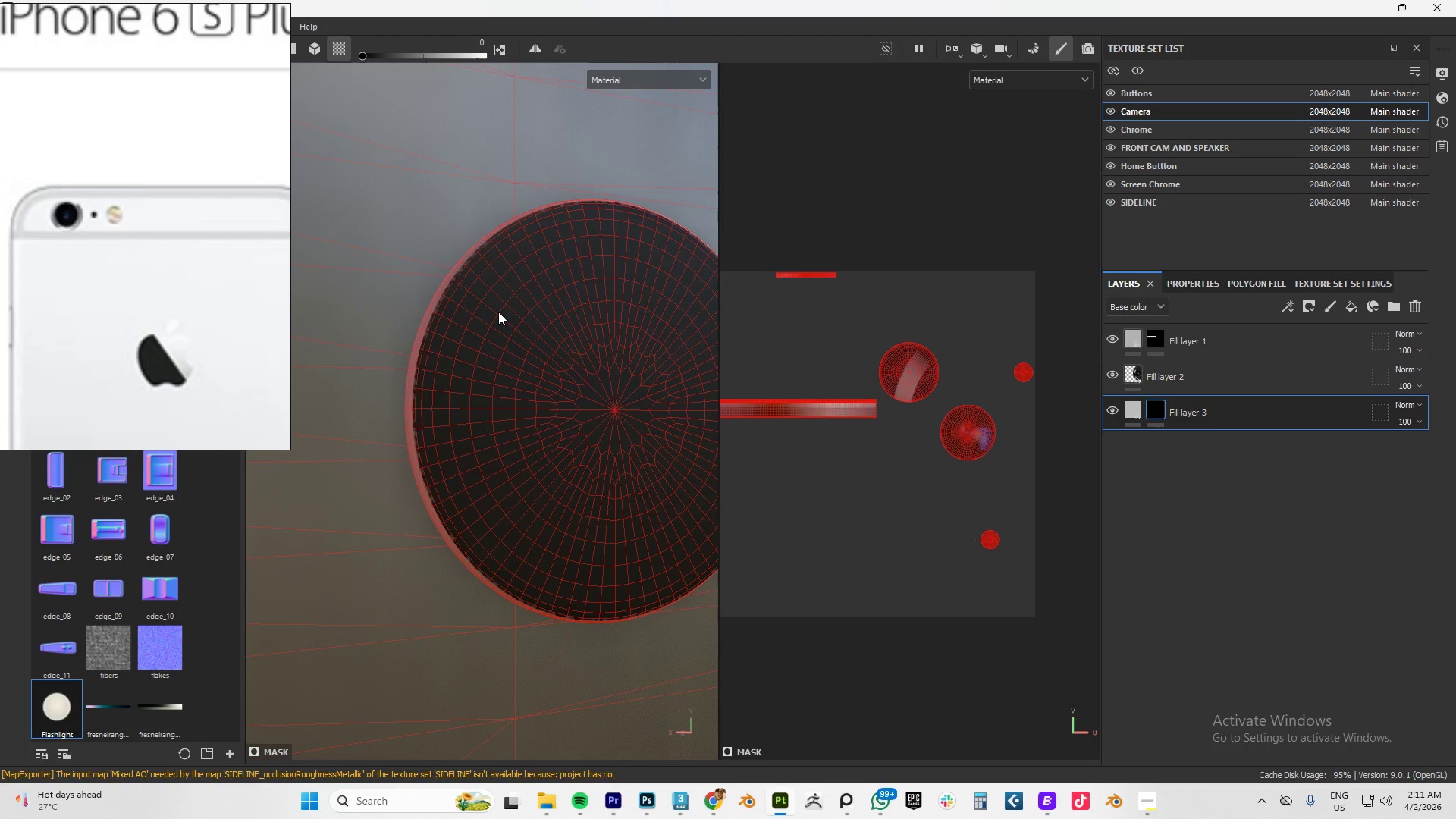 
left_click([497, 315])
 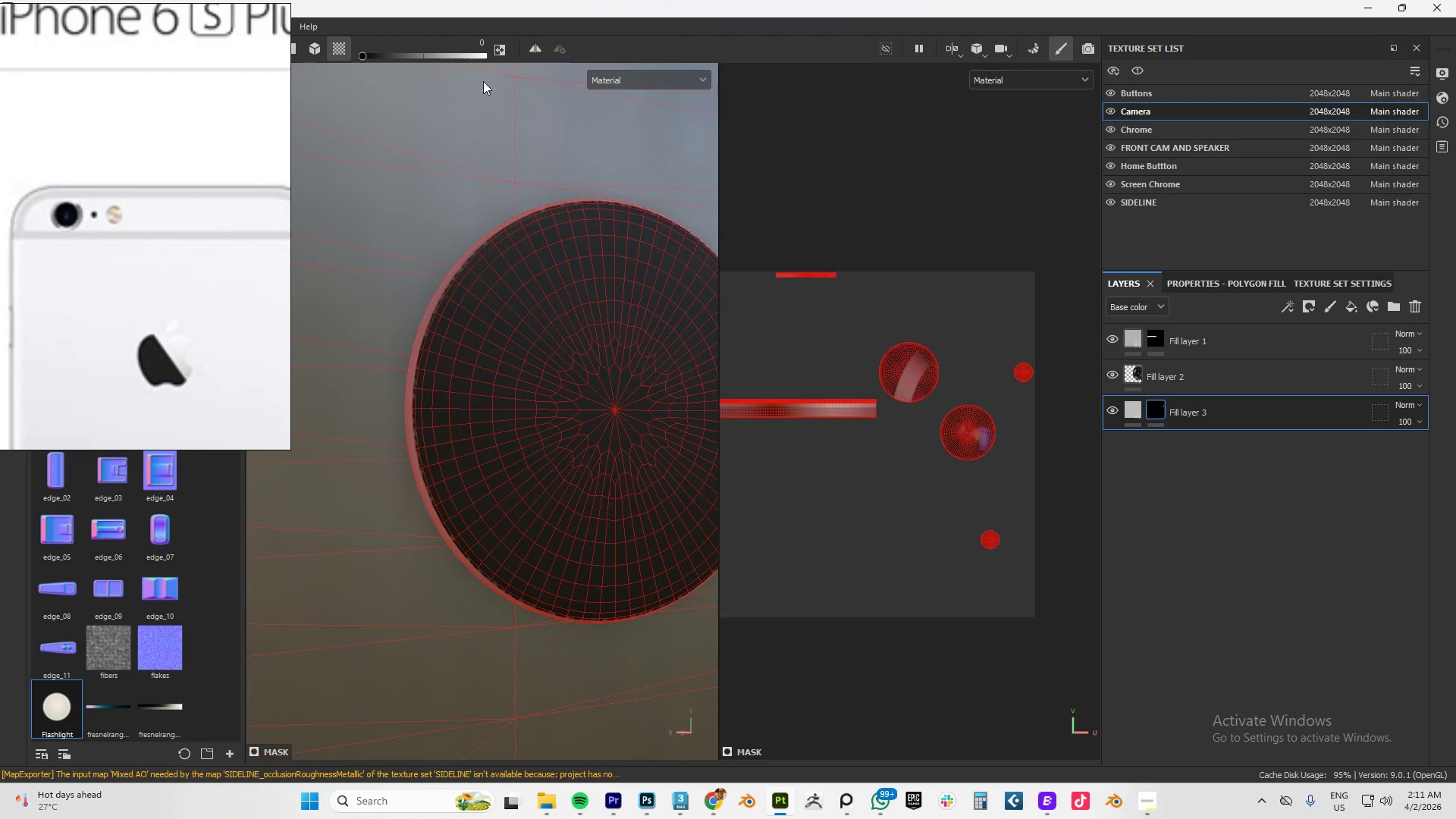 
left_click([500, 48])
 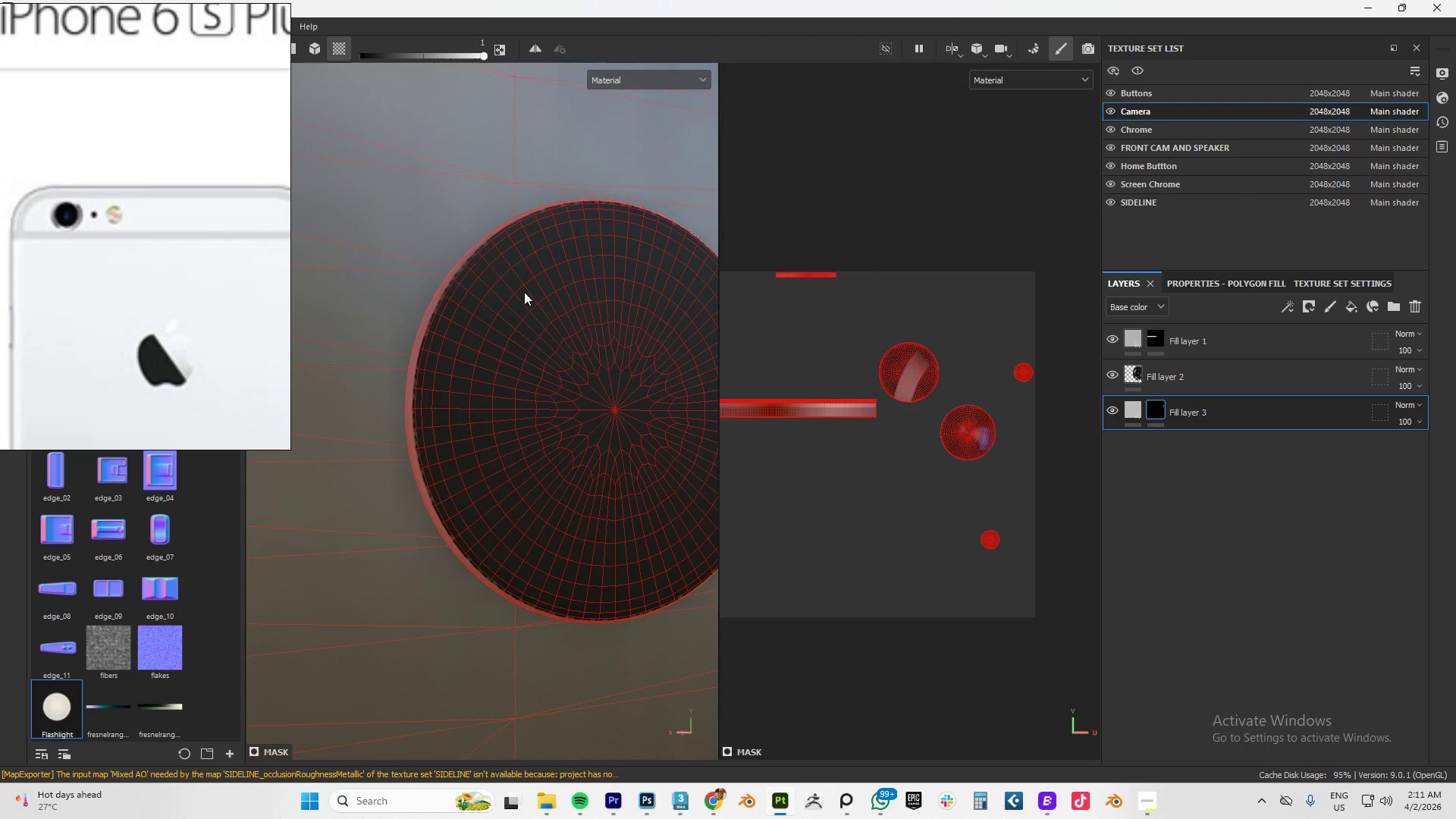 
left_click([523, 298])
 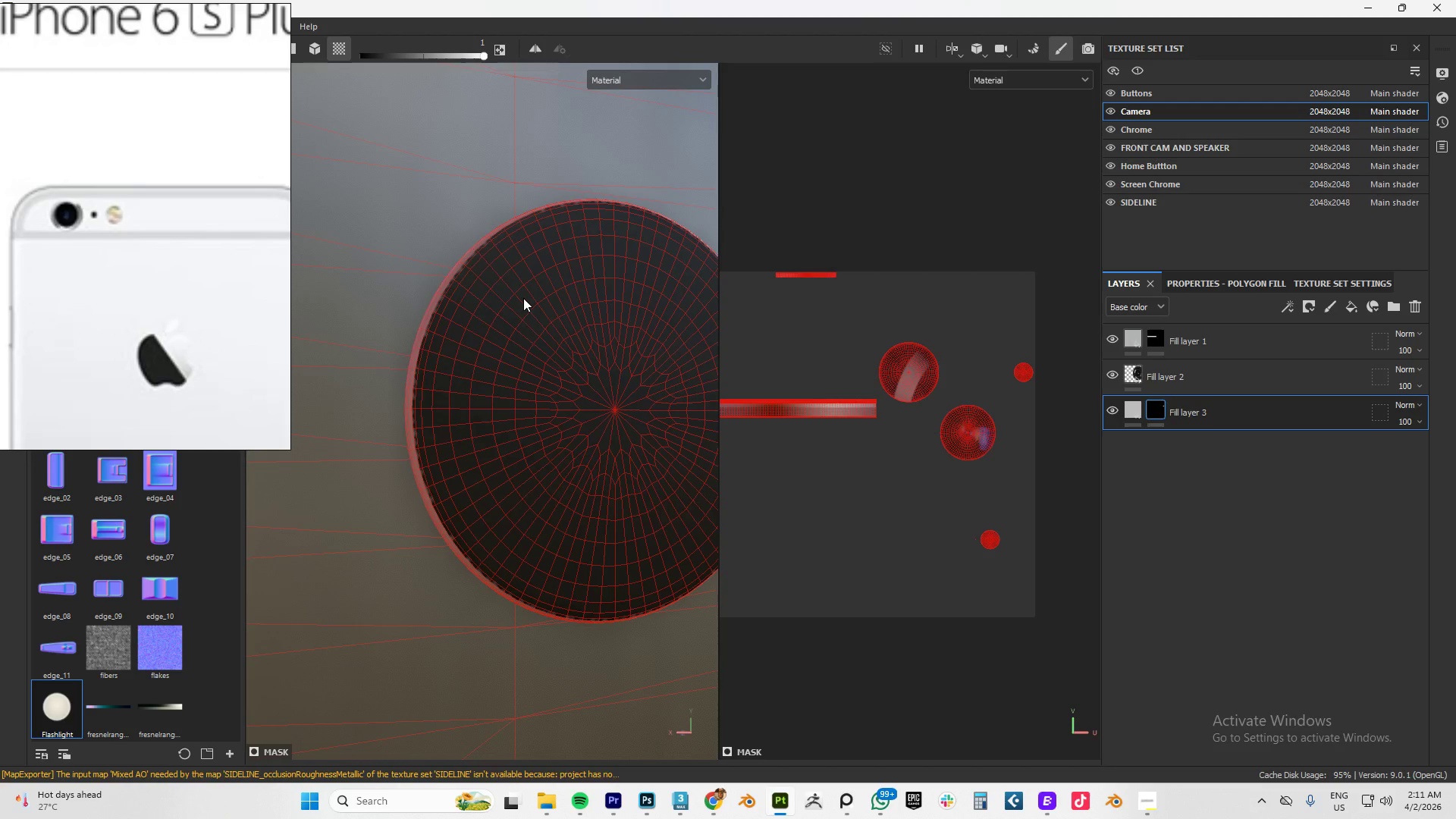 
left_click([1128, 409])
 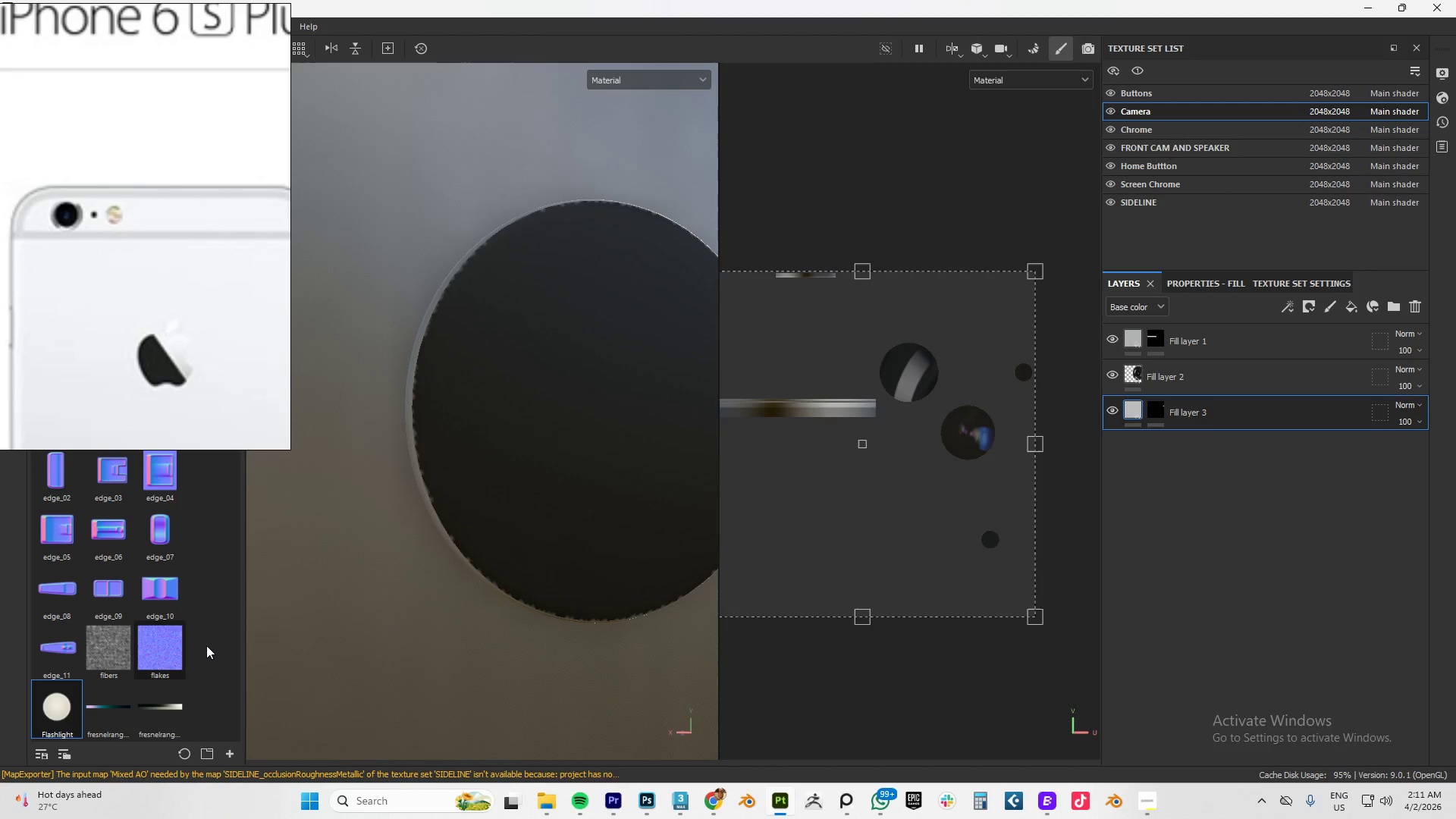 
left_click([1204, 289])
 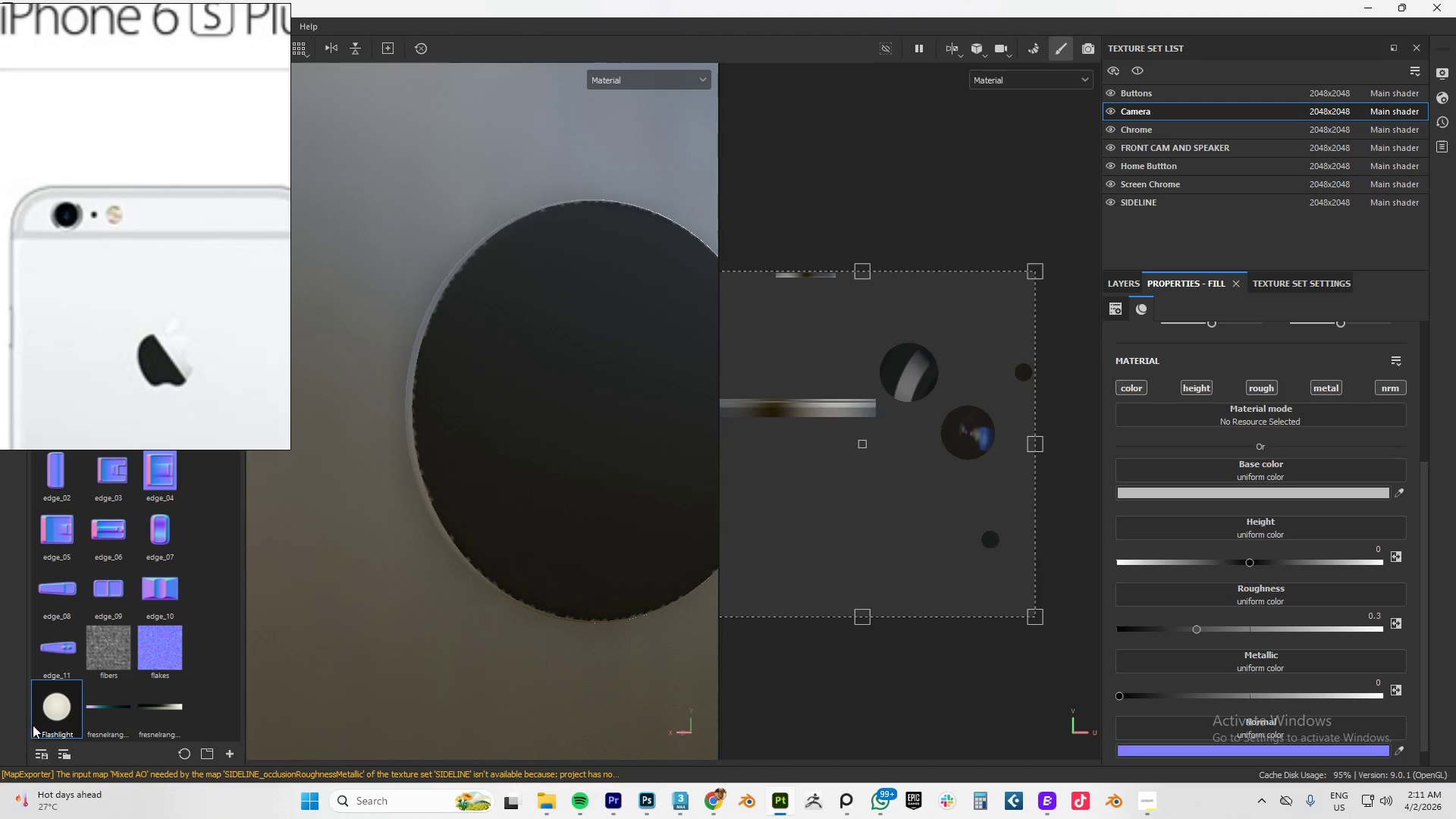 
left_click_drag(start_coordinate=[49, 702], to_coordinate=[1254, 469])
 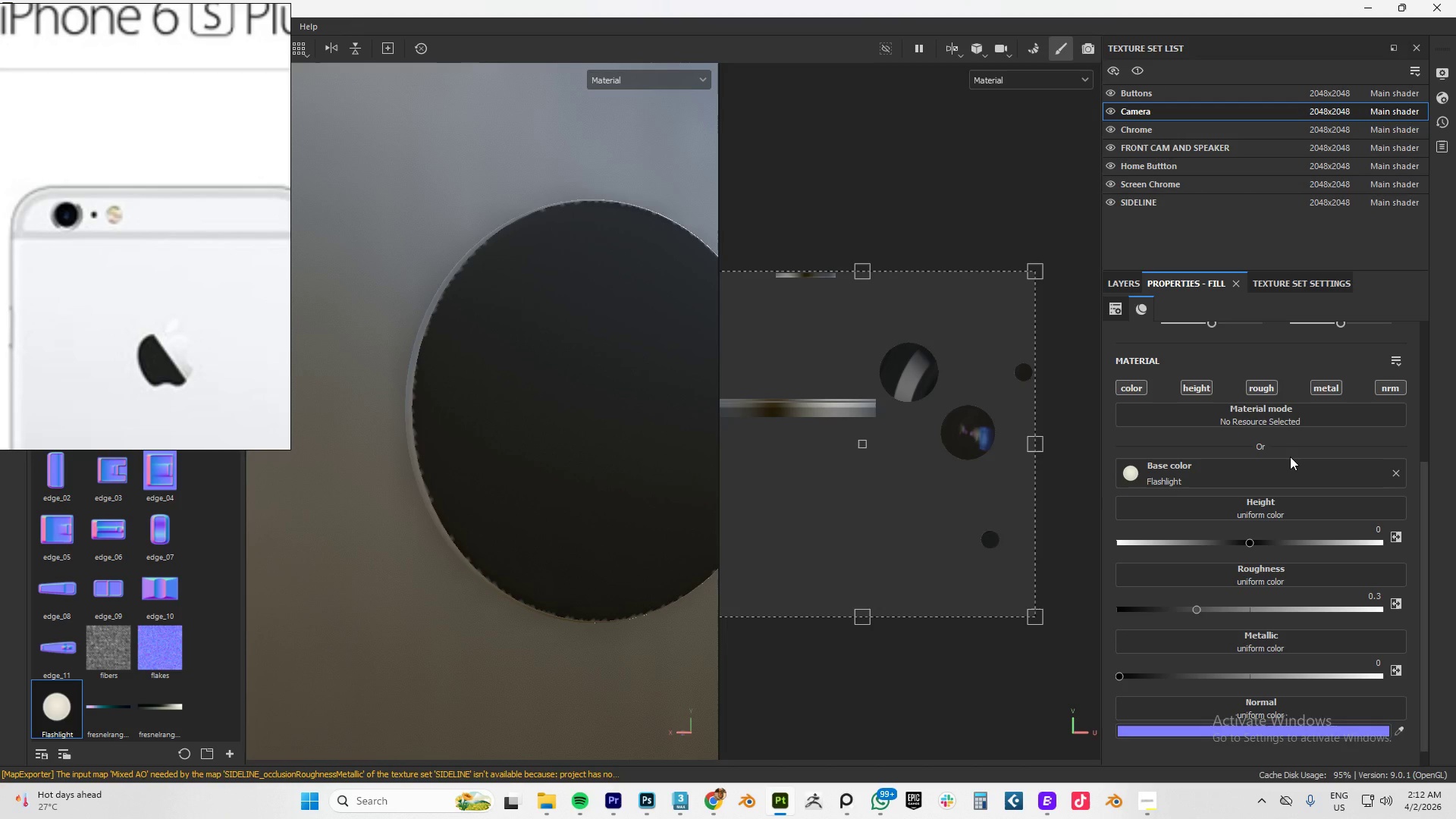 
wait(5.56)
 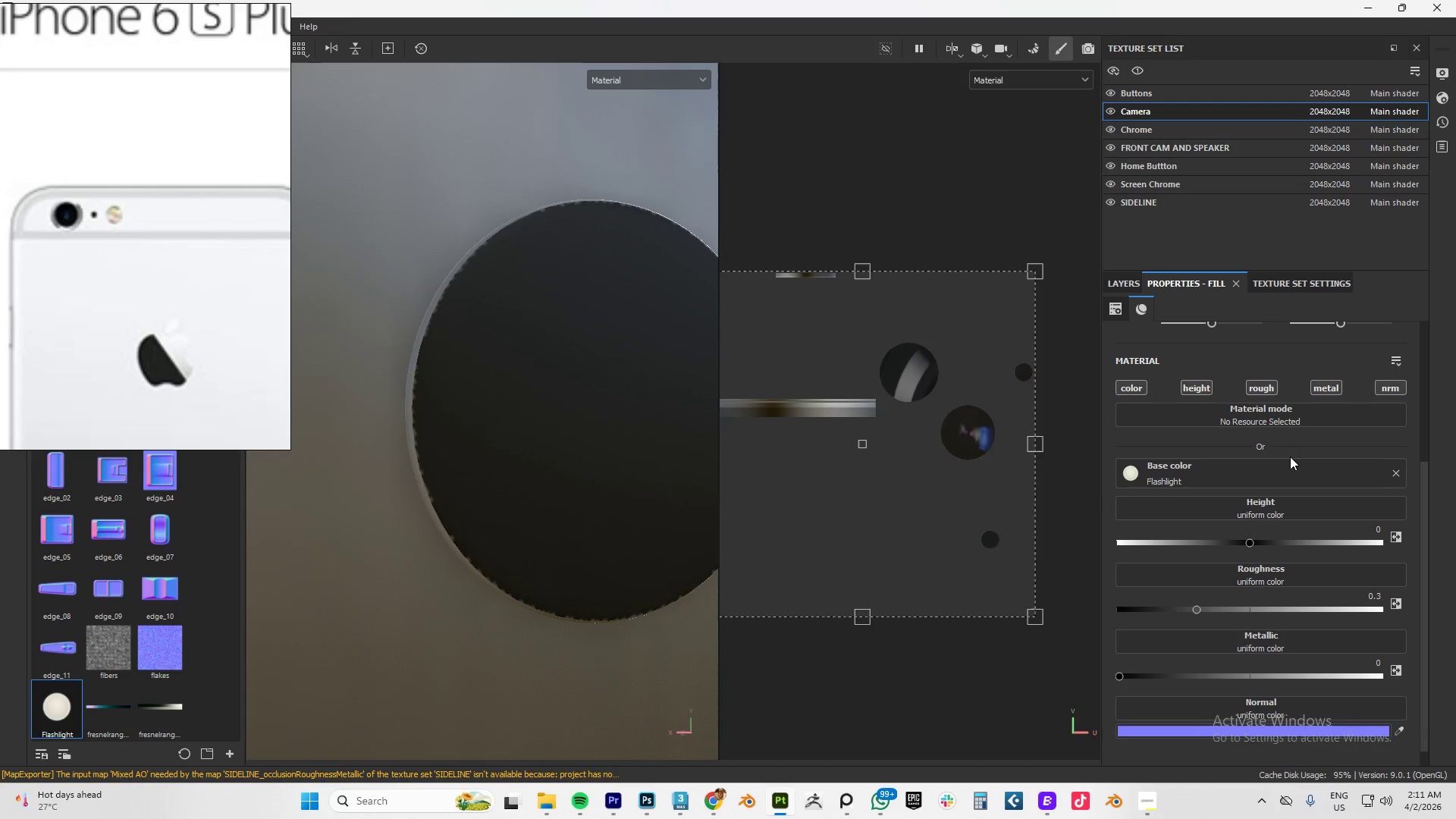 
scroll: coordinate [1238, 456], scroll_direction: up, amount: 2.0
 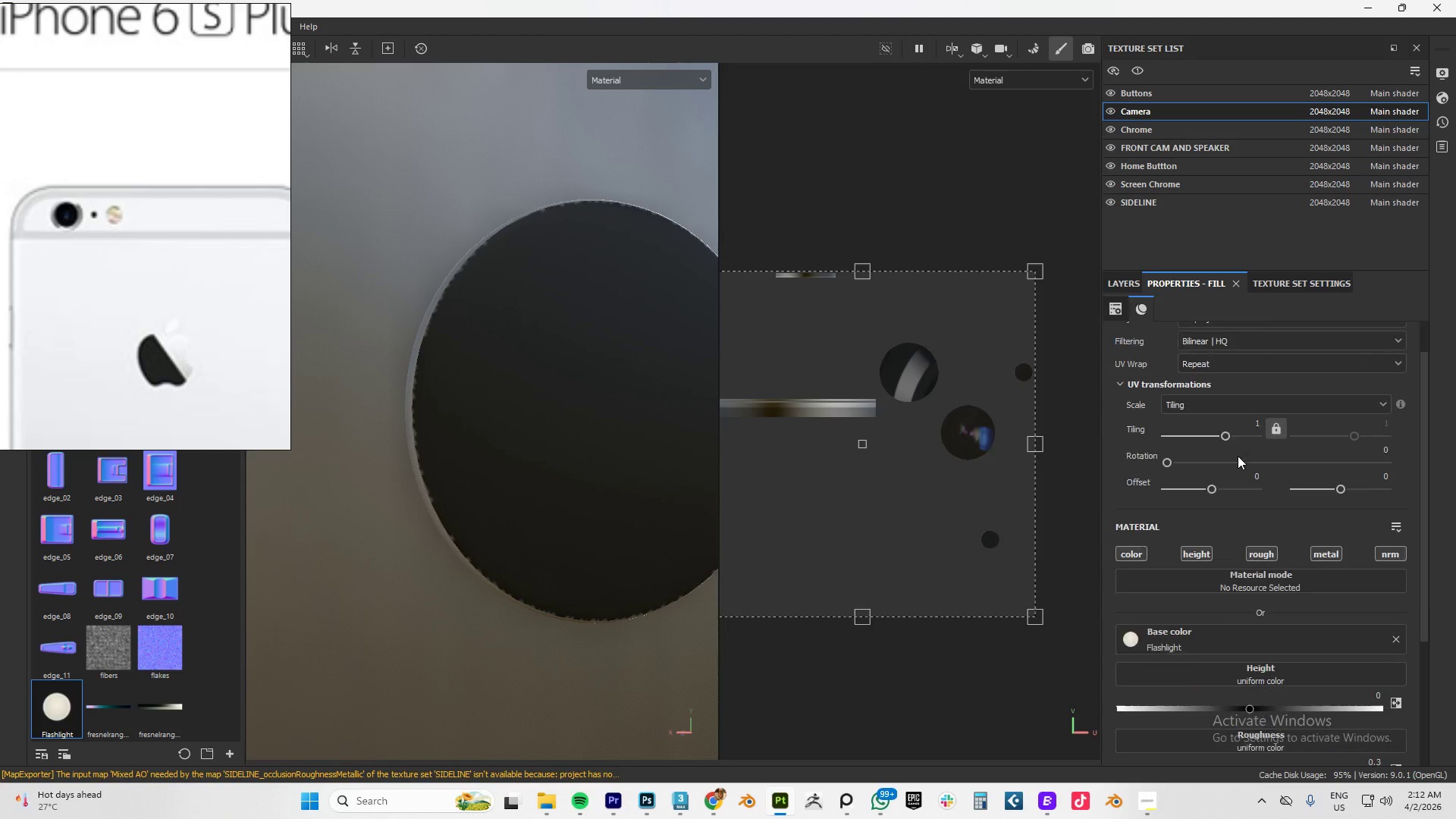 
scroll: coordinate [1238, 456], scroll_direction: down, amount: 2.0
 